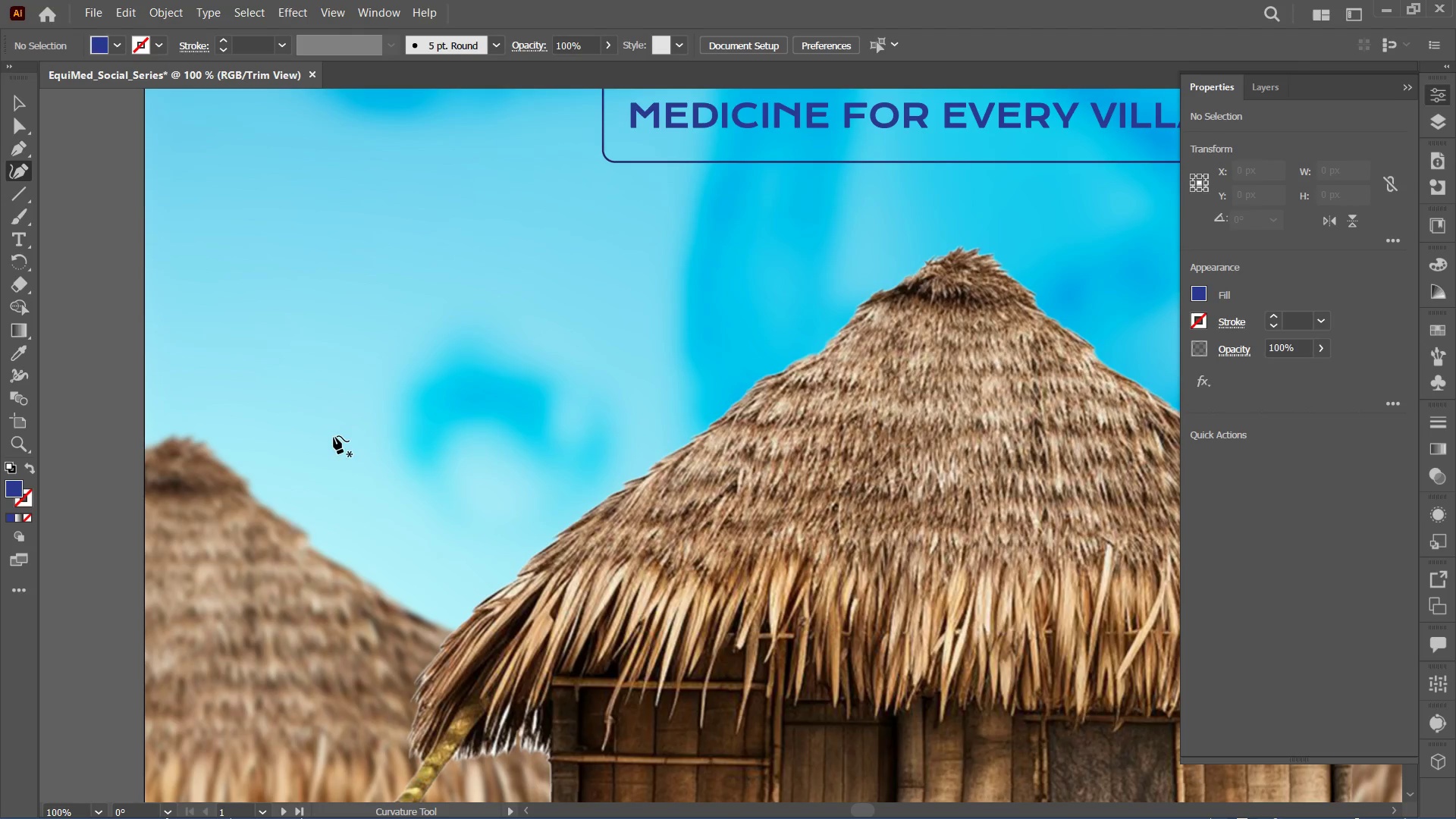 
double_click([1274, 316])
 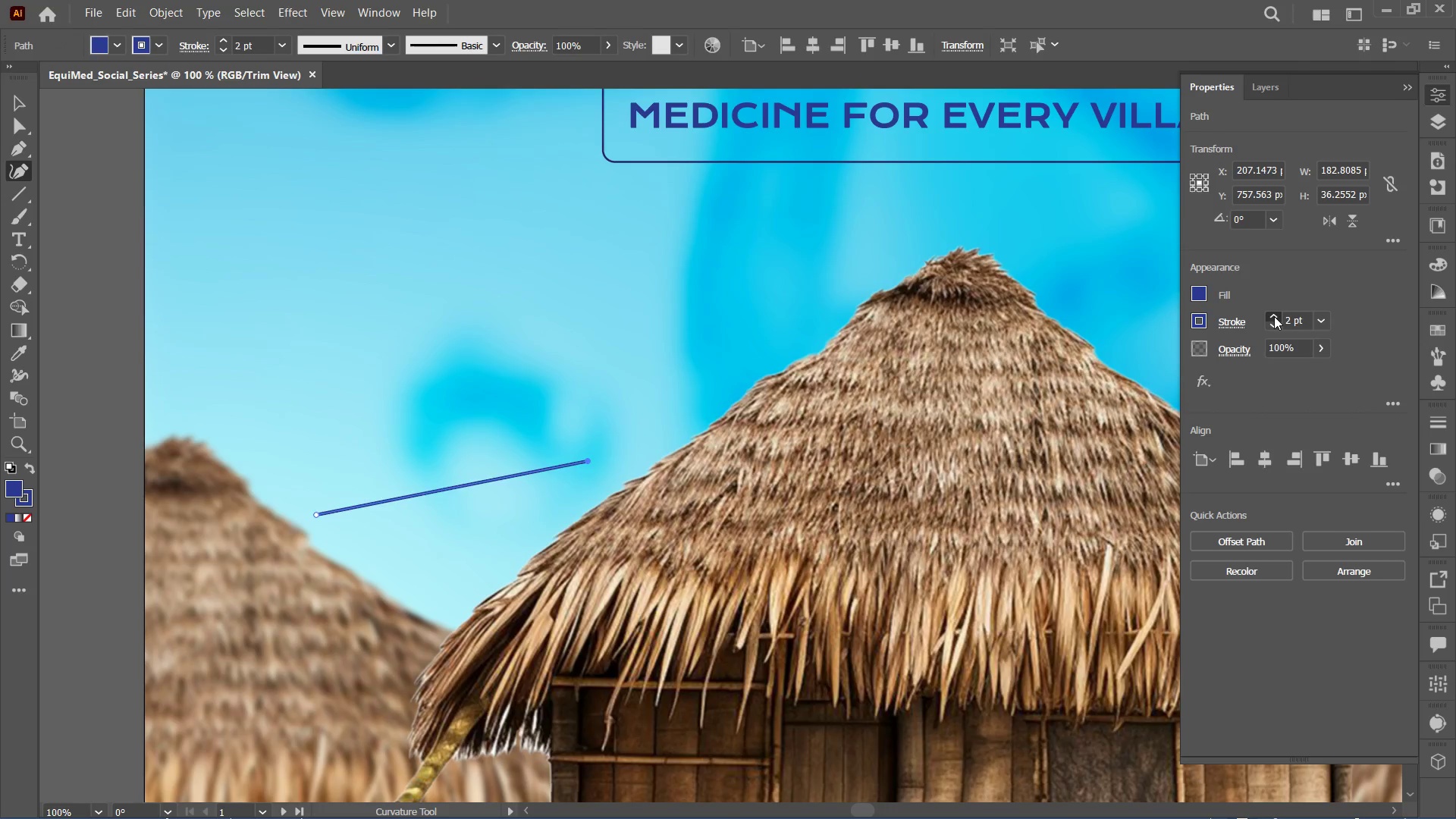 
triple_click([1274, 316])
 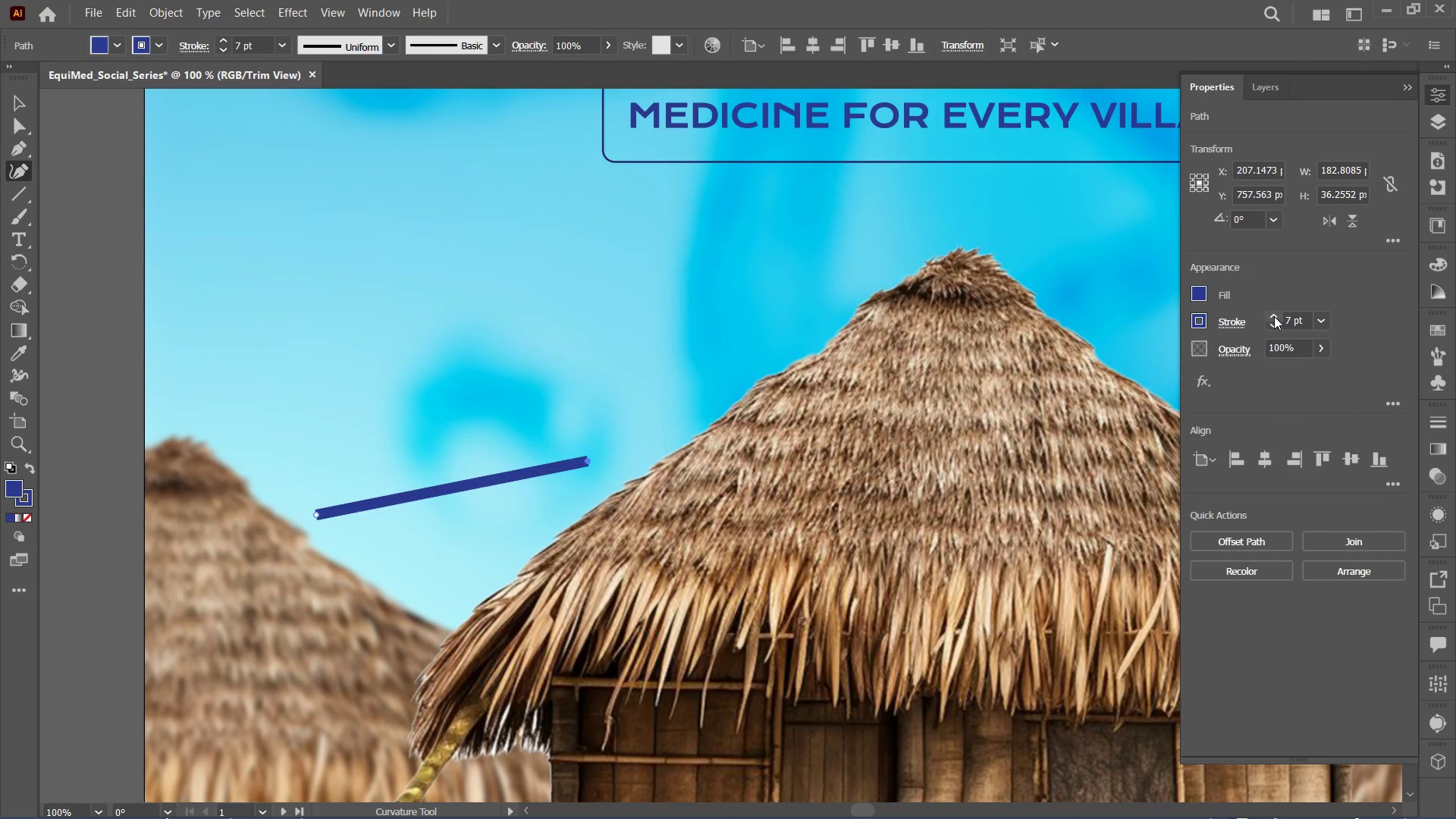 
double_click([1274, 317])
 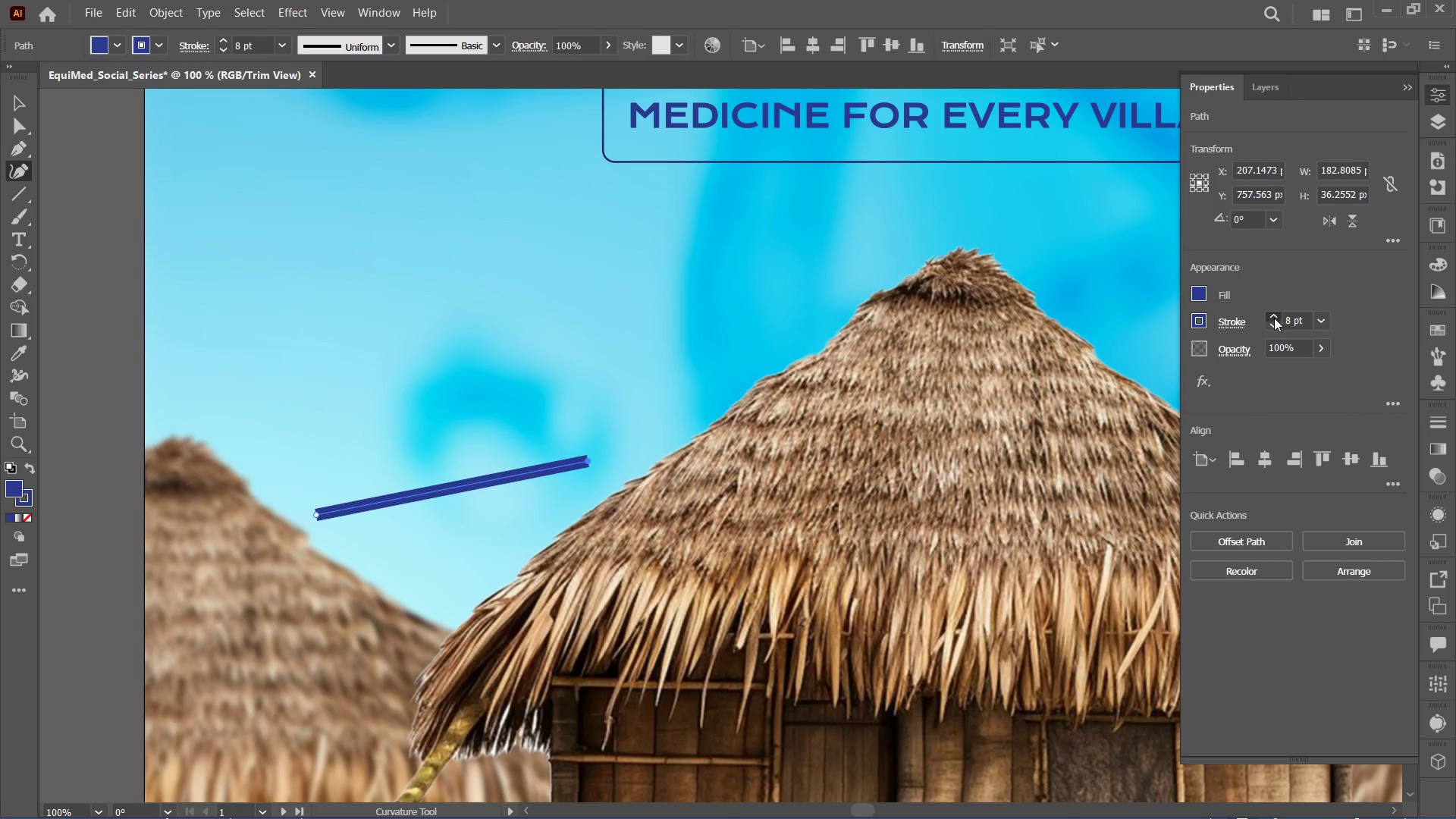 
triple_click([1274, 318])
 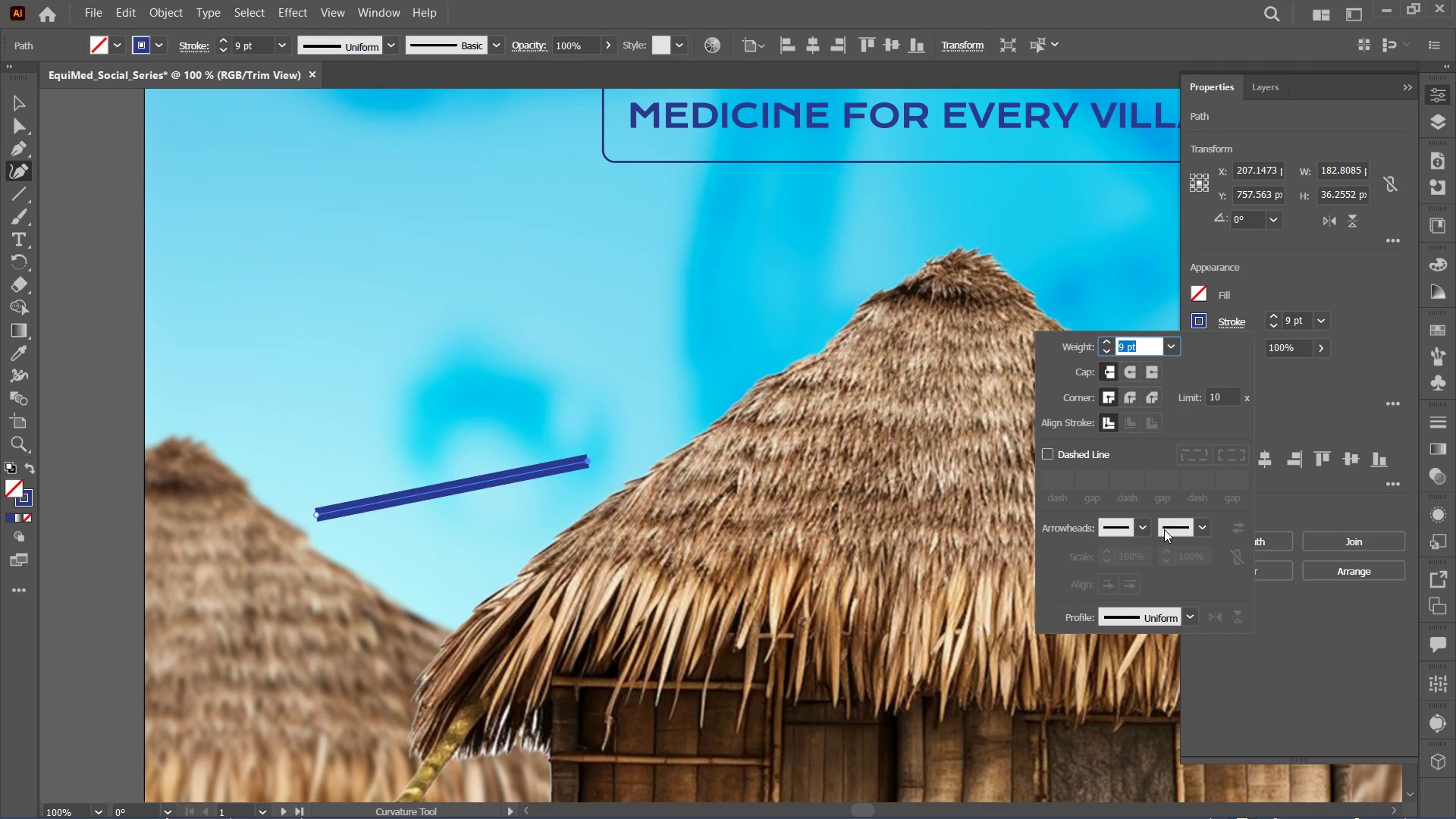 
wait(5.17)
 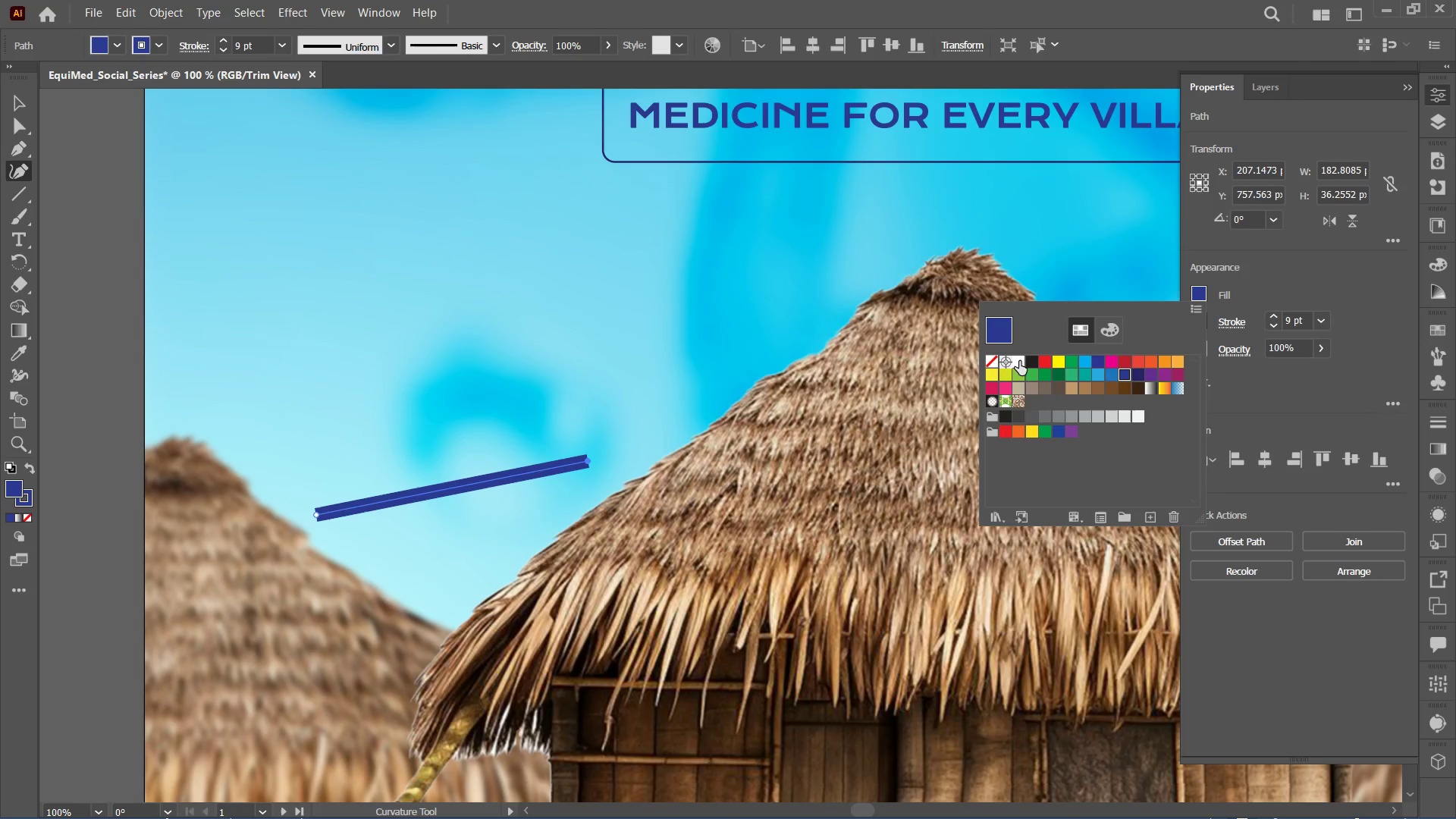 
scroll: coordinate [1091, 677], scroll_direction: down, amount: 11.0
 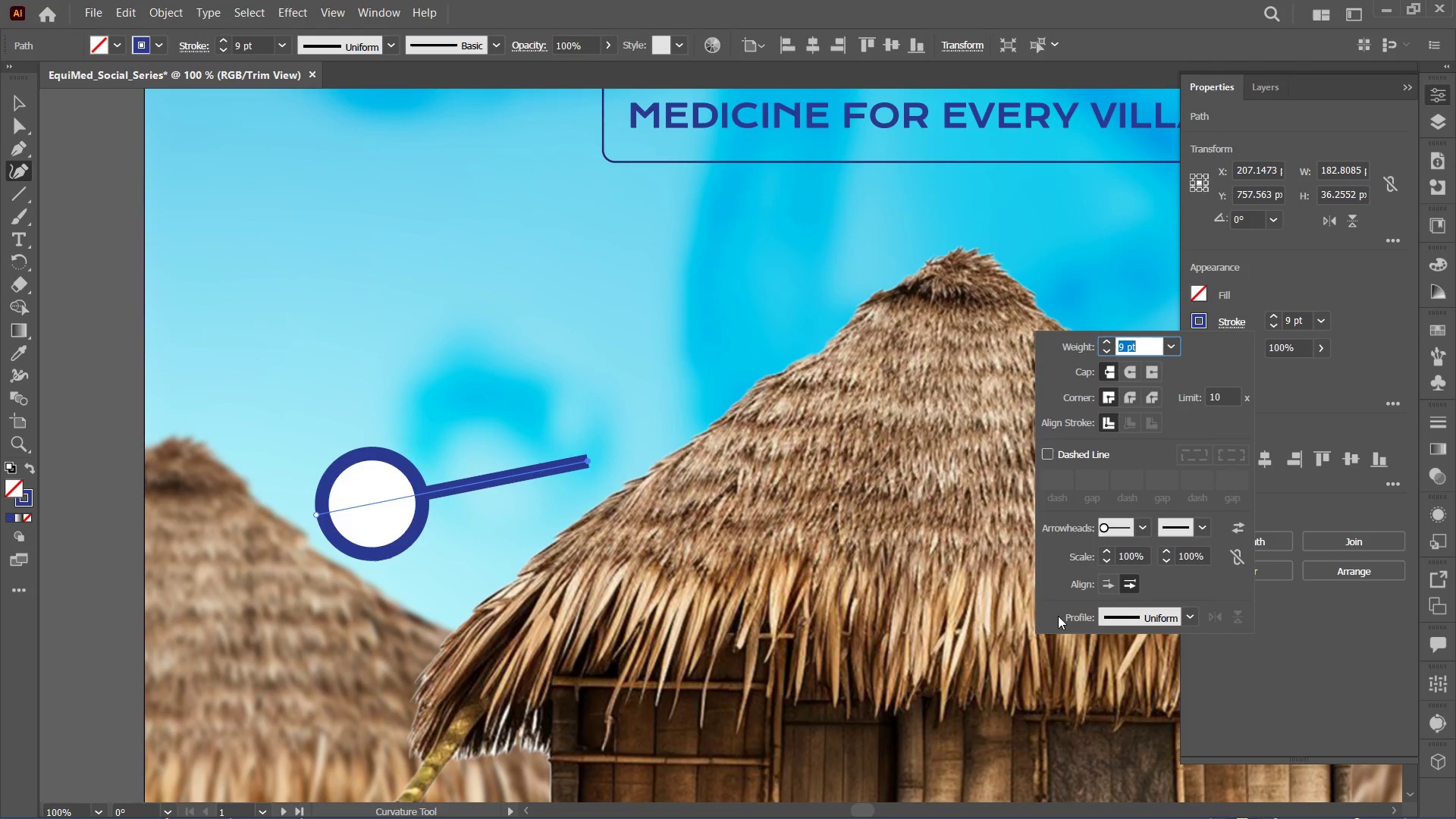 
left_click([1144, 526])
 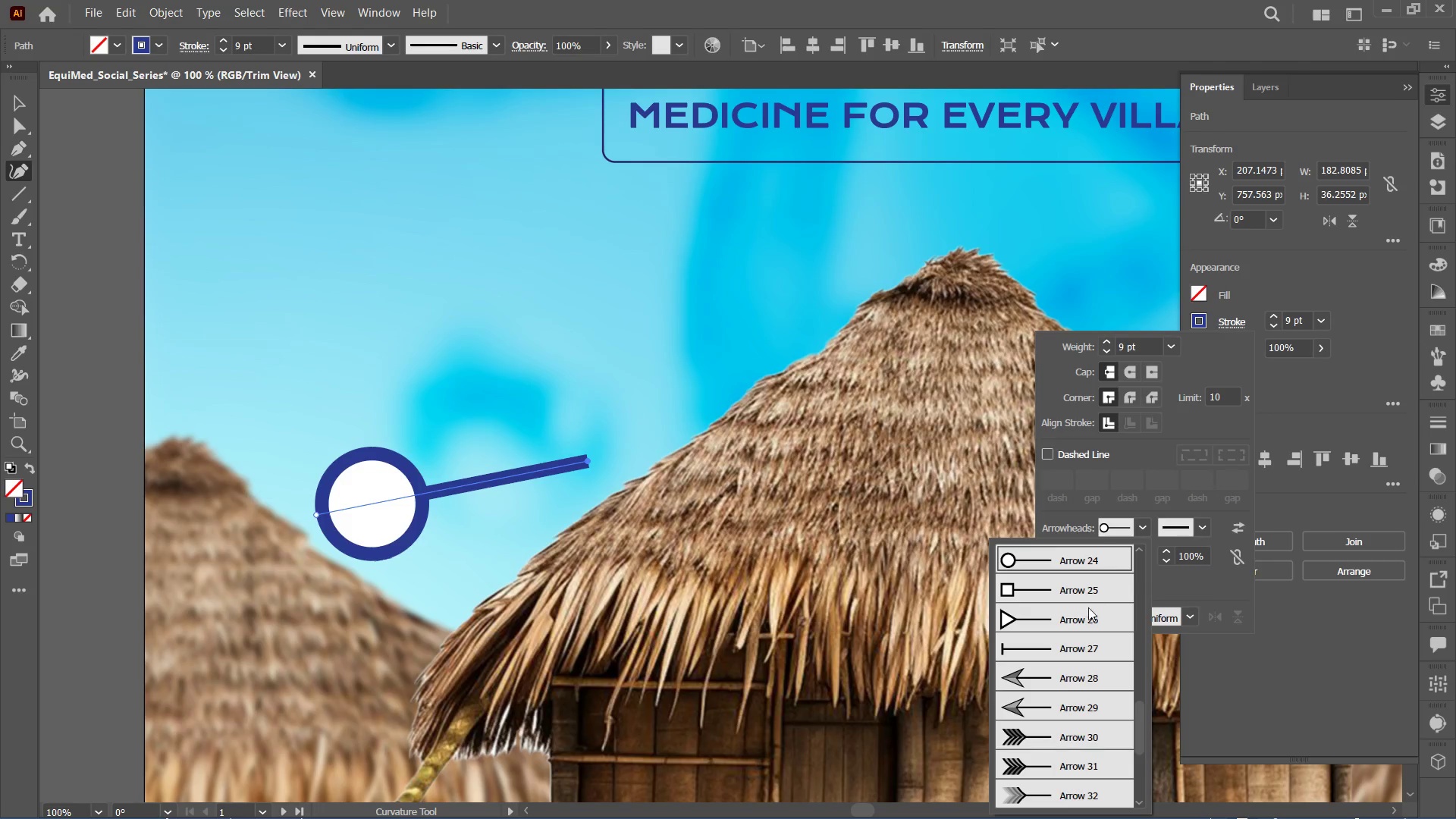 
scroll: coordinate [1088, 629], scroll_direction: up, amount: 4.0
 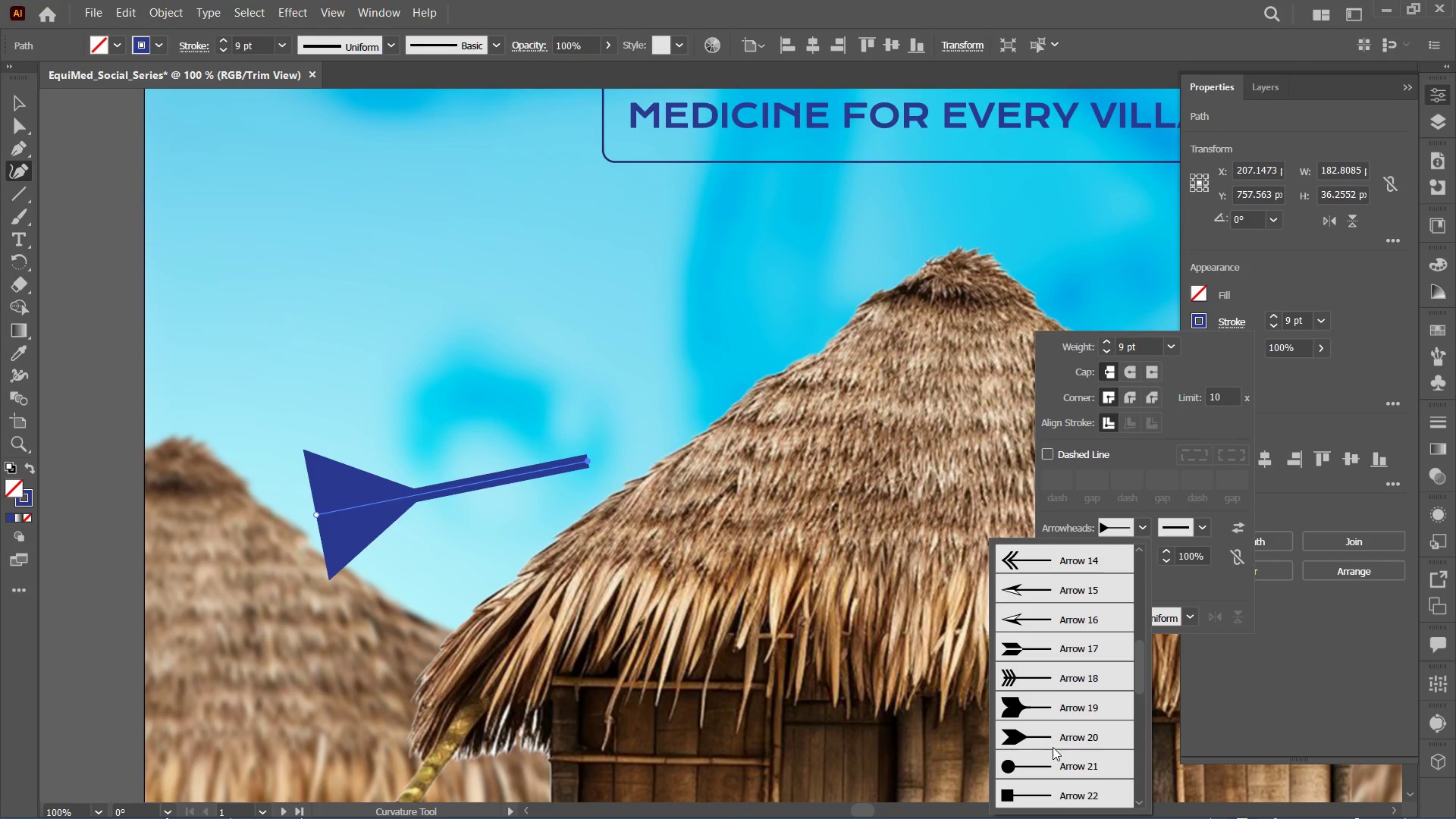 
left_click([1053, 758])
 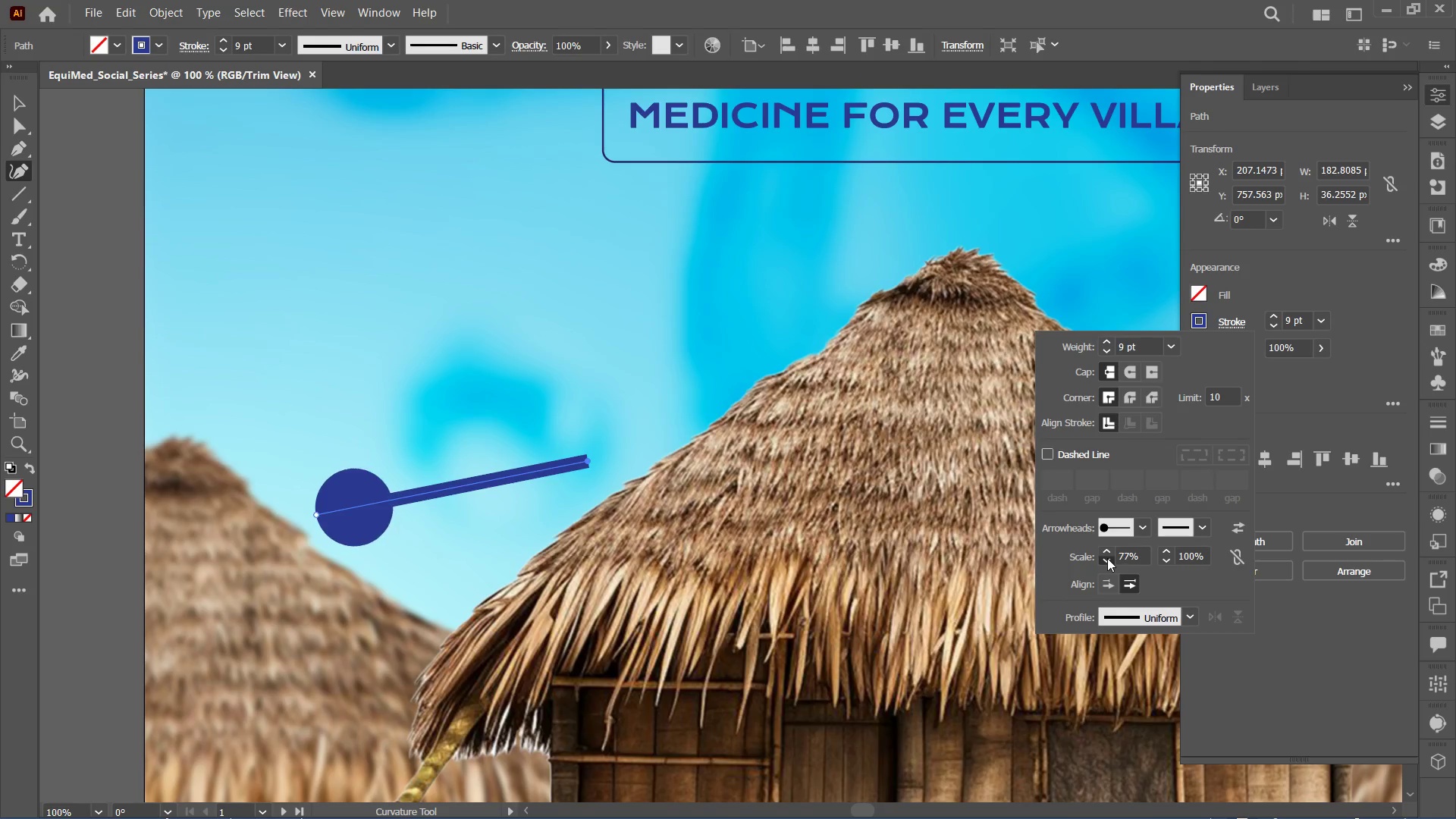 
wait(6.42)
 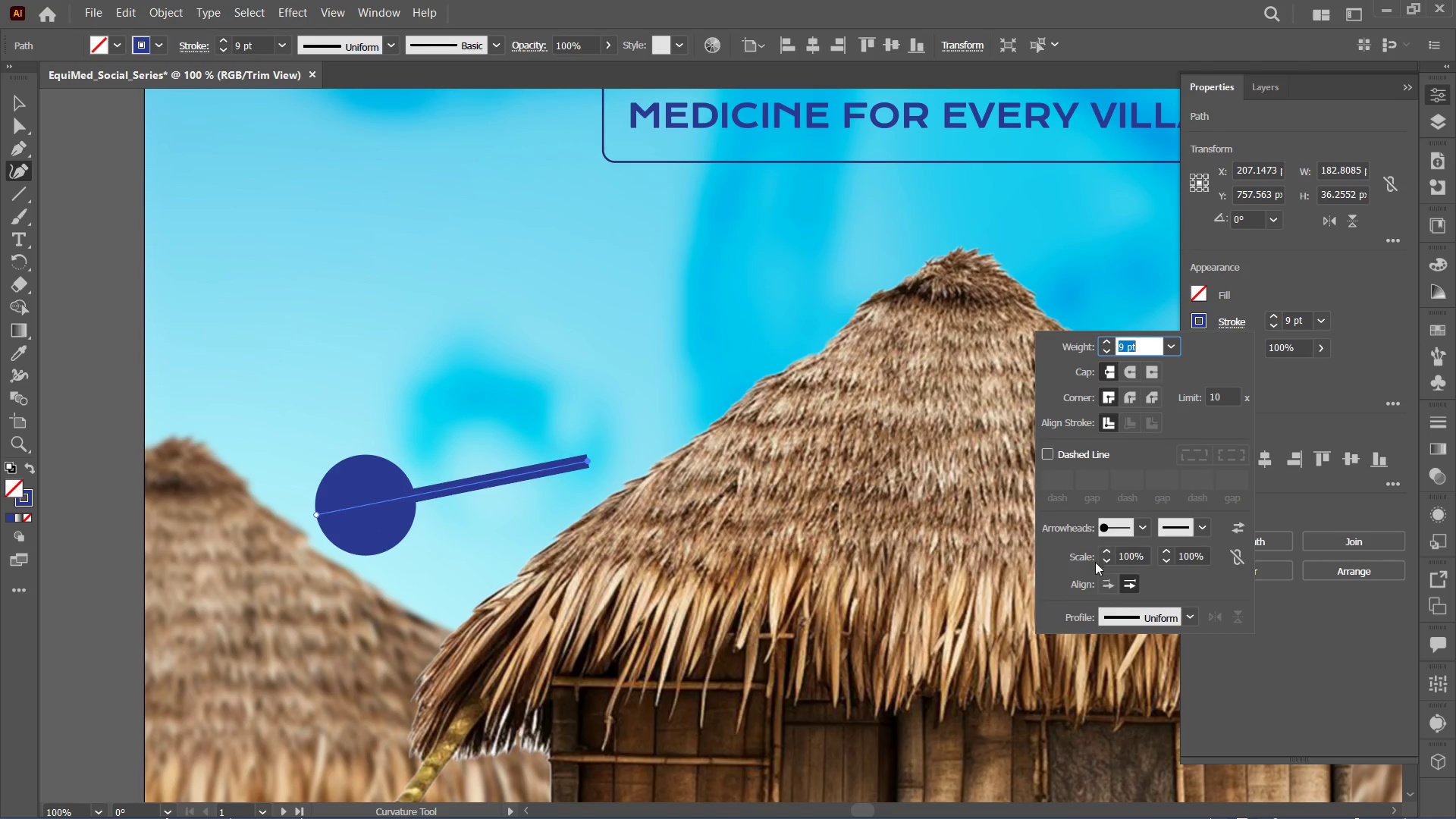 
left_click([1107, 558])
 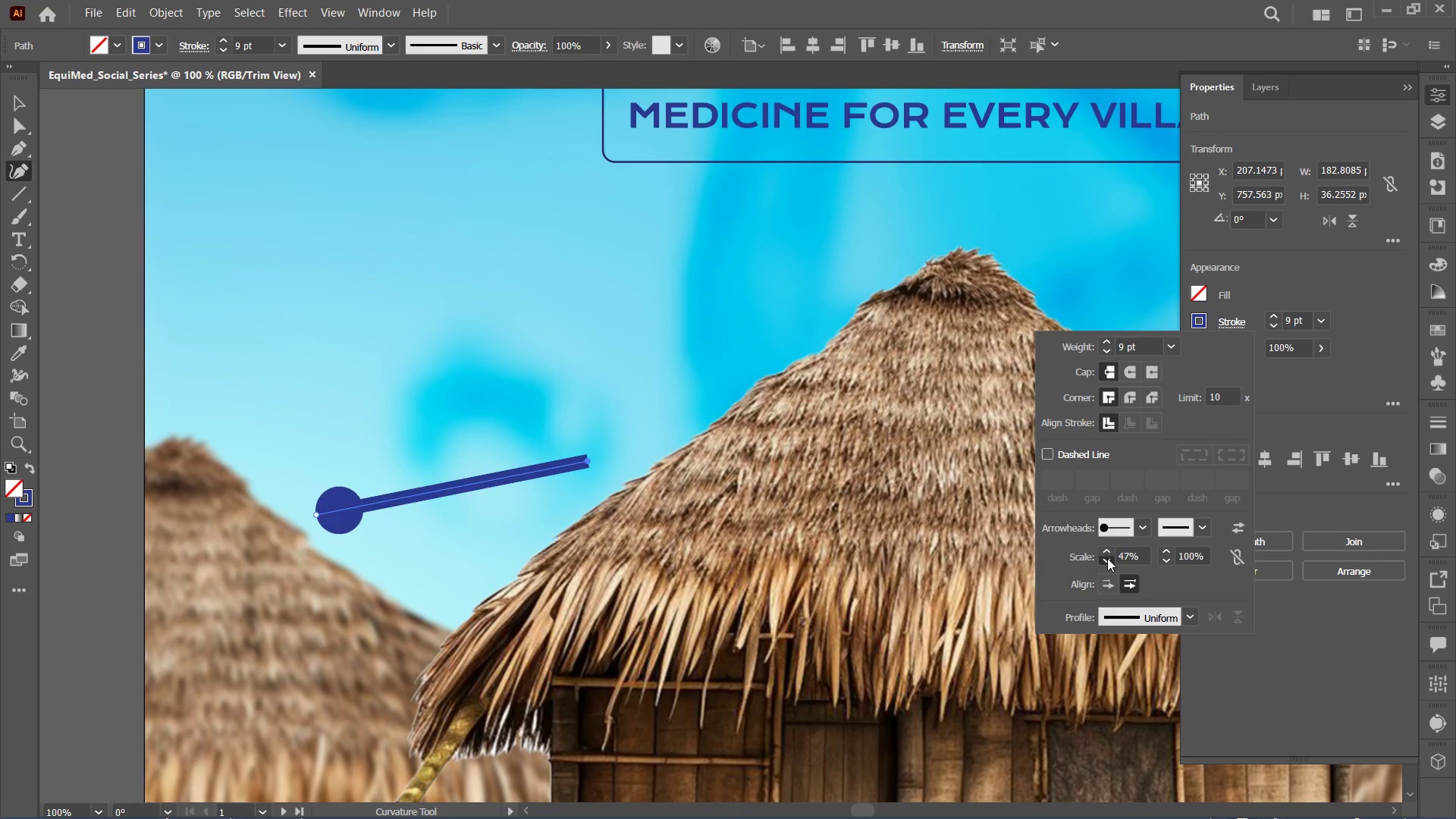 
double_click([1107, 558])
 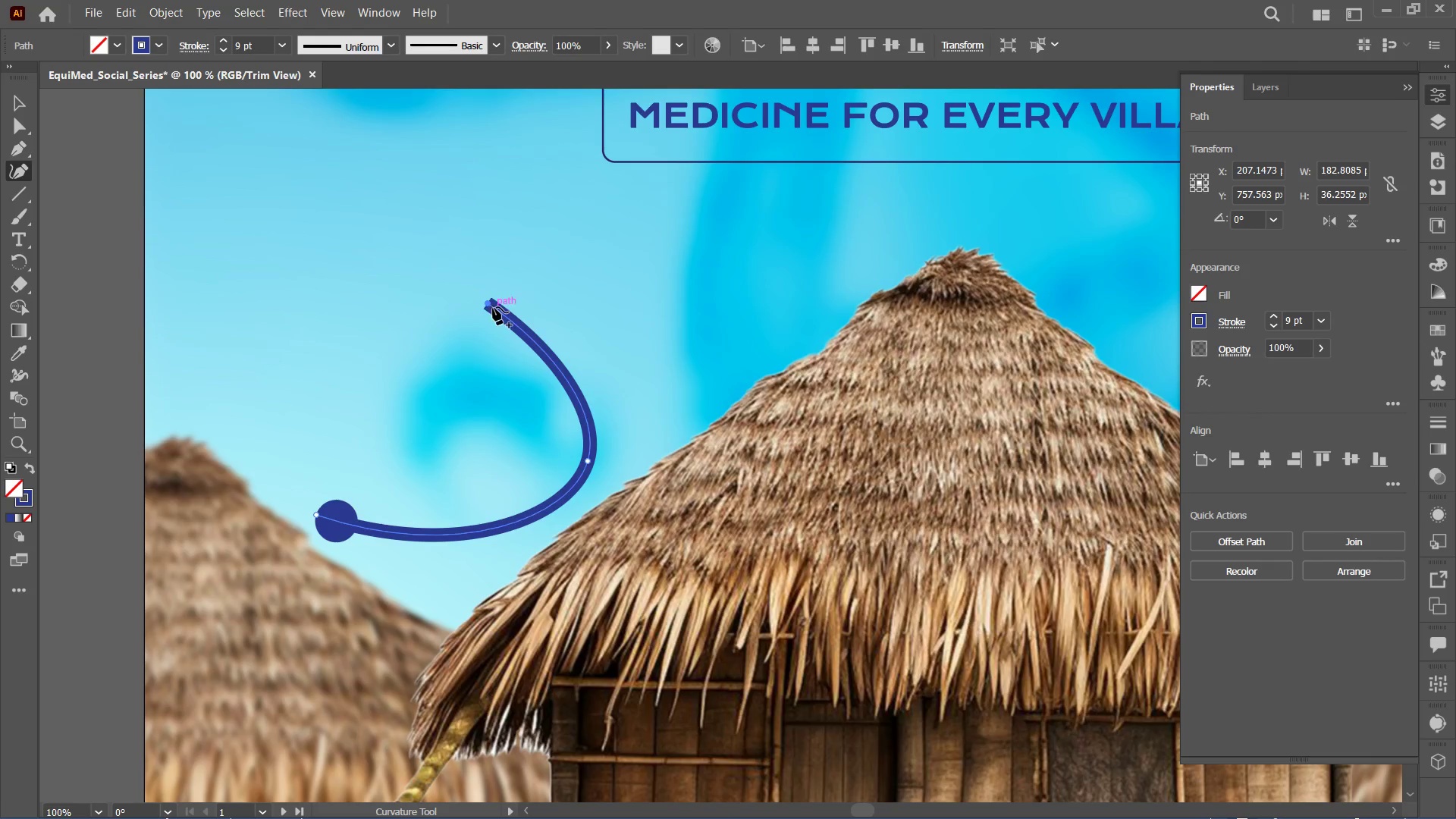 
key(Control+Z)
 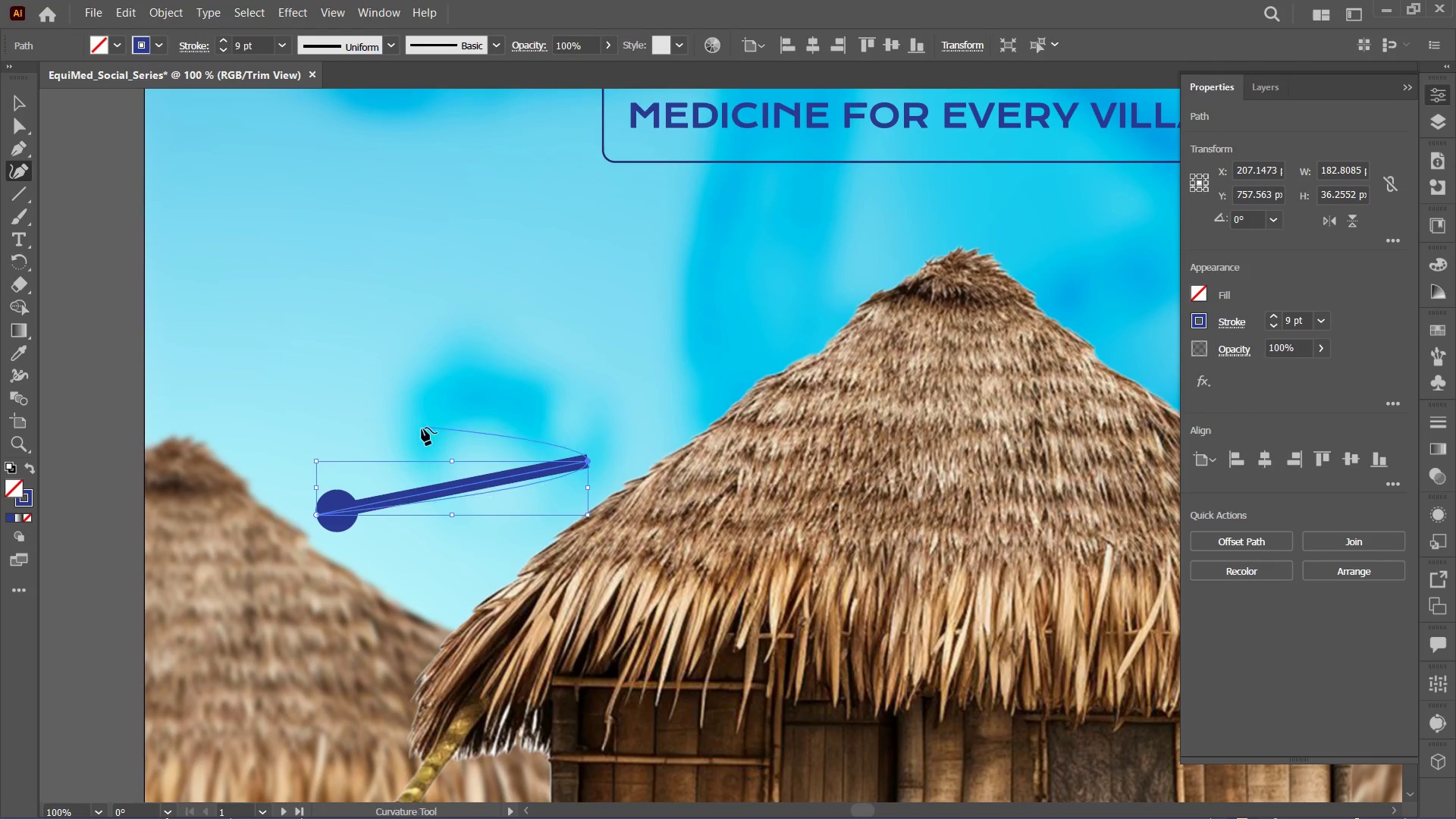 
left_click([410, 431])
 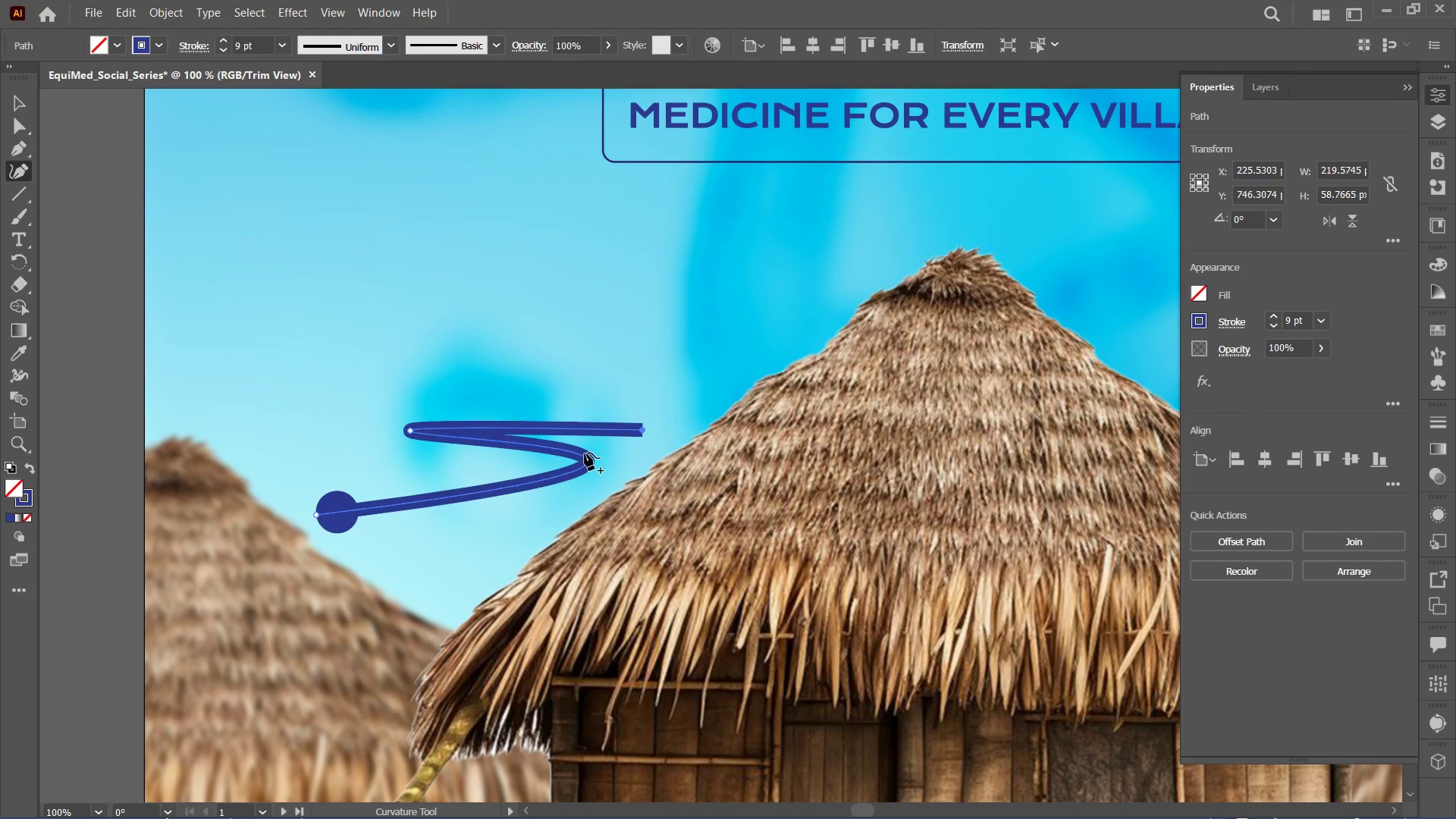 
left_click_drag(start_coordinate=[584, 458], to_coordinate=[459, 475])
 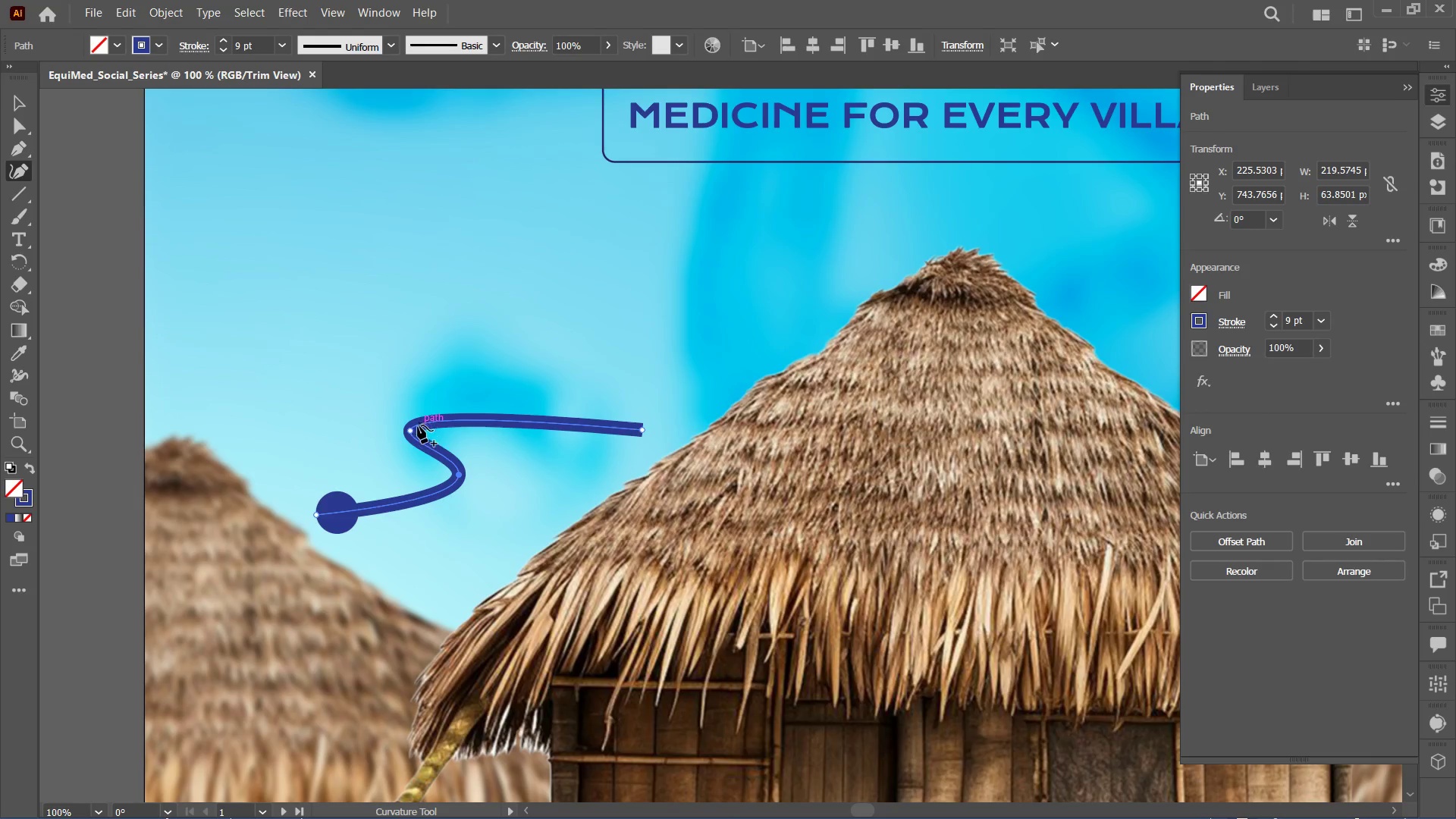 
left_click_drag(start_coordinate=[416, 427], to_coordinate=[503, 386])
 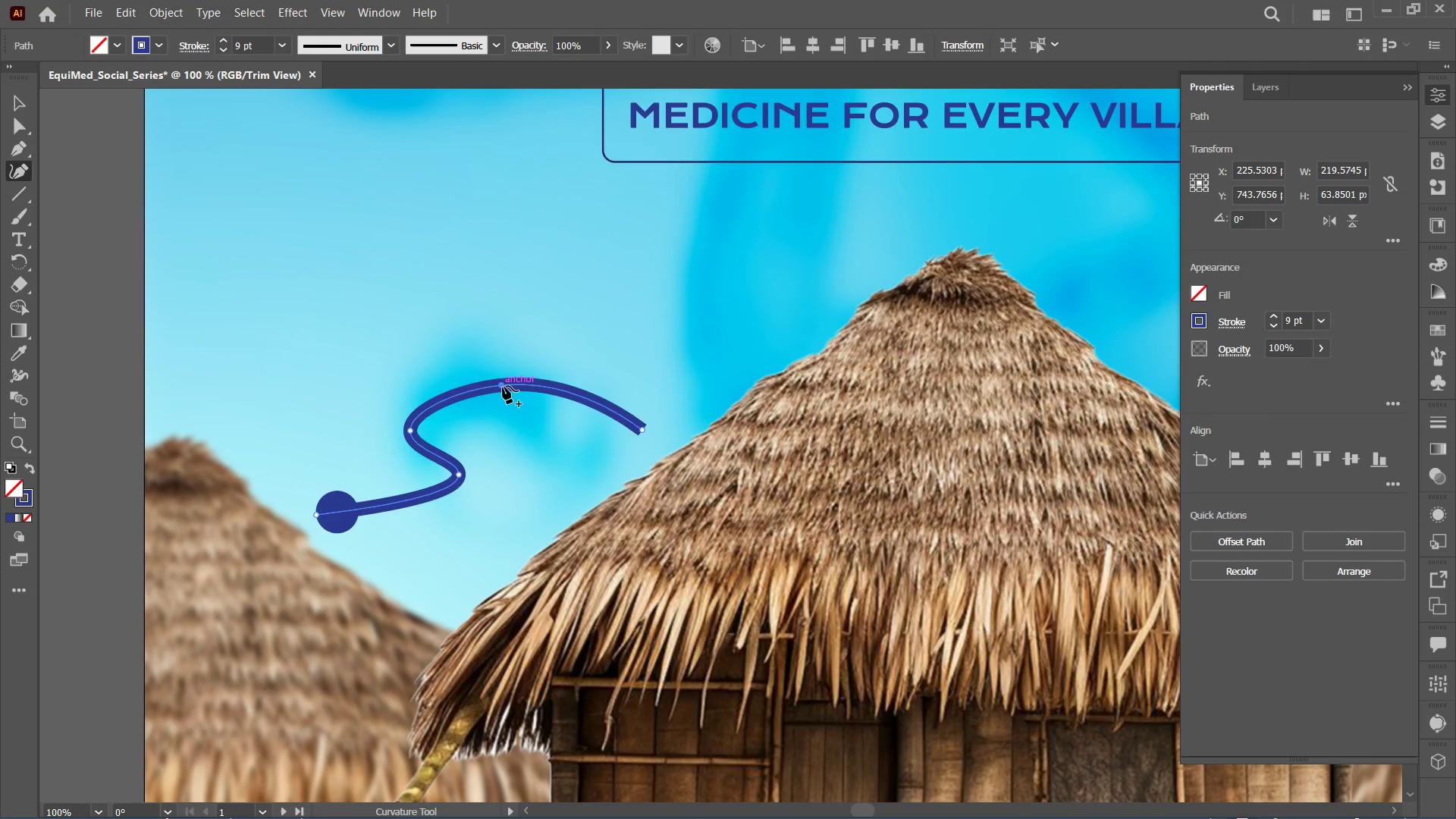 
key(Control+Z)
 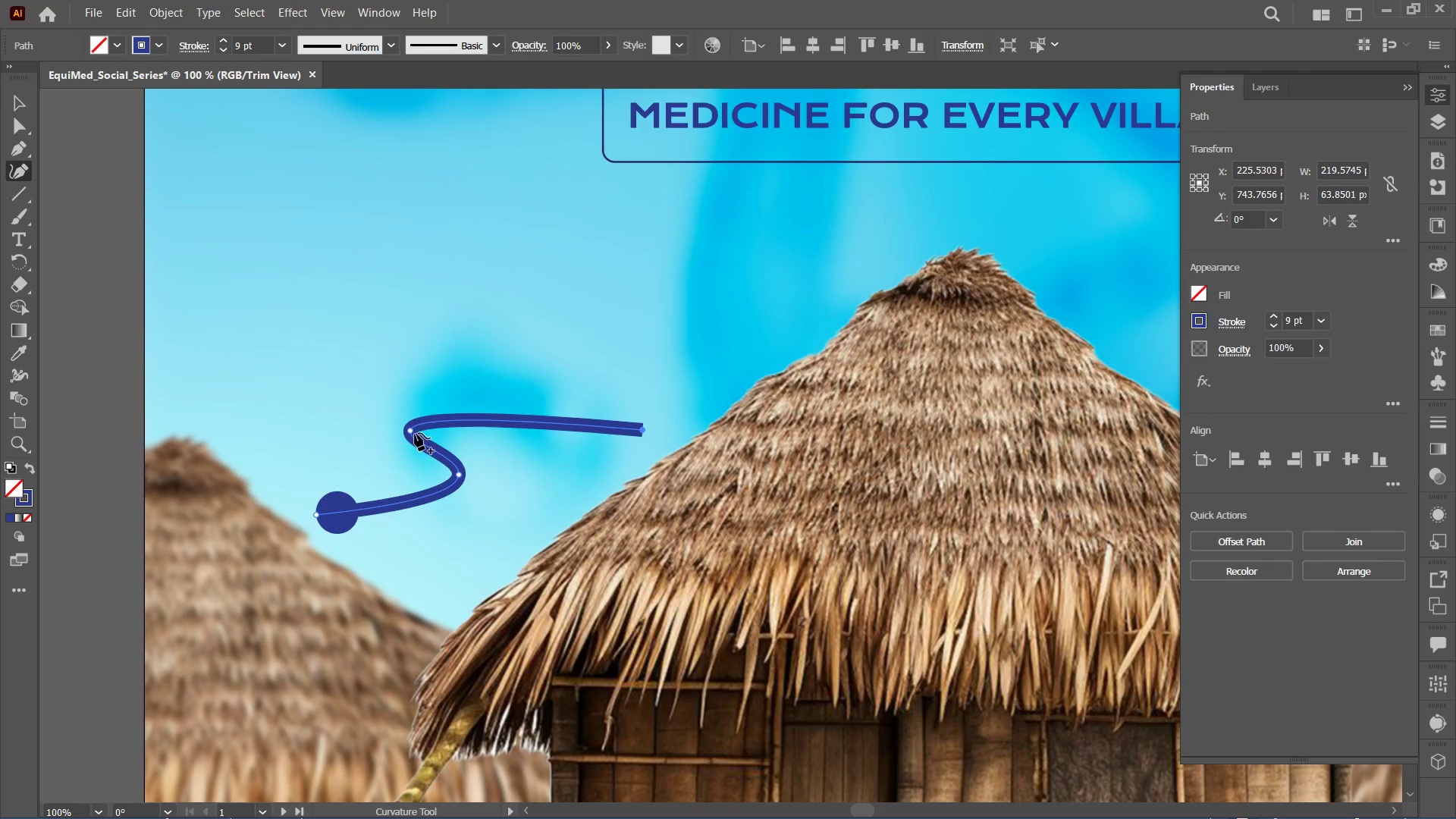 
left_click_drag(start_coordinate=[413, 429], to_coordinate=[491, 399])
 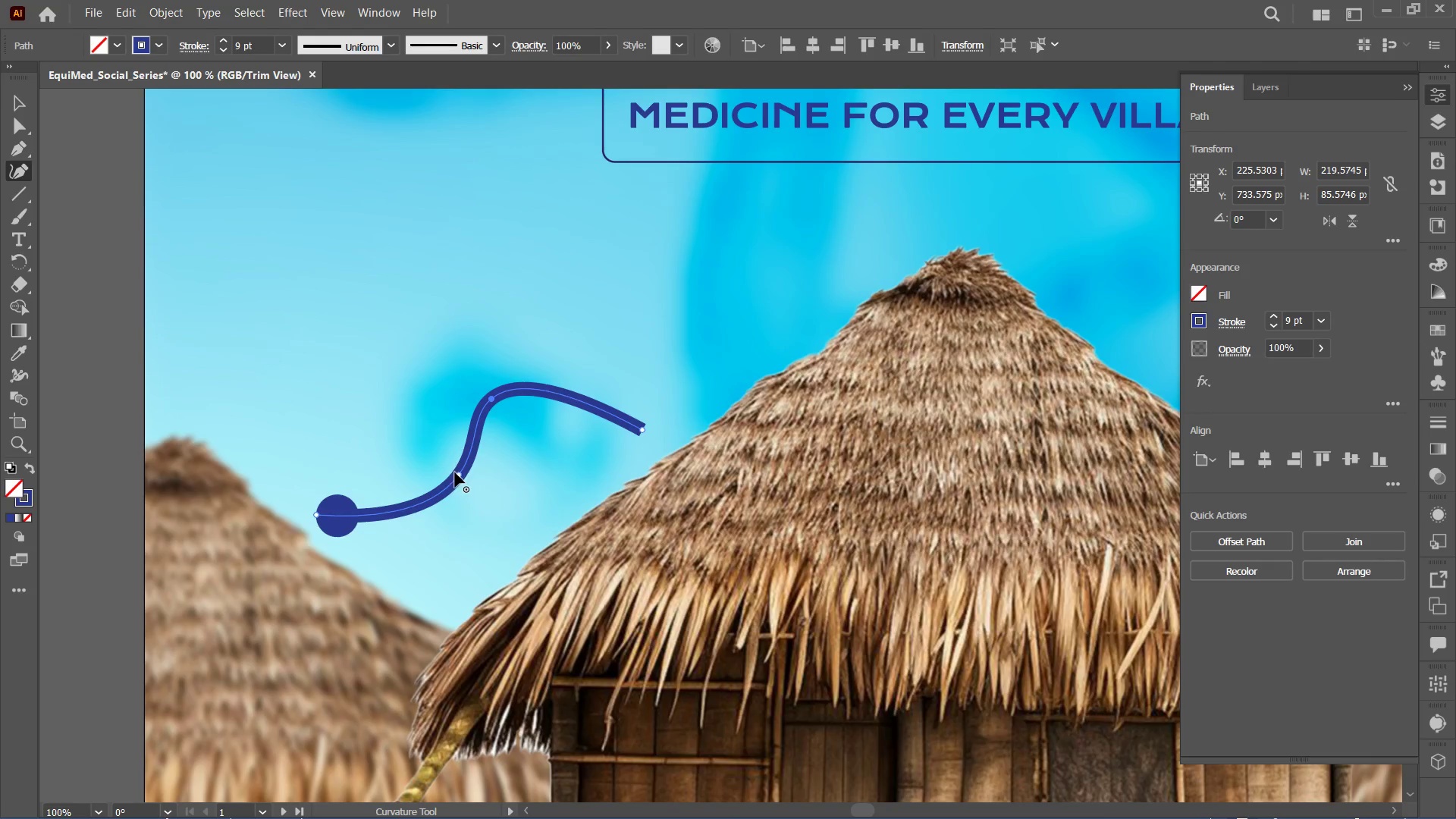 
left_click_drag(start_coordinate=[453, 474], to_coordinate=[388, 432])
 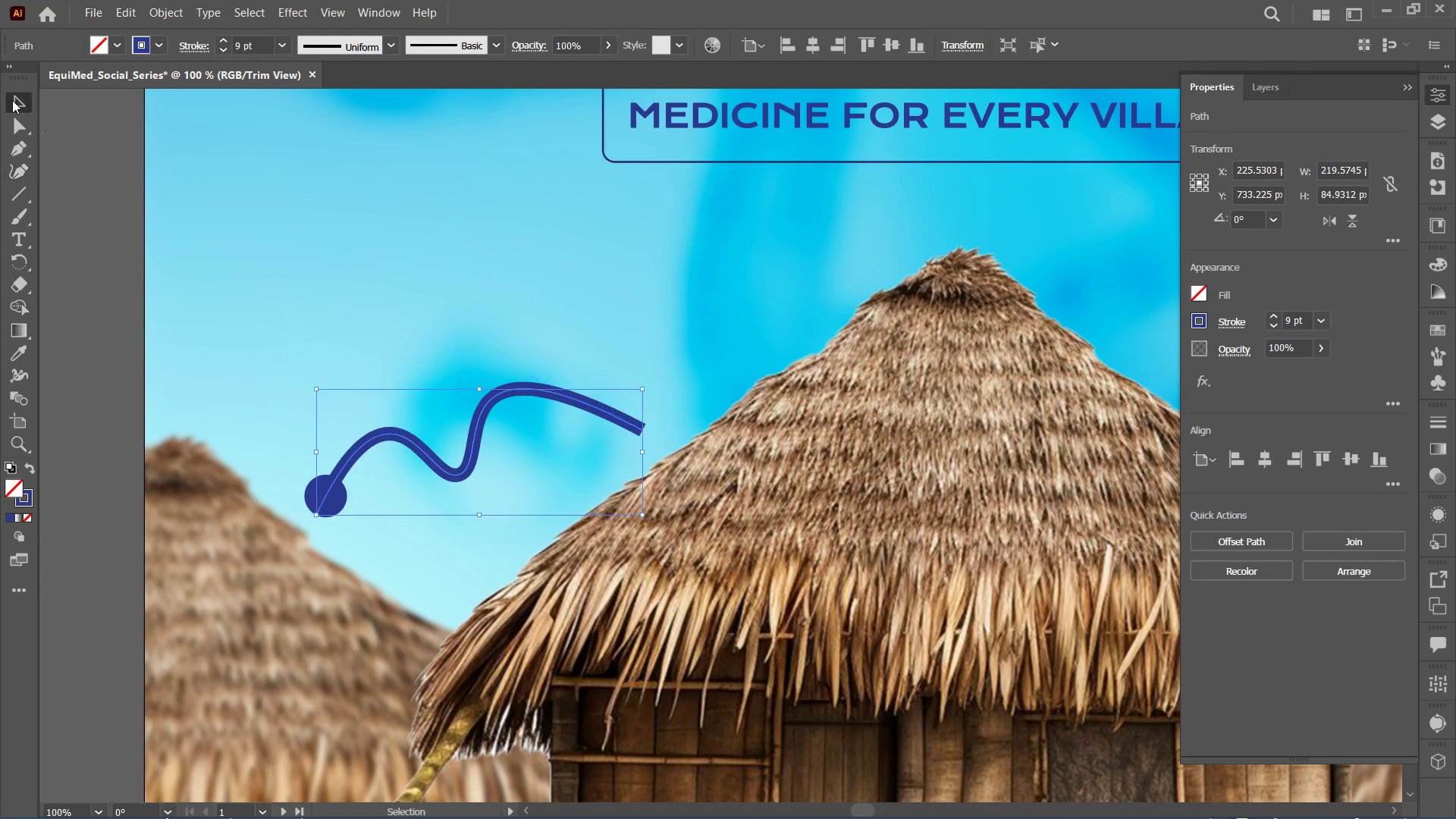 
double_click([359, 251])
 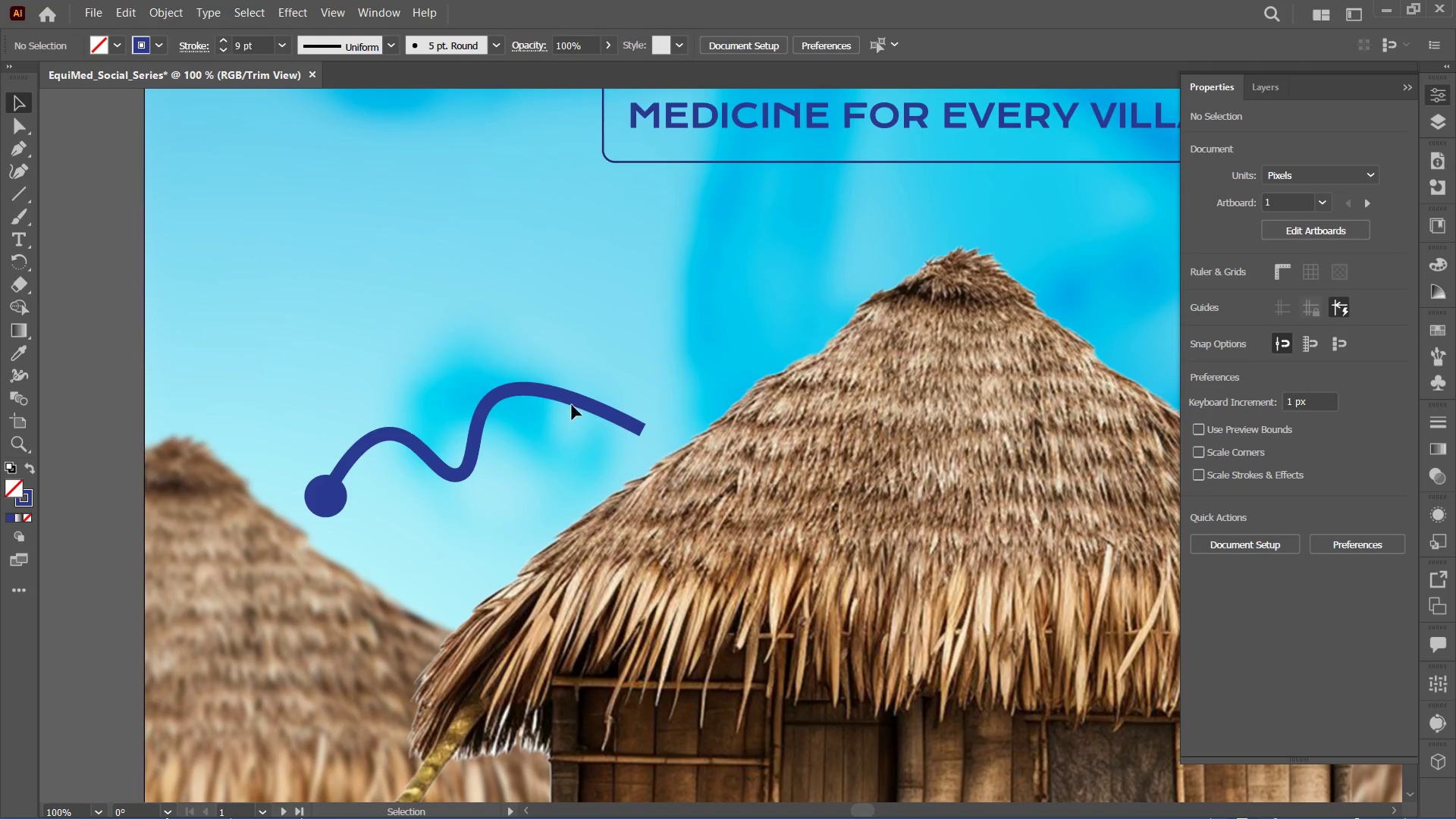 
left_click([579, 402])
 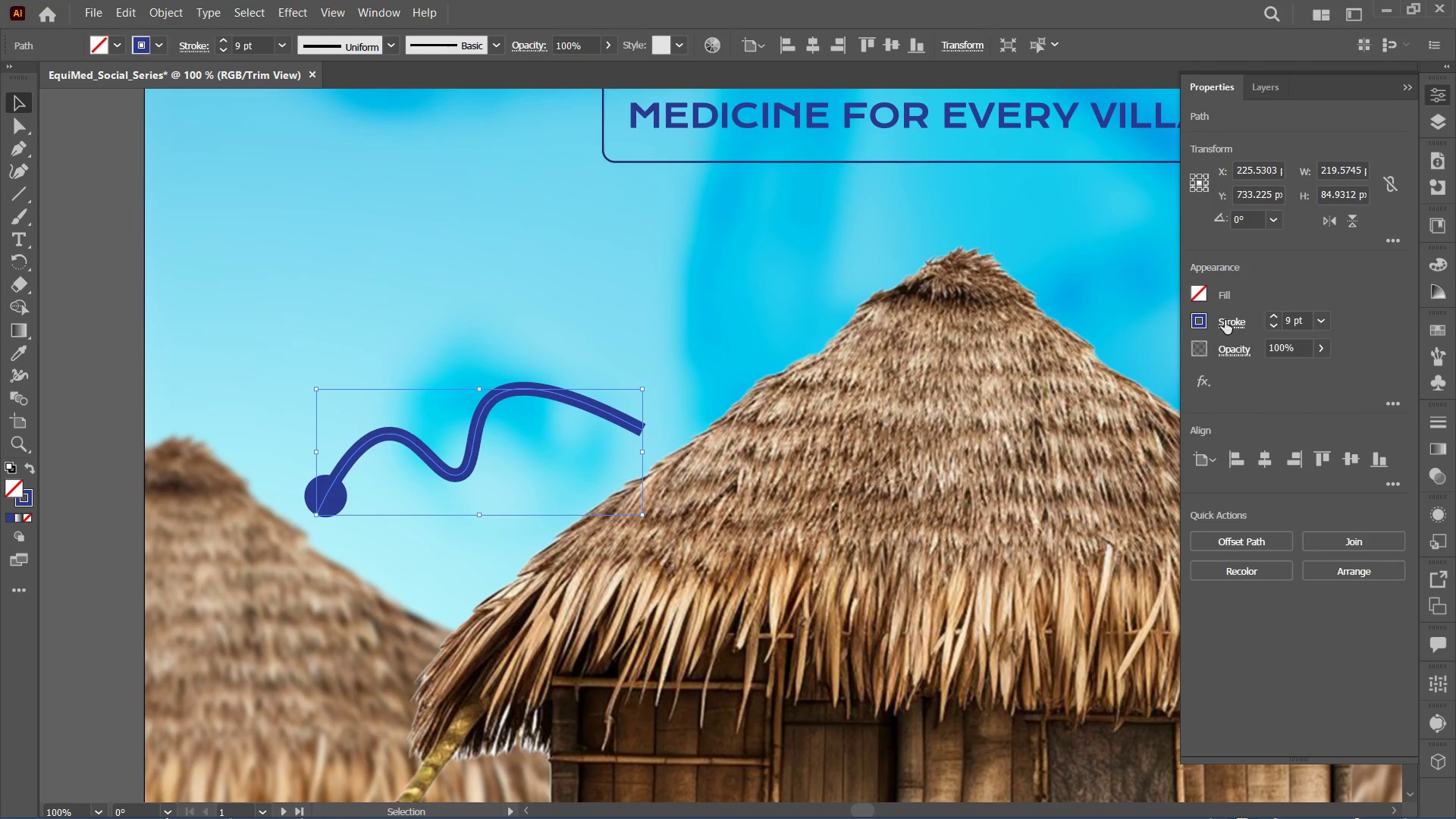 
left_click([1227, 321])
 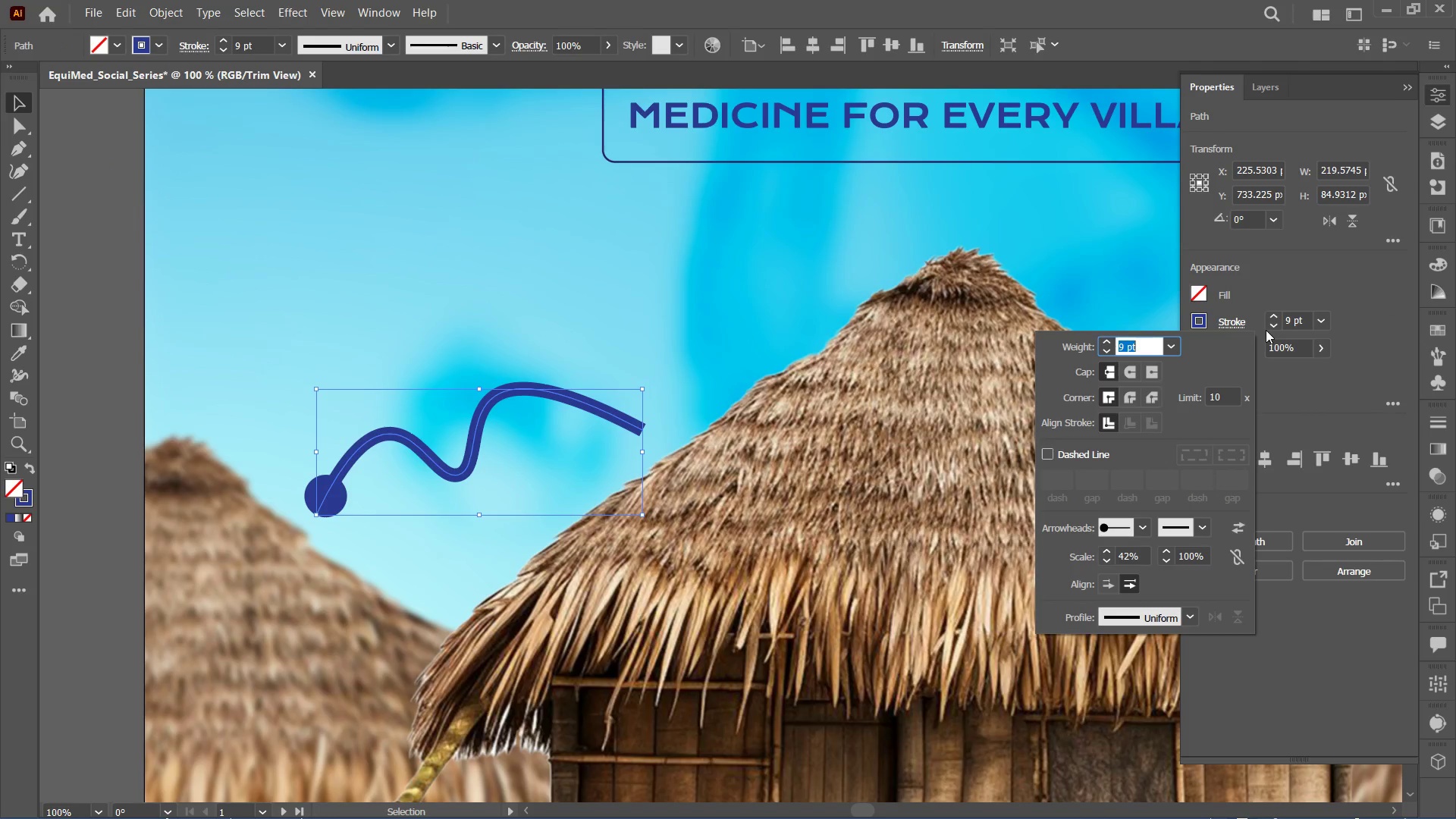 
left_click([1272, 322])
 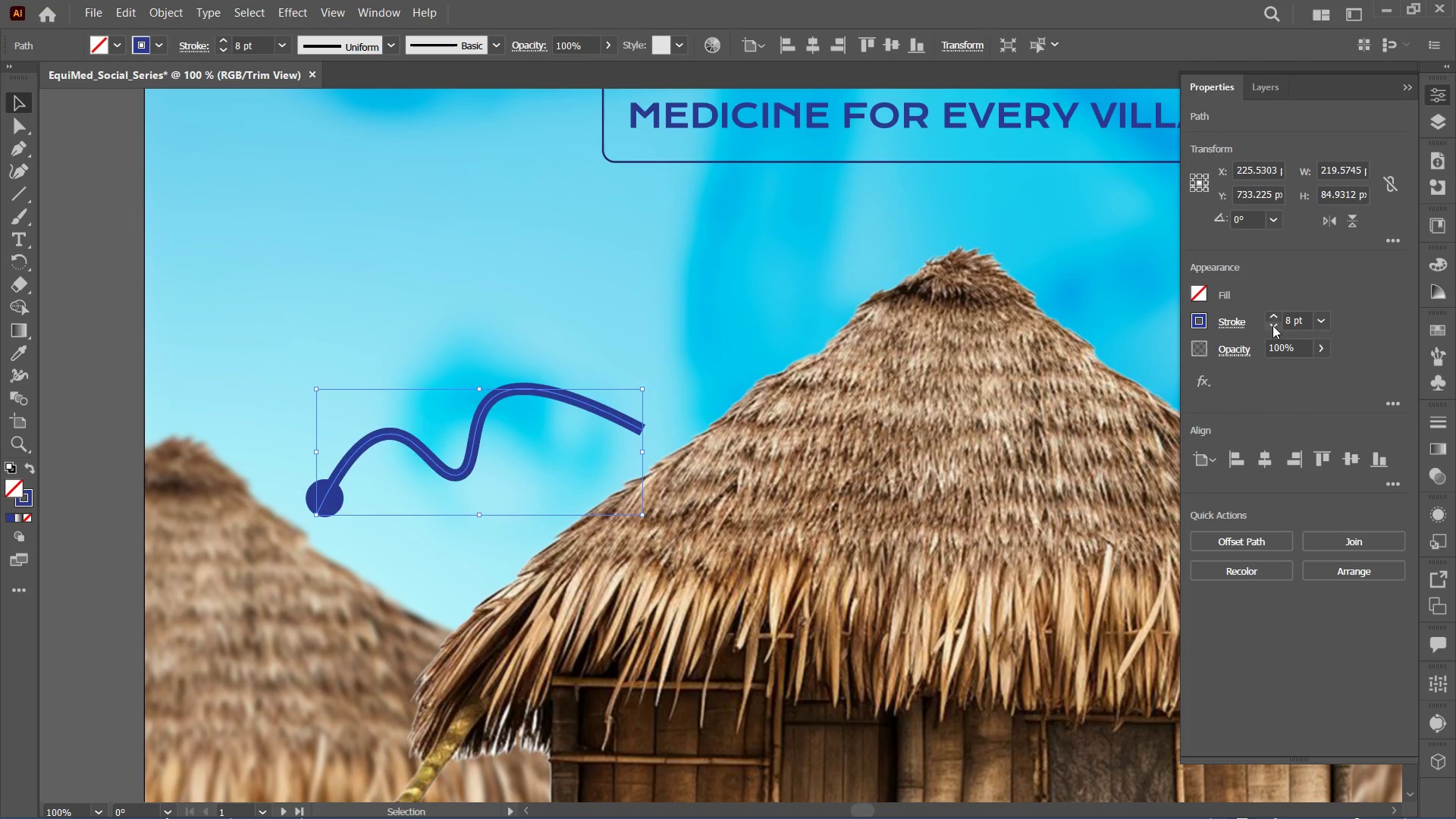 
triple_click([1272, 326])
 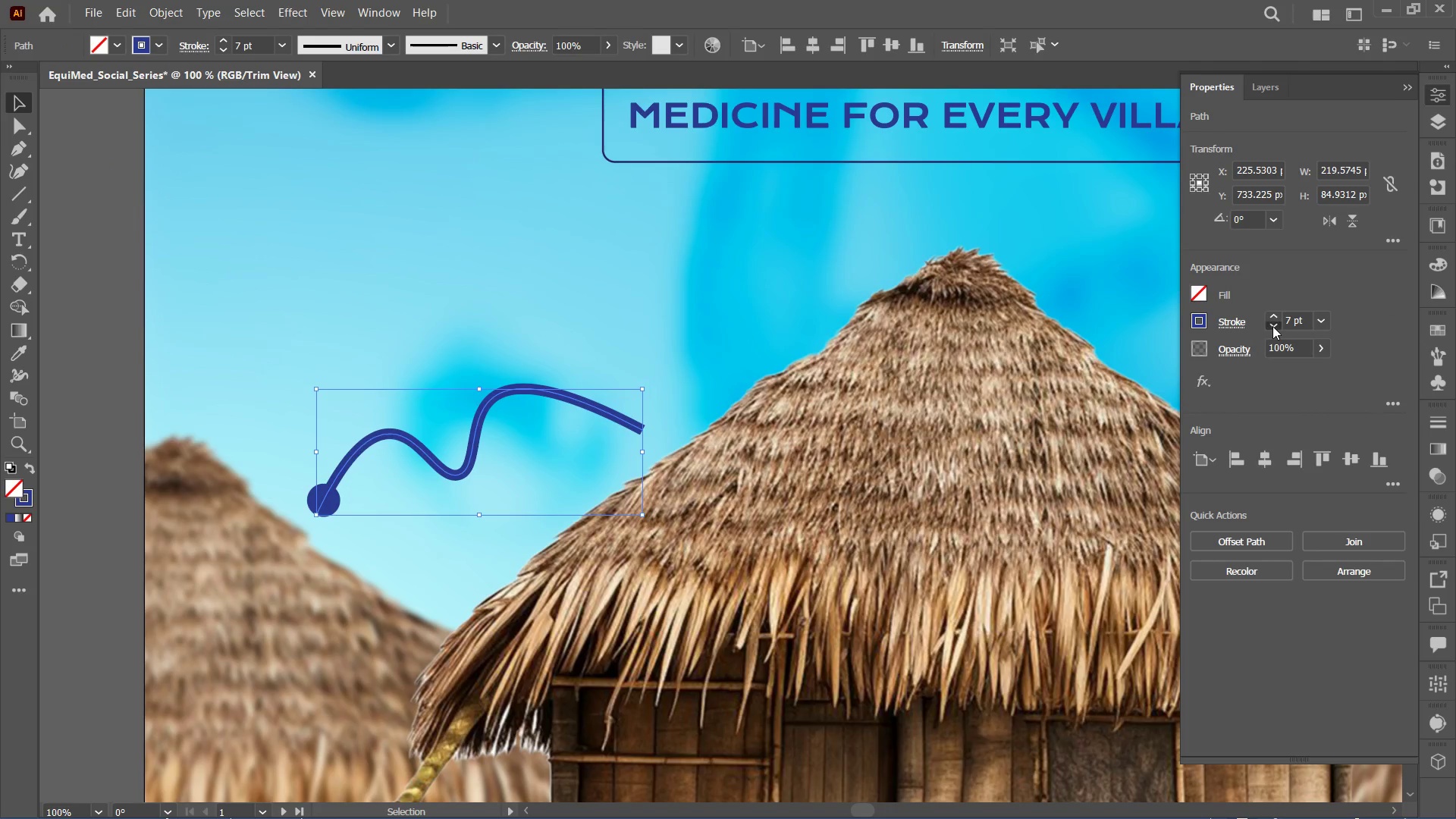 
triple_click([1272, 326])
 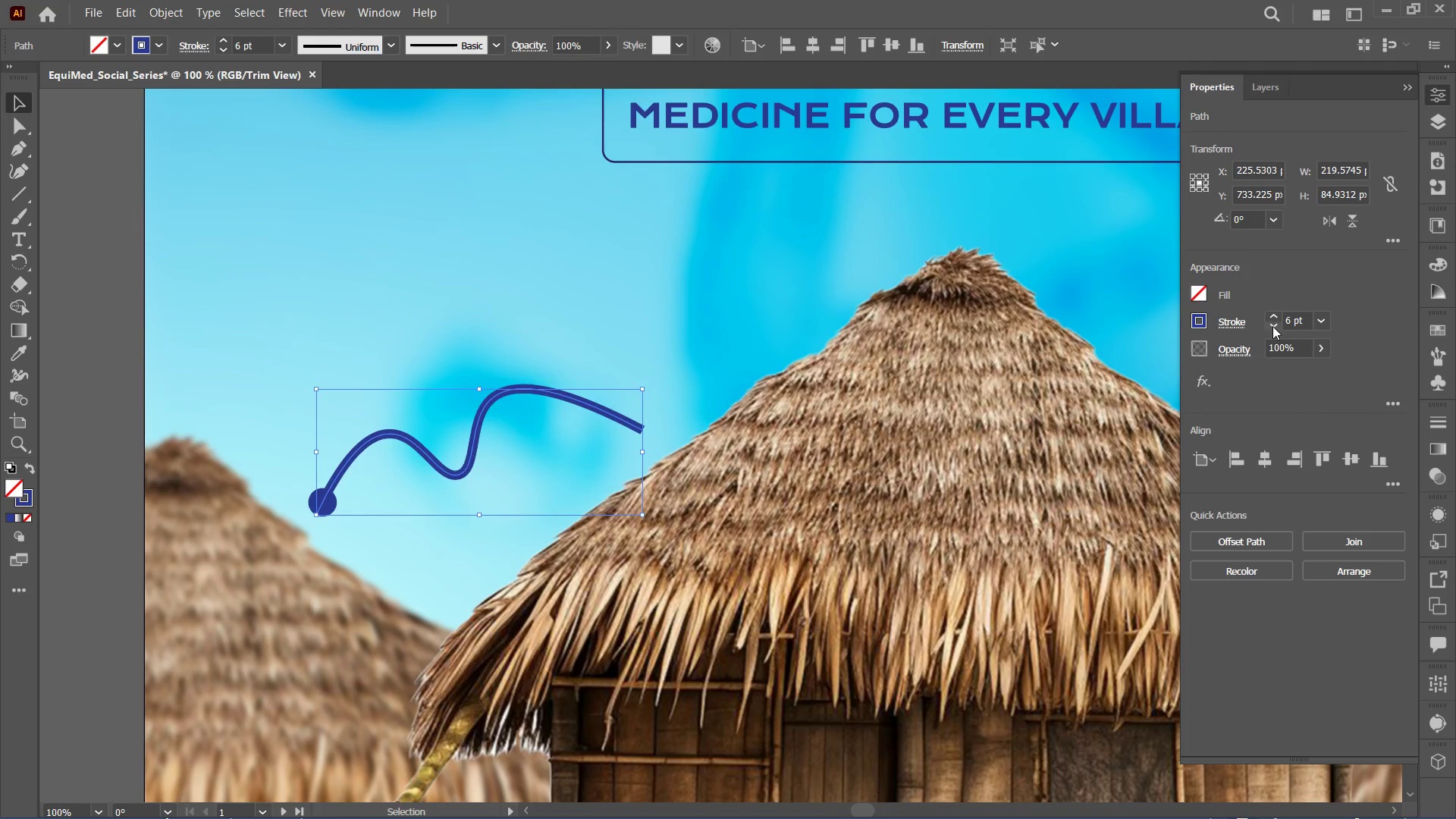 
triple_click([1272, 326])
 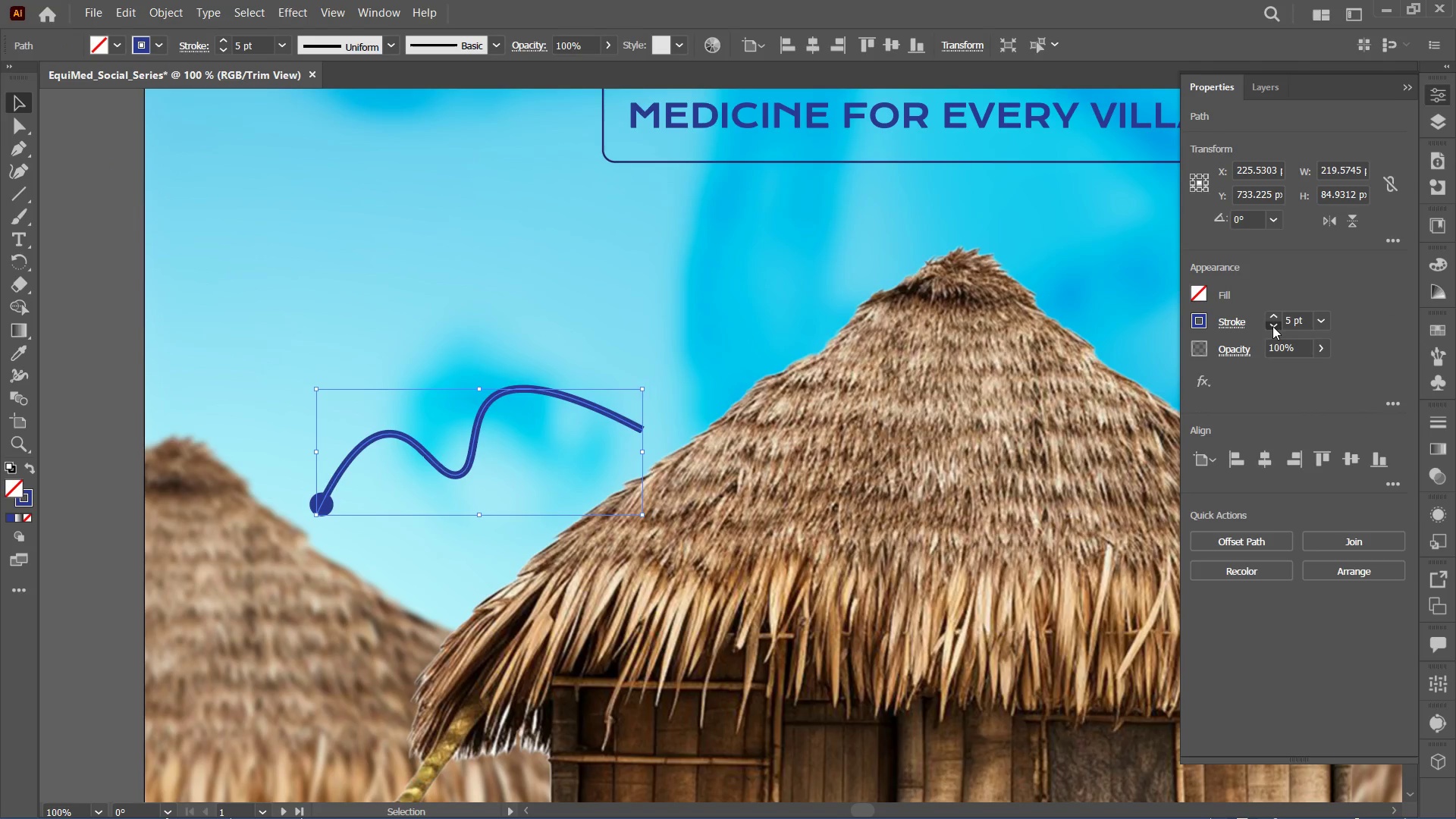 
triple_click([1272, 326])
 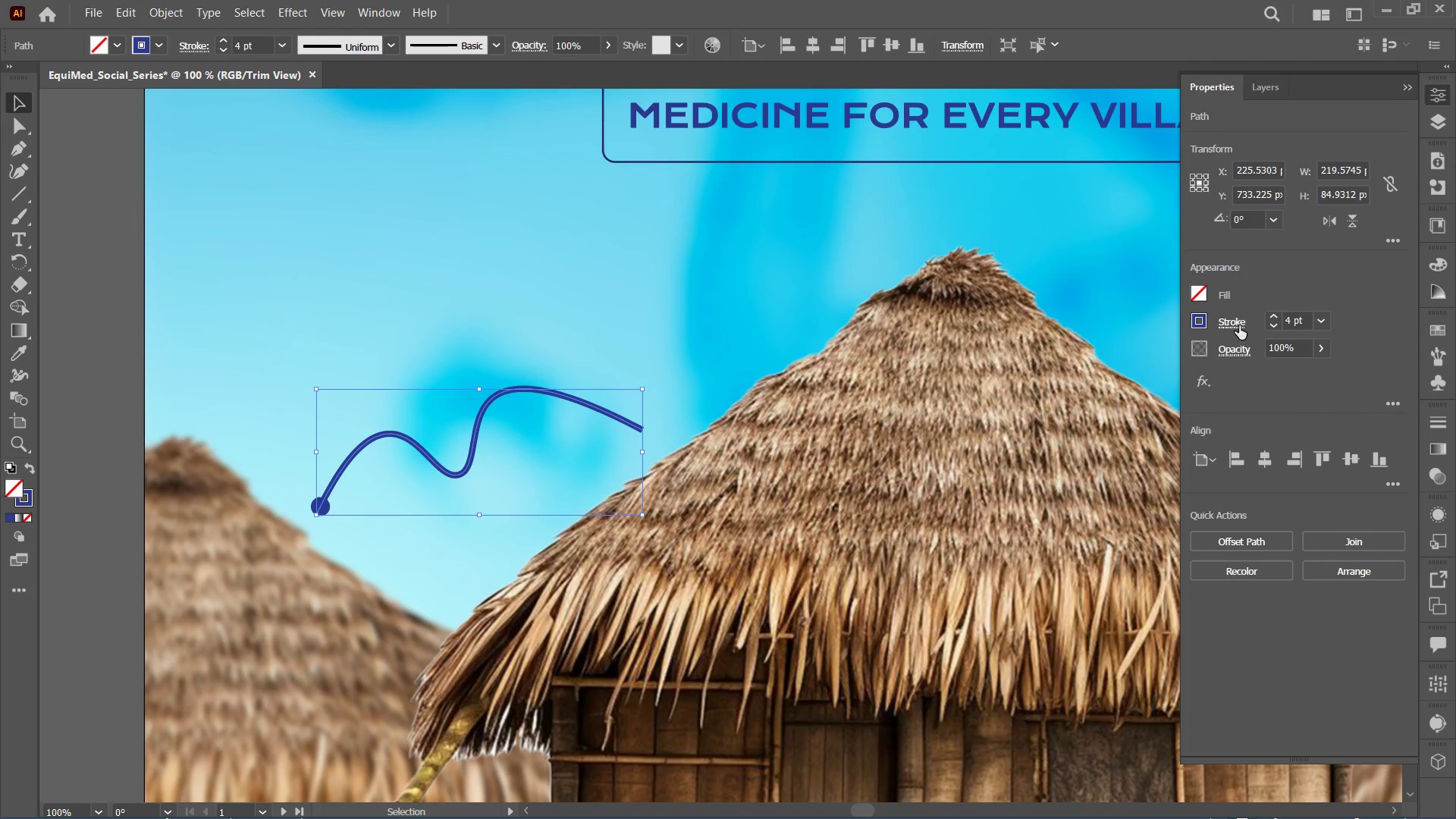 
left_click([1231, 318])
 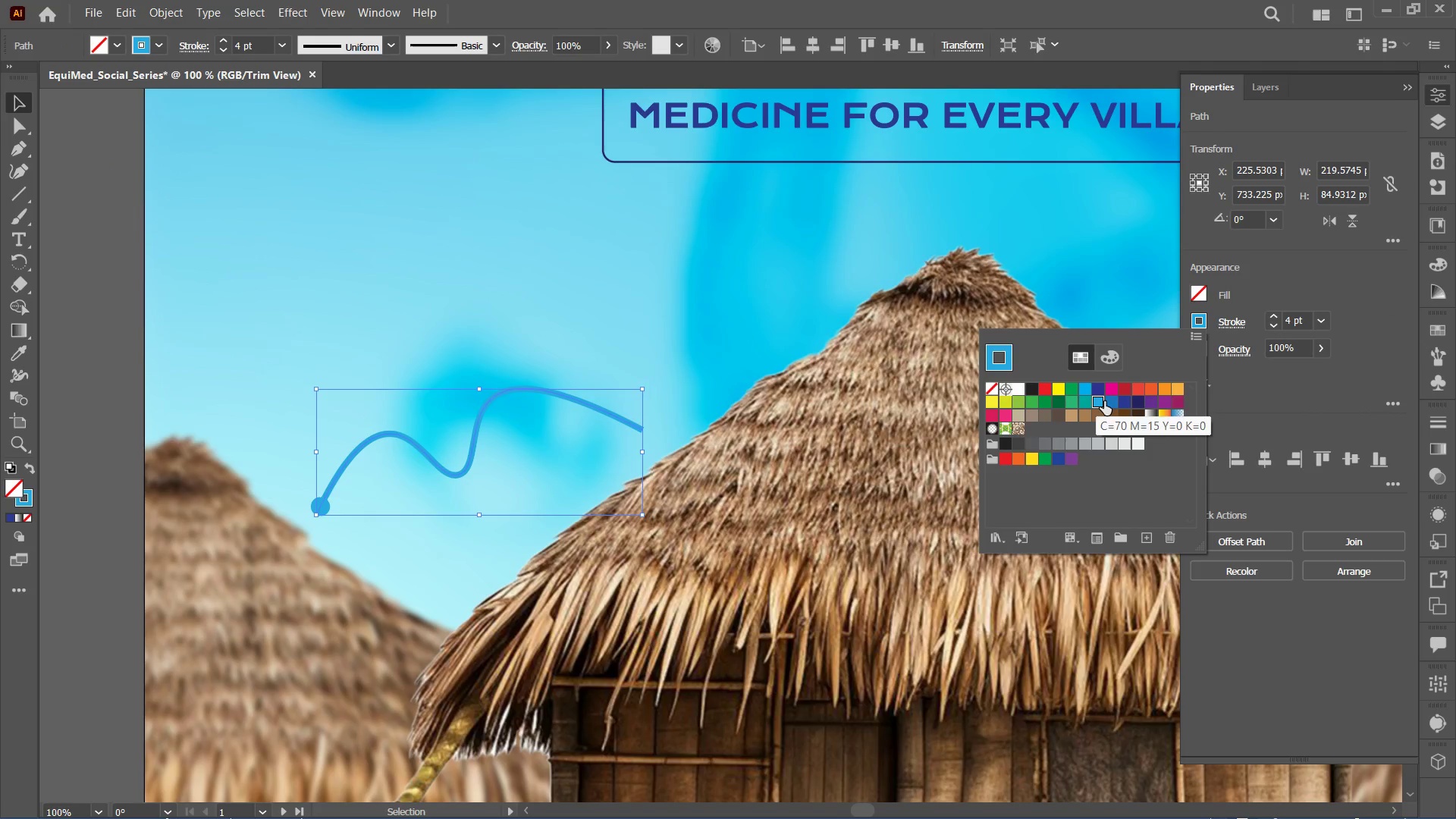 
left_click([1116, 403])
 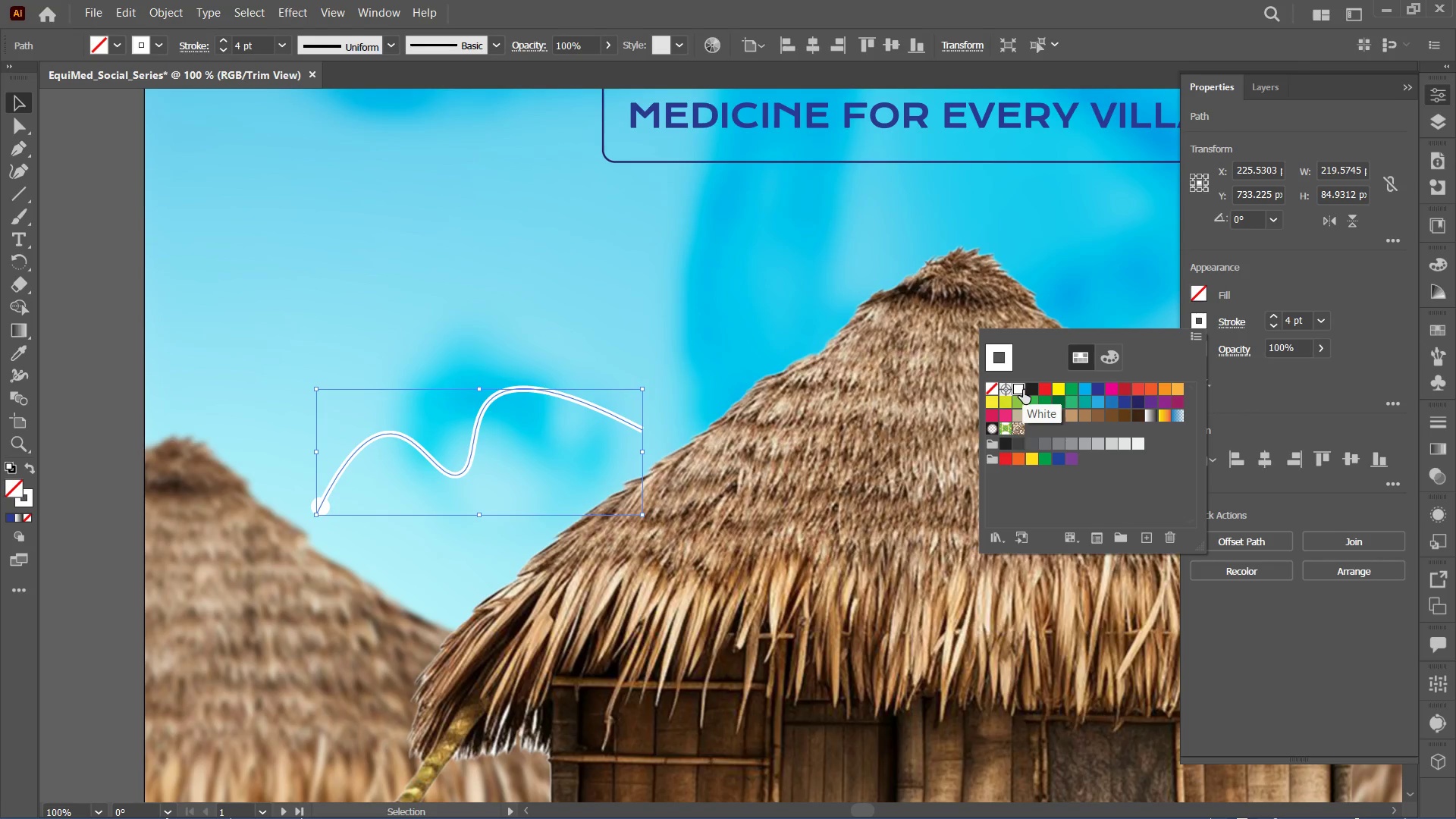 
double_click([1246, 384])
 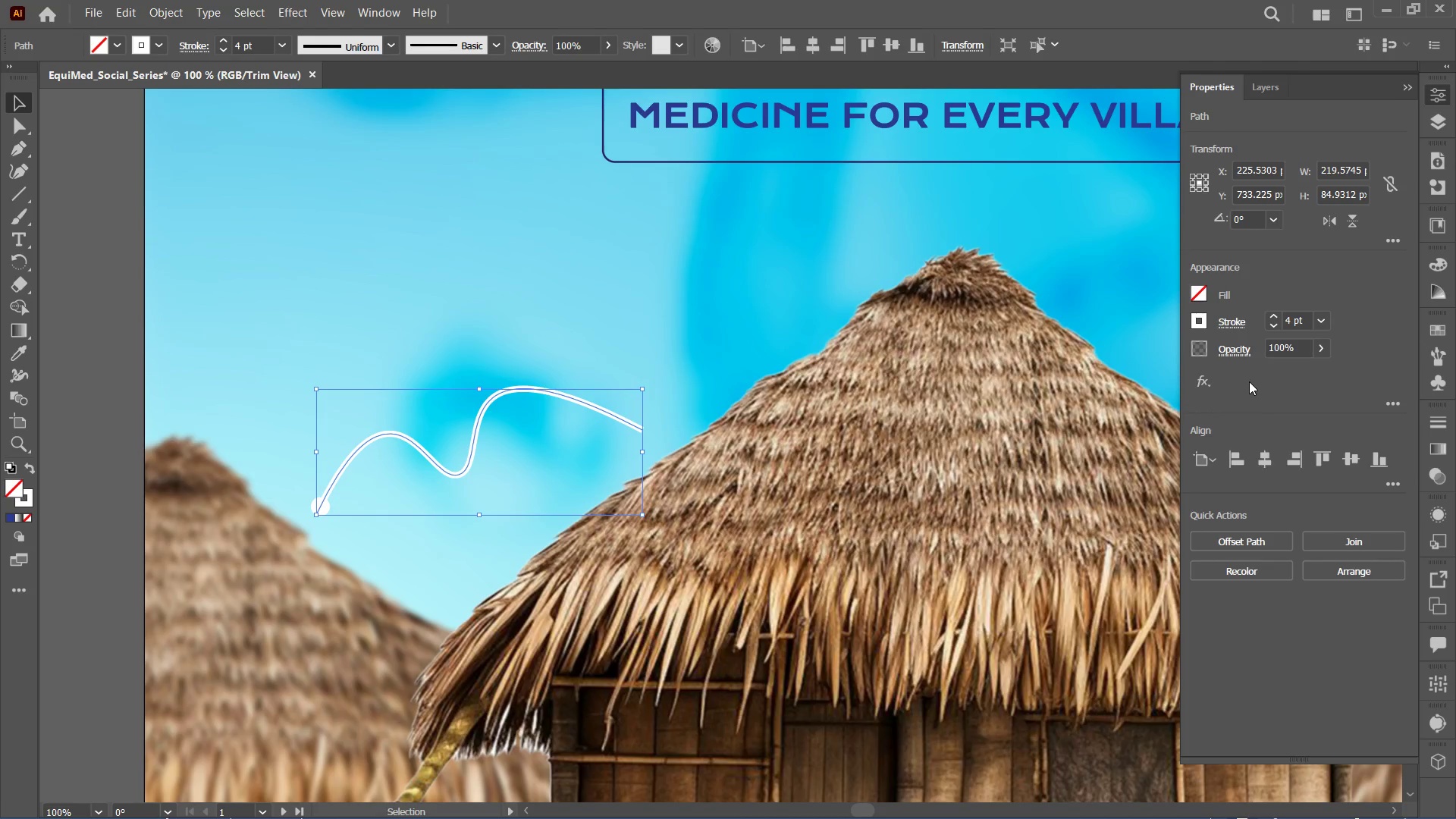 
left_click([1251, 381])
 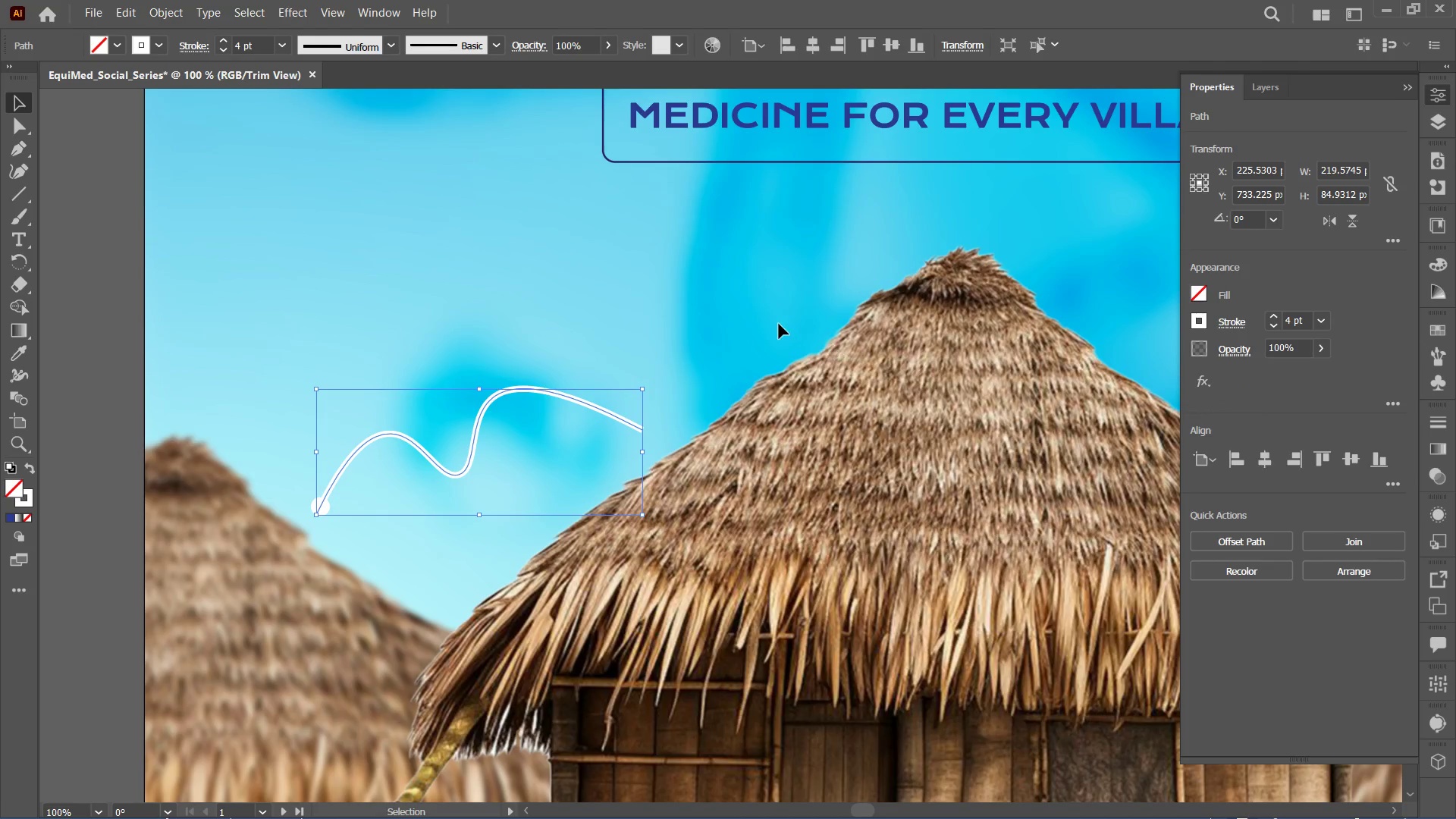 
left_click([779, 324])
 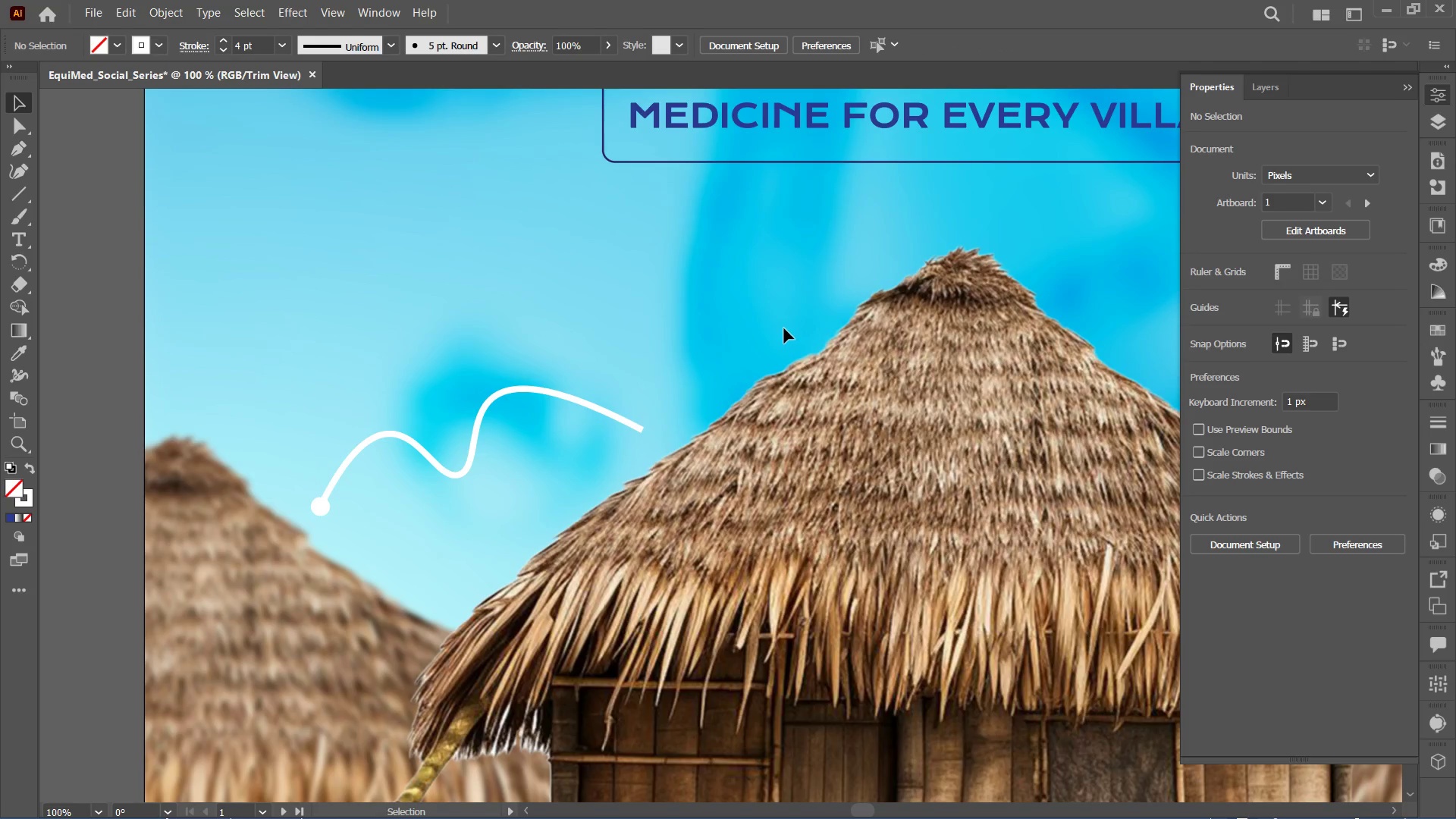 
key(Control+Minus)
 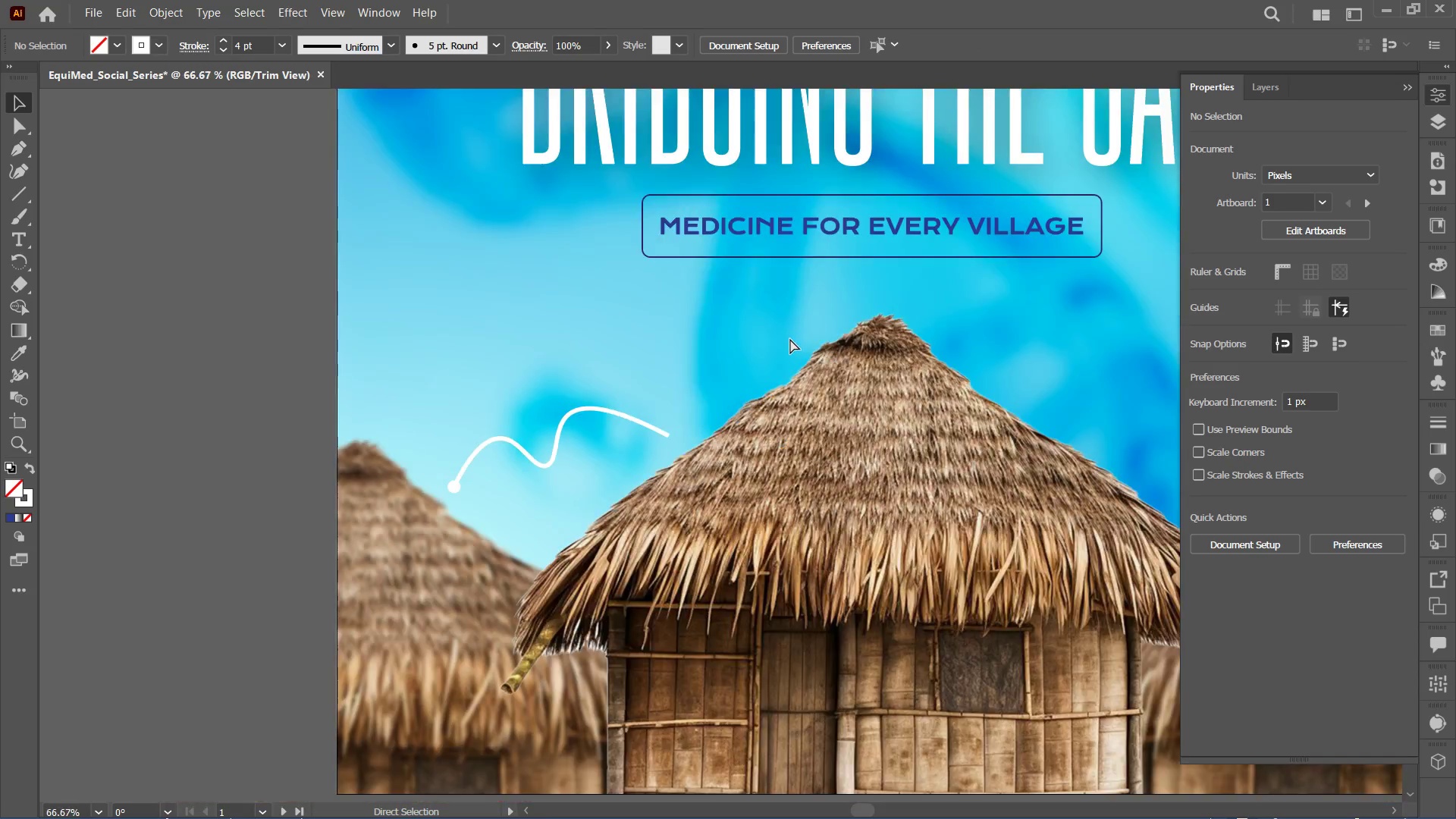 
key(Control+Minus)
 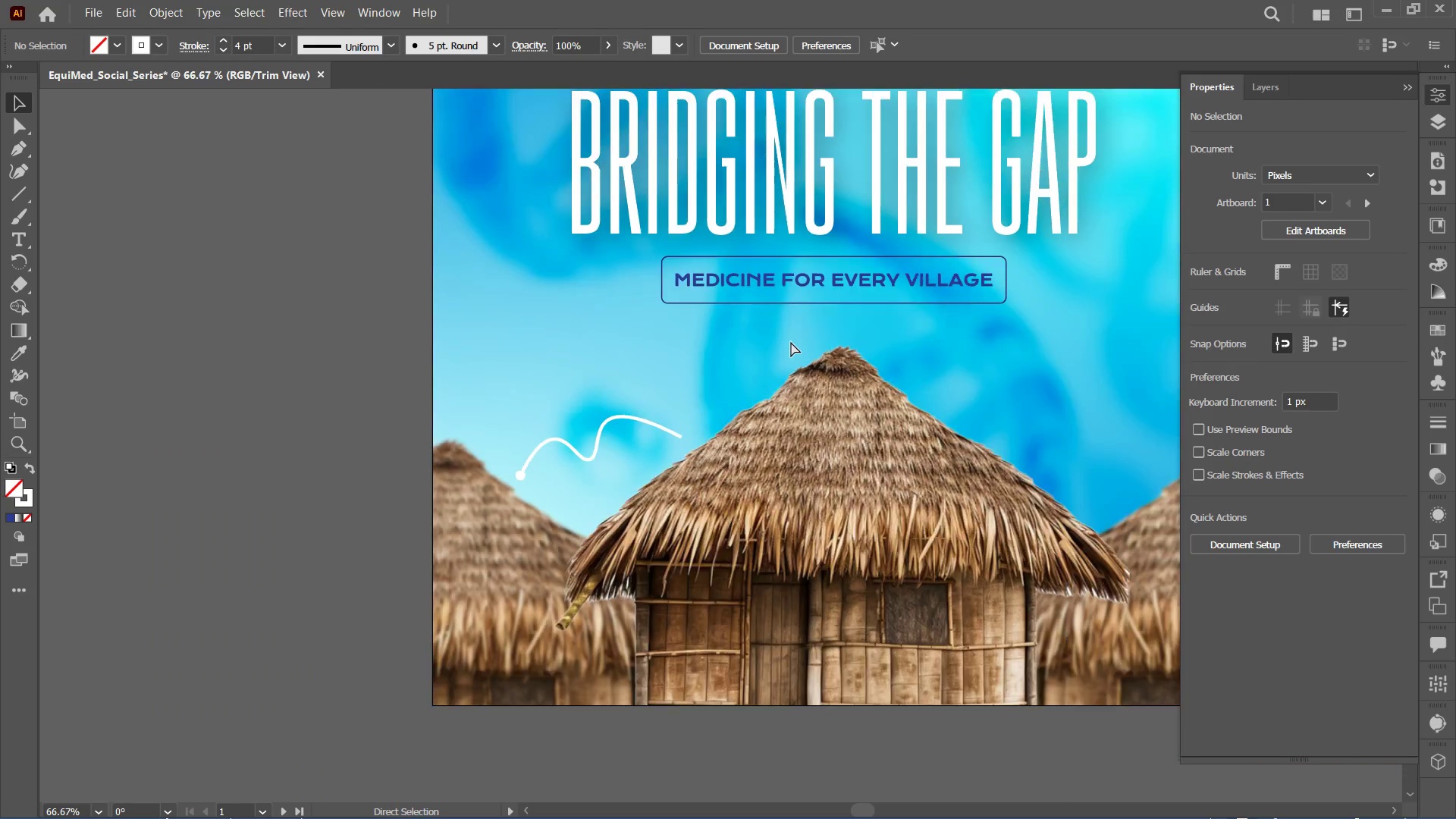 
key(Control+Minus)
 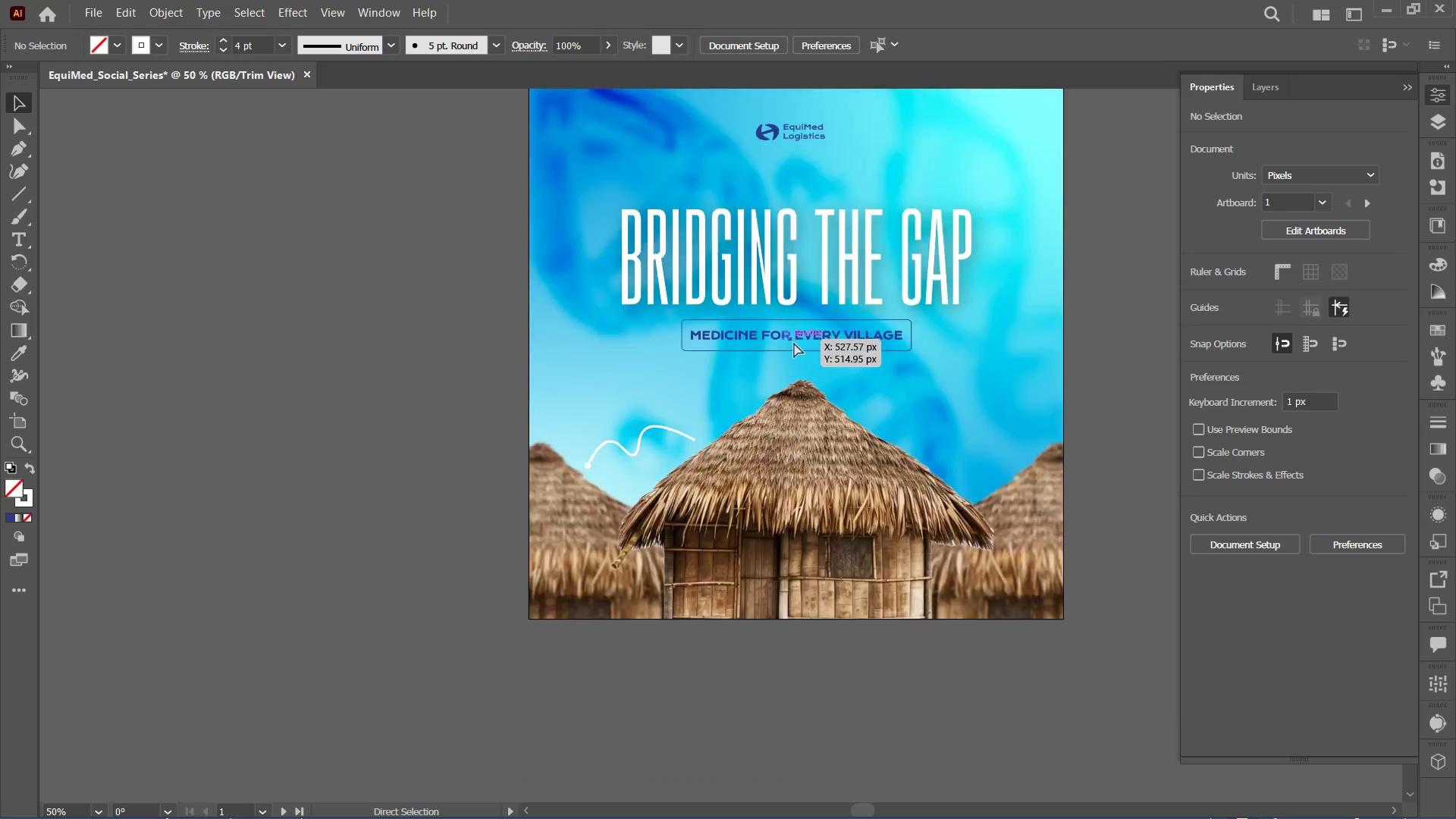 
key(Control+Minus)
 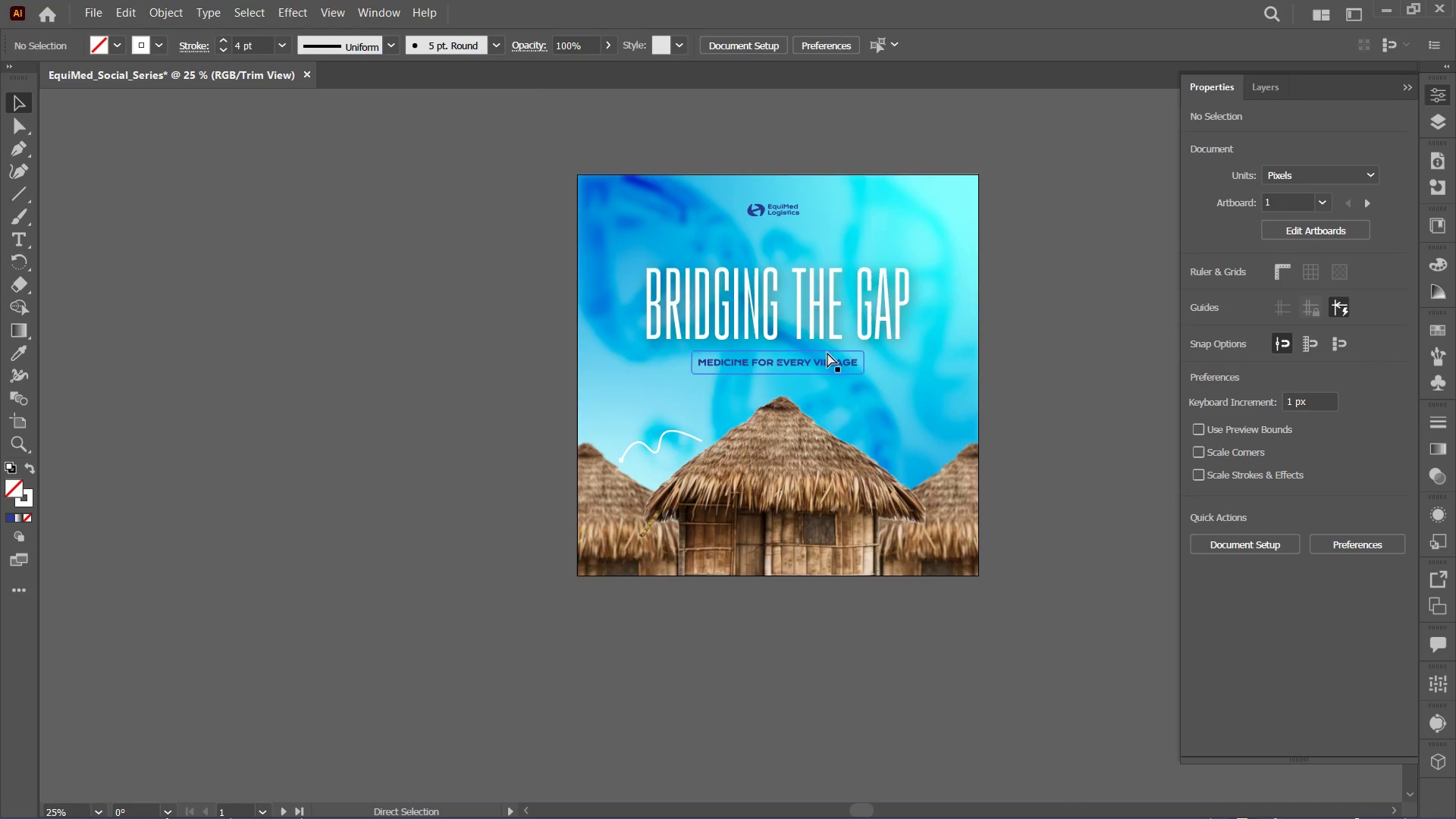 
key(Control+Equal)
 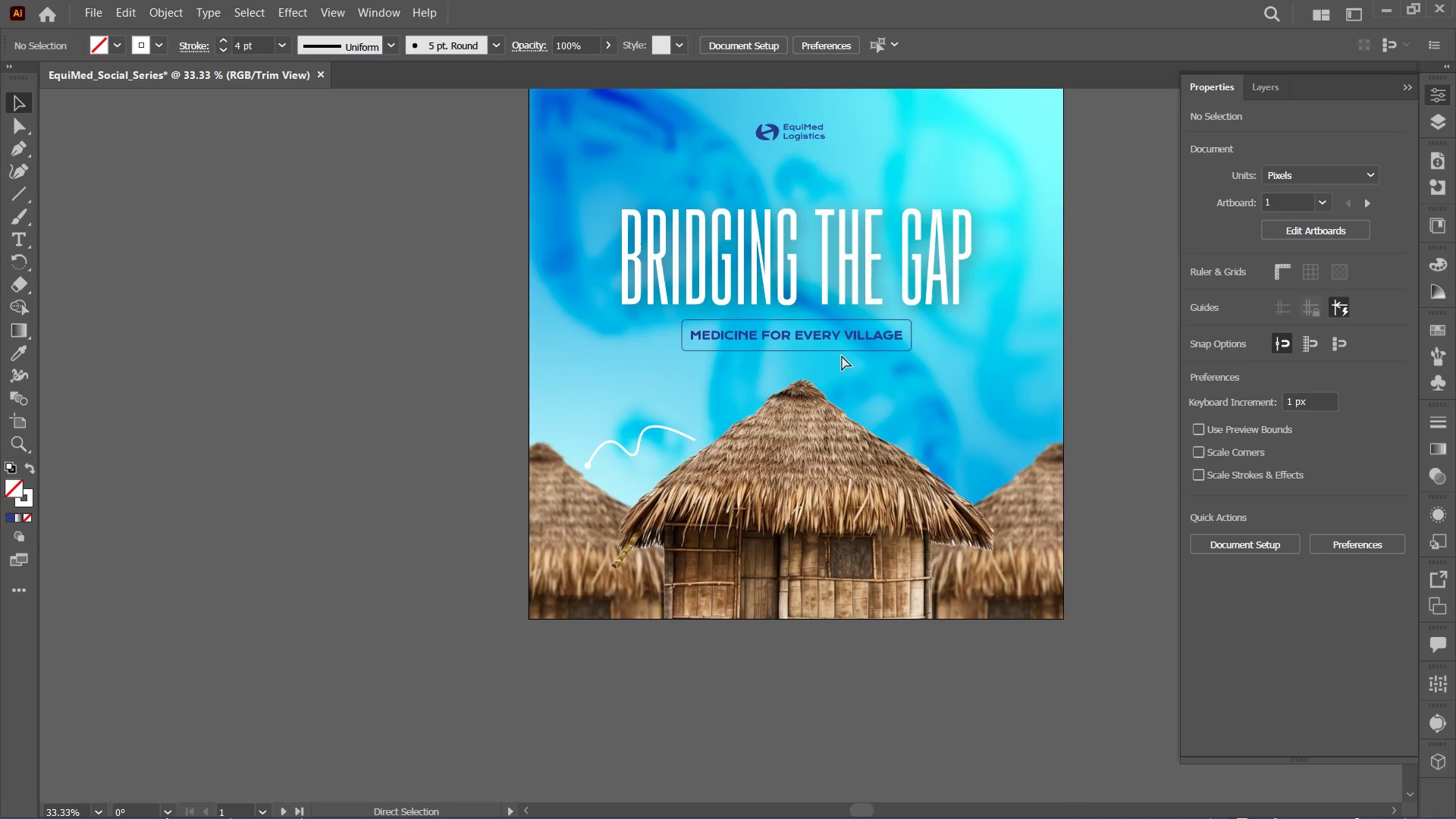 
key(Control+Equal)
 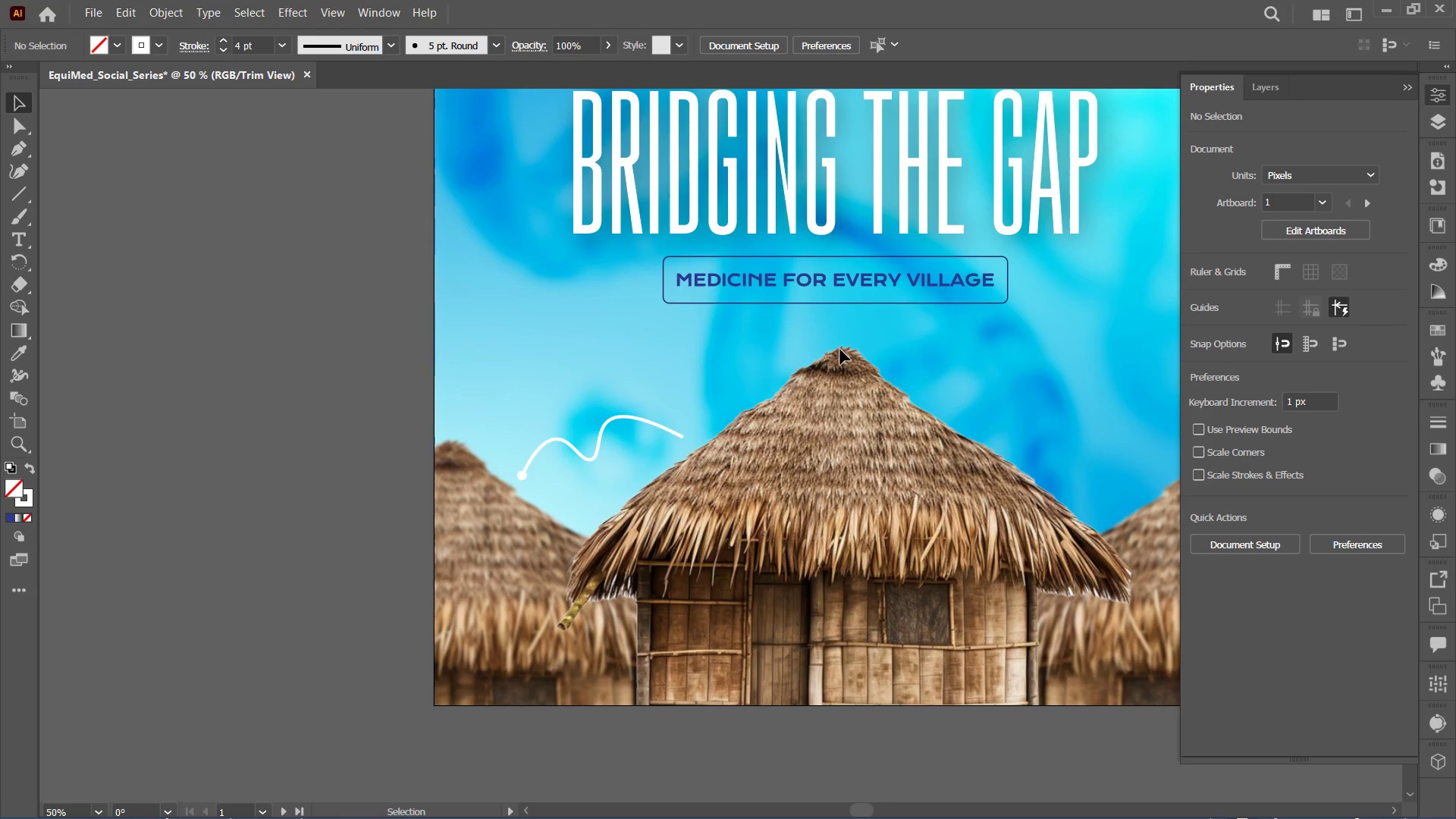 
key(Control+Z)
 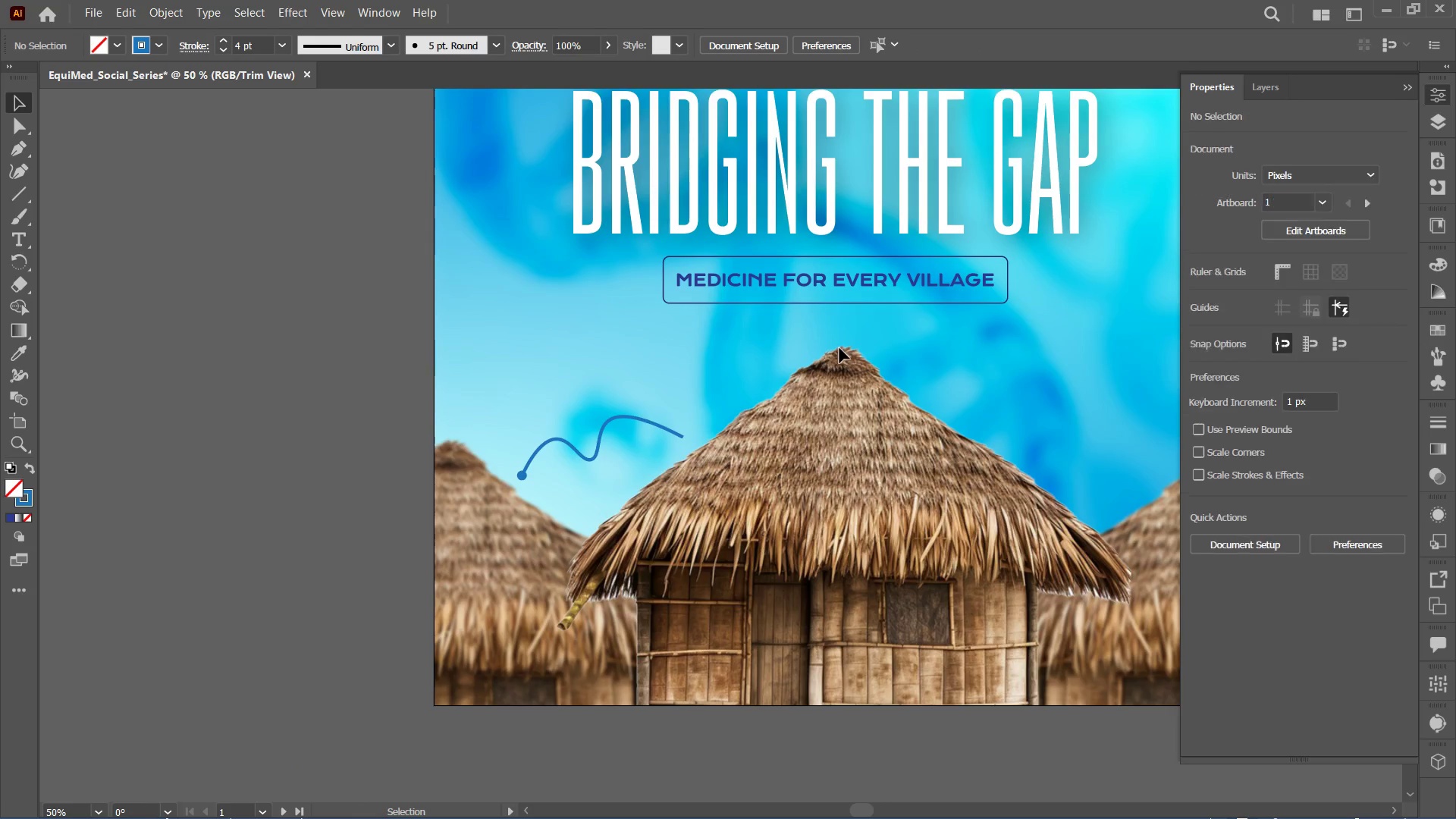 
key(Control+Z)
 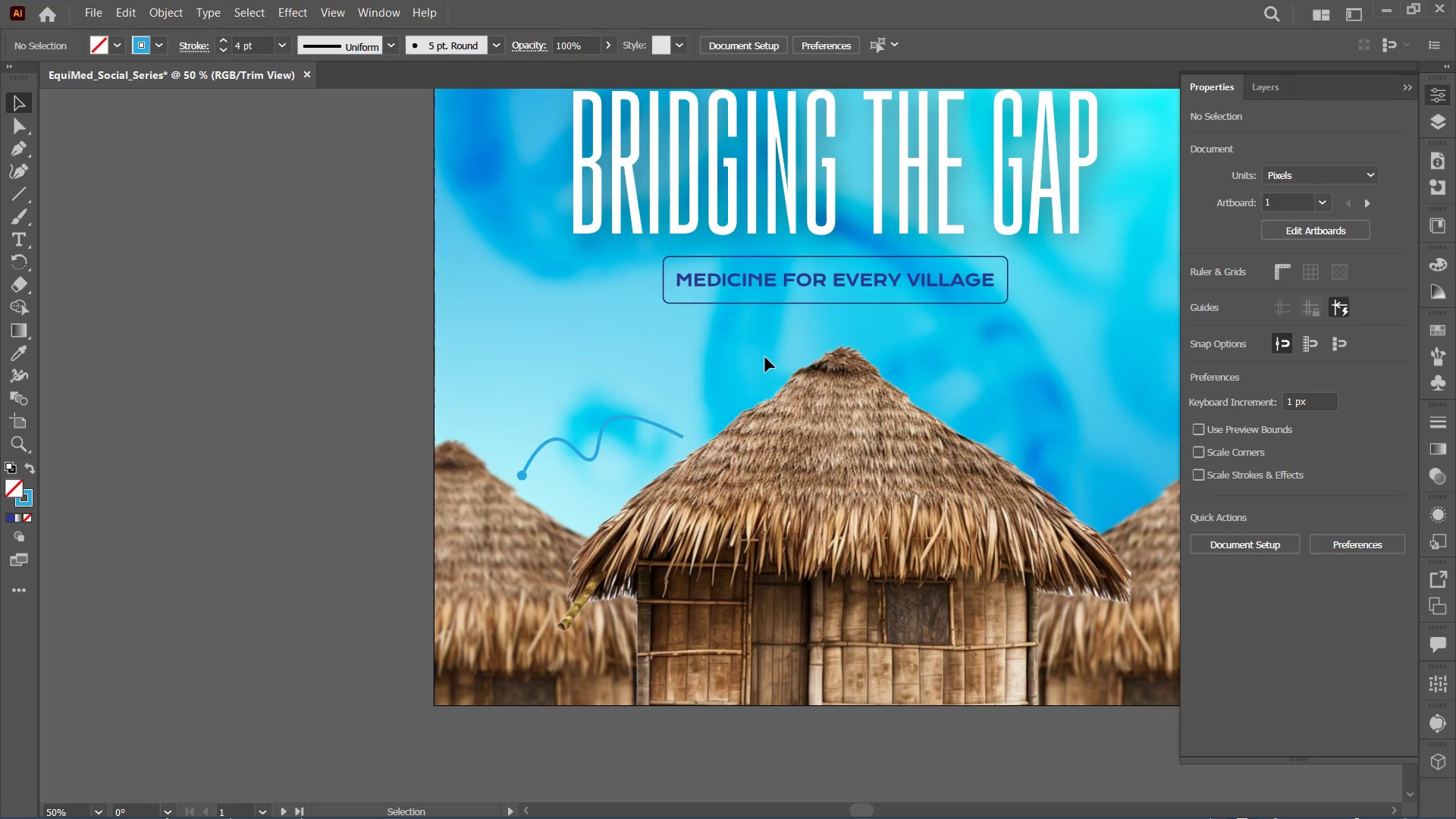 
key(Control+Minus)
 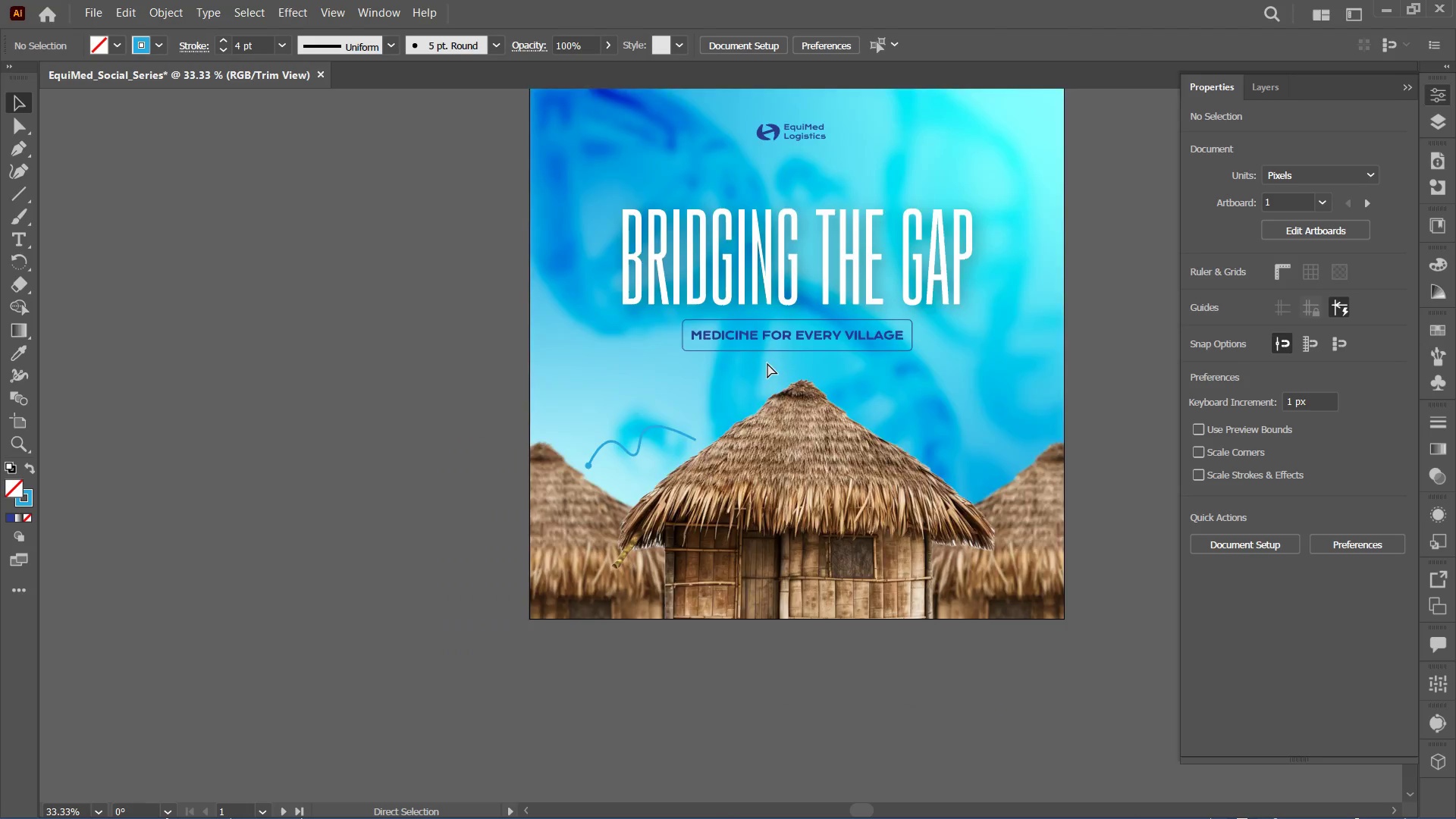 
key(Control+Minus)
 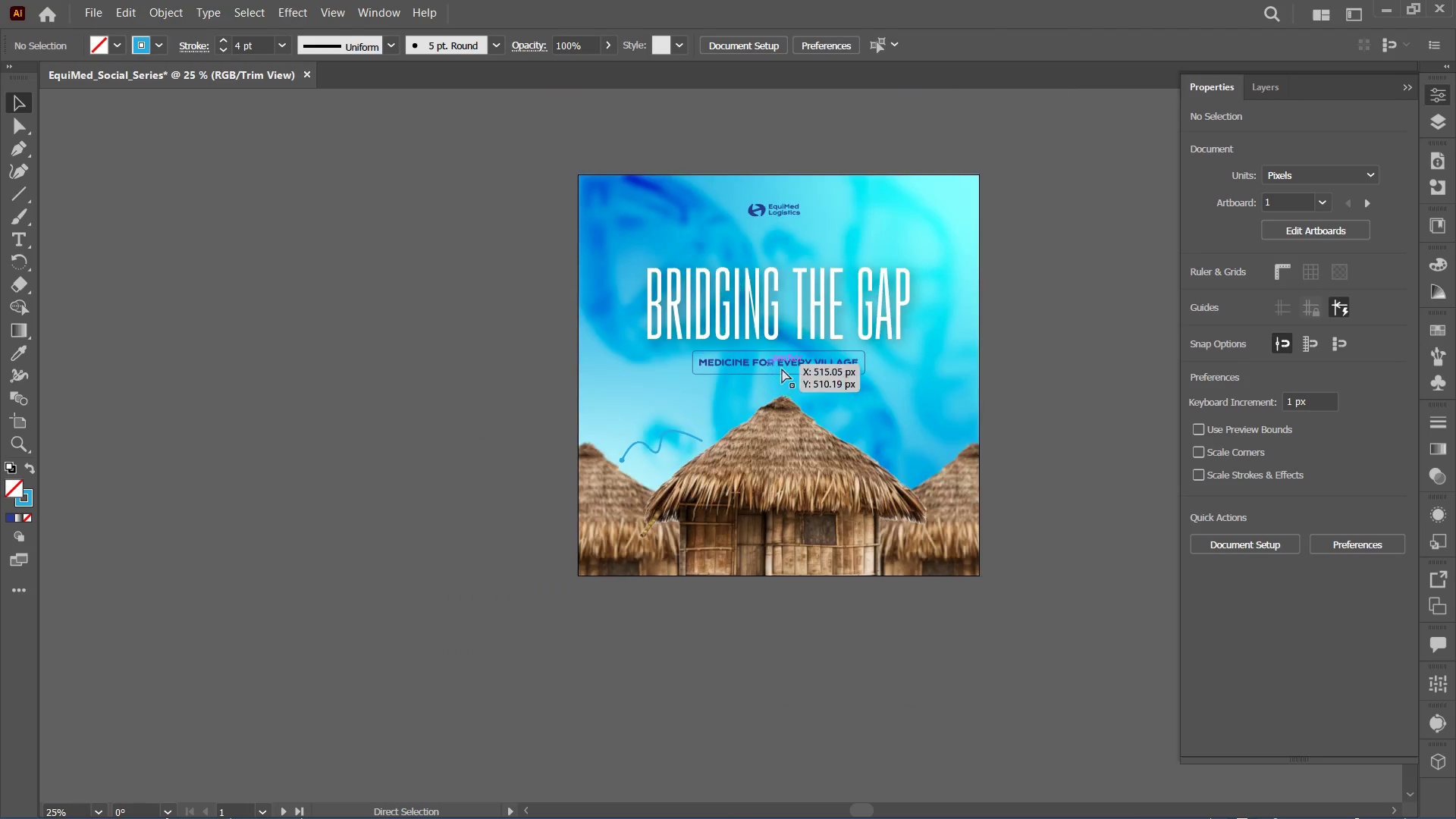 
key(Control+Minus)
 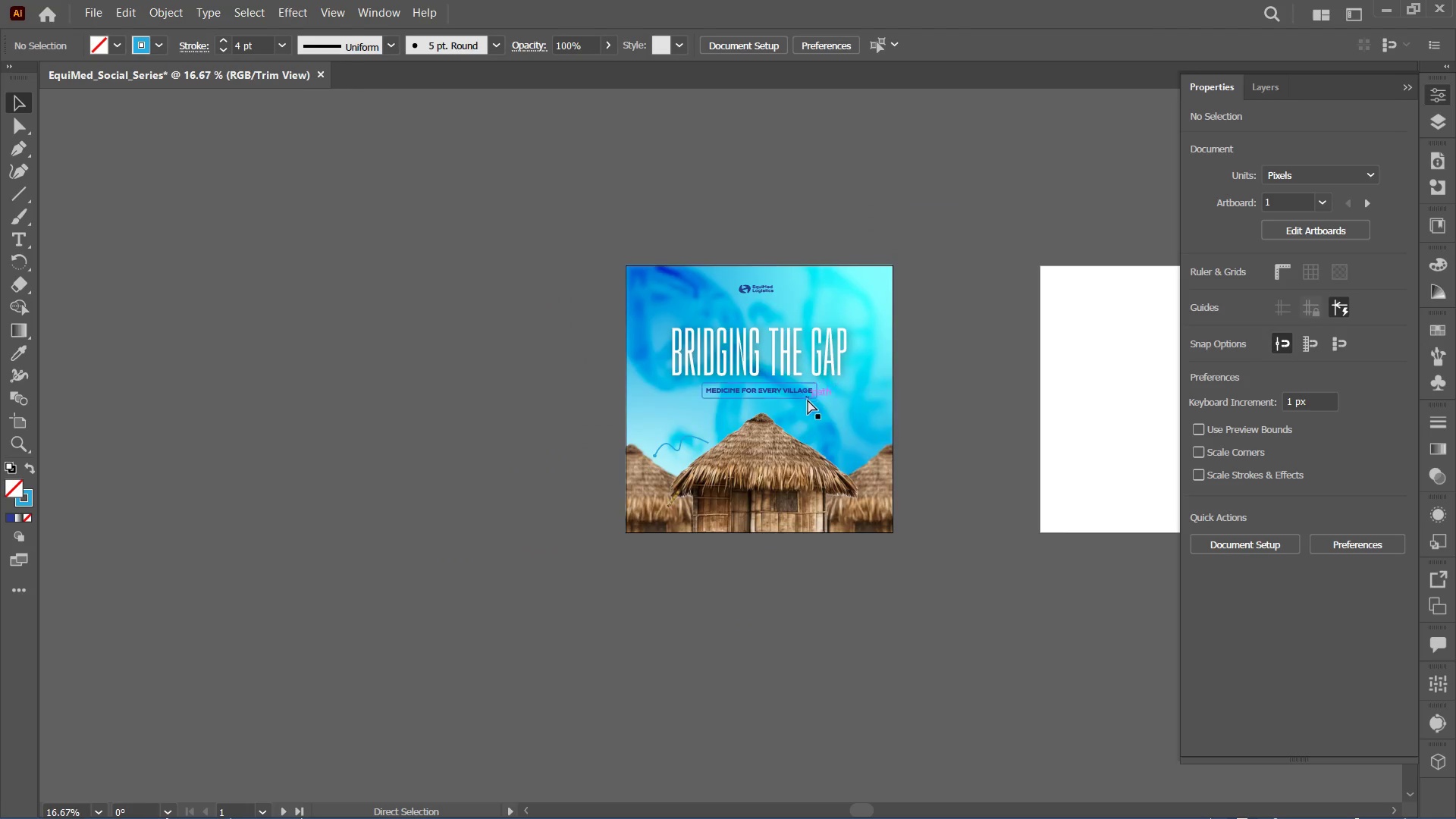 
hold_key(key=Equal, duration=0.64)
 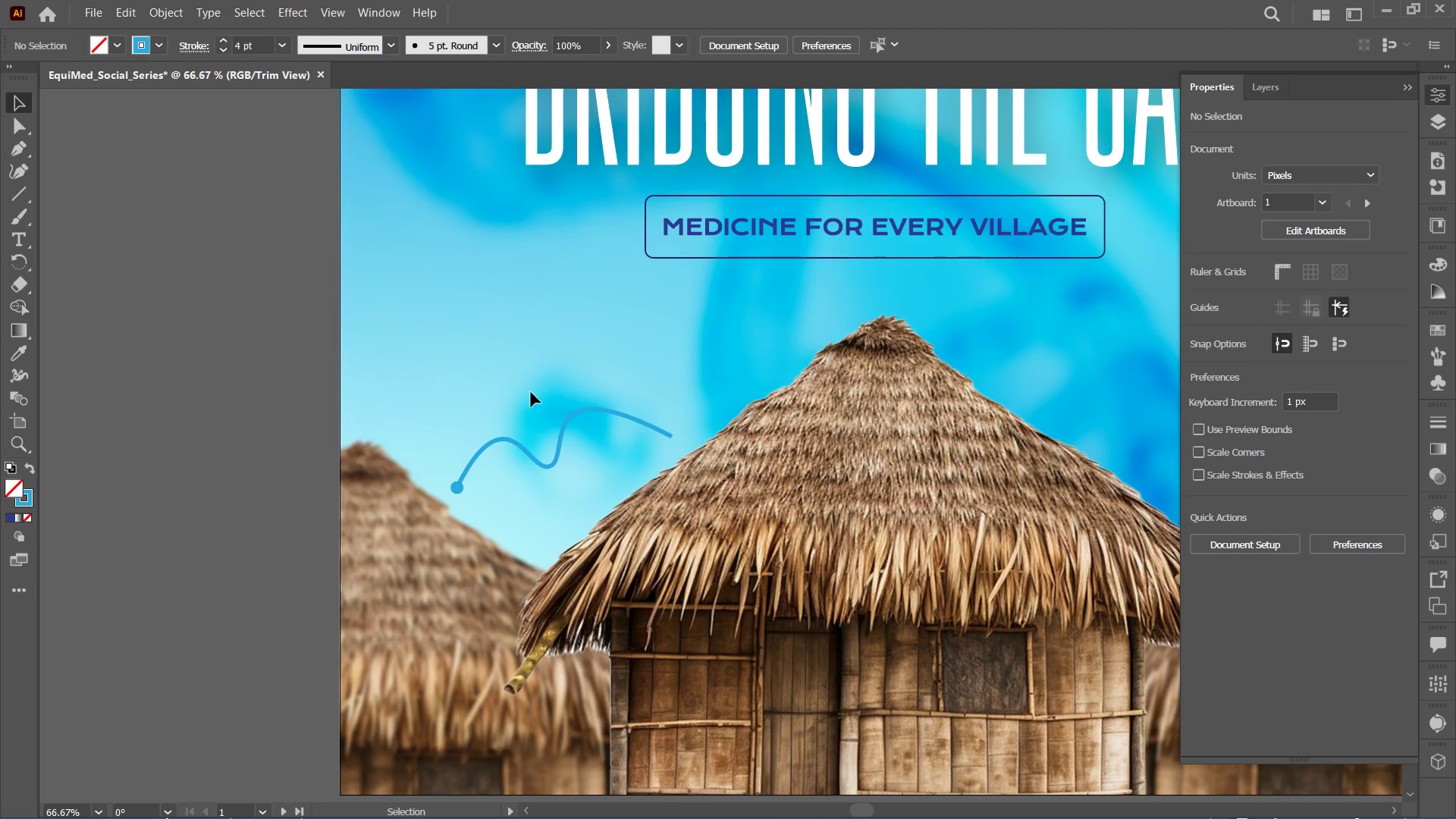 
hold_key(key=Equal, duration=27.84)
 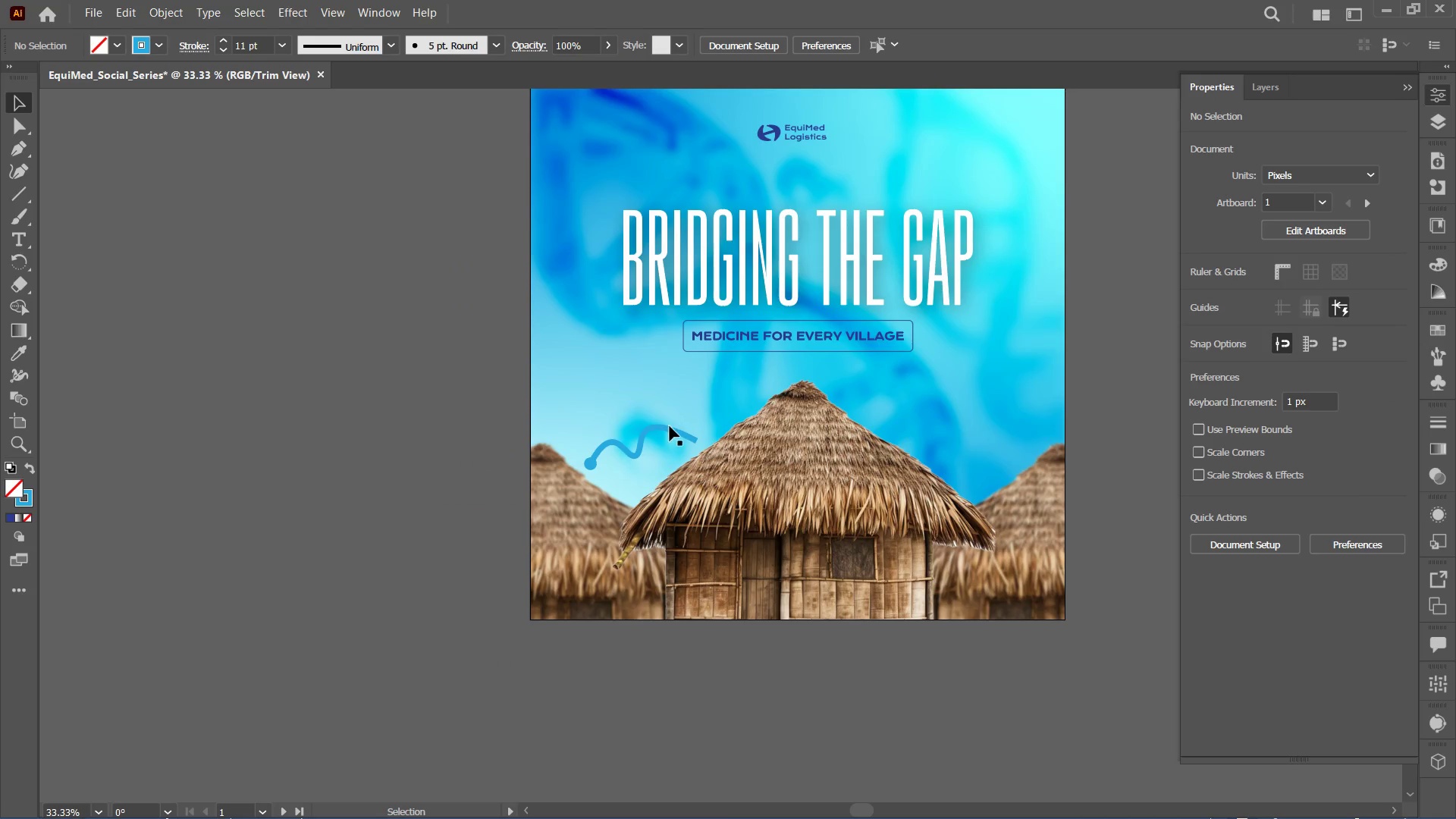 
left_click_drag(start_coordinate=[526, 391], to_coordinate=[584, 472])
 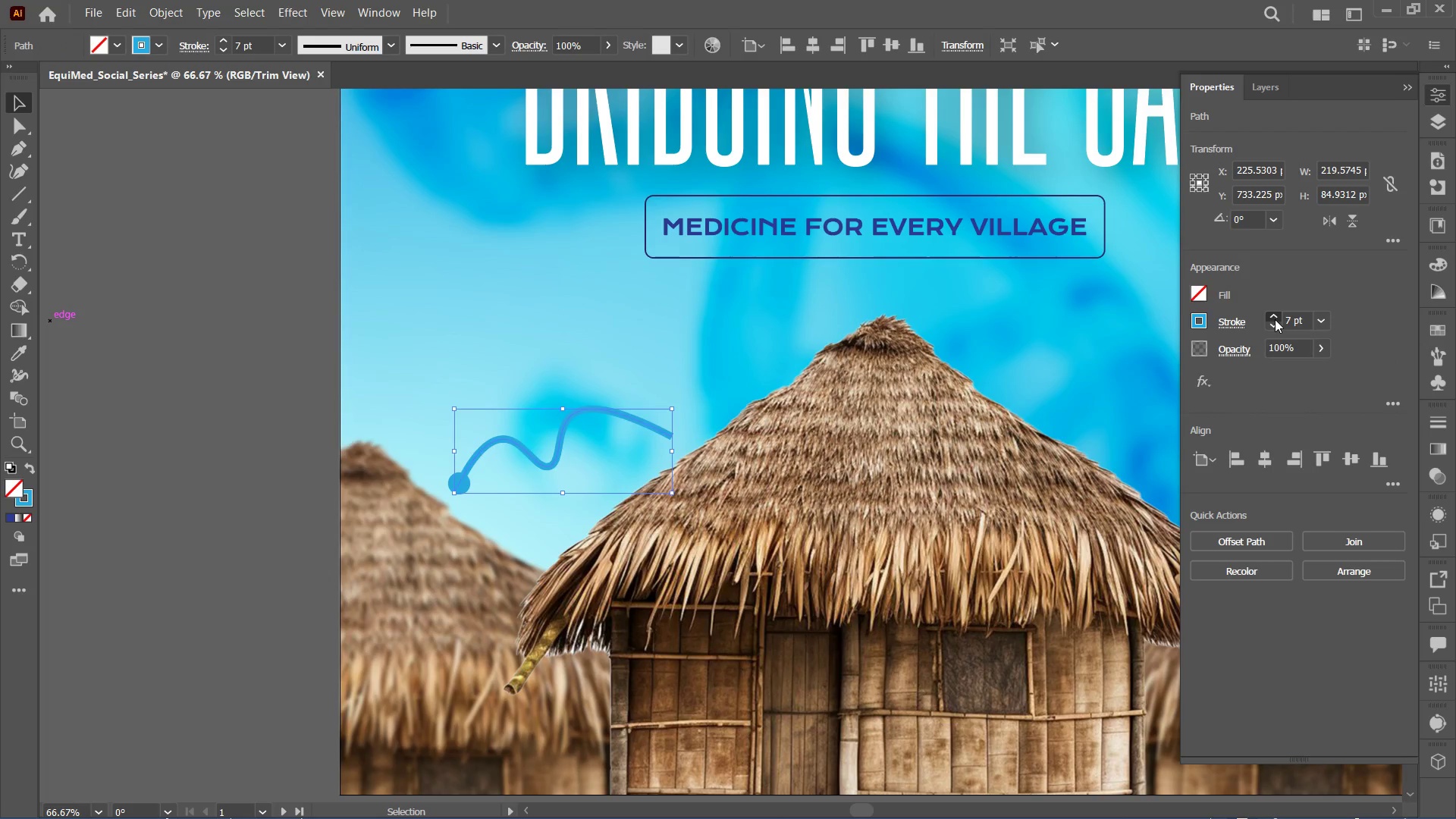 
double_click([1275, 319])
 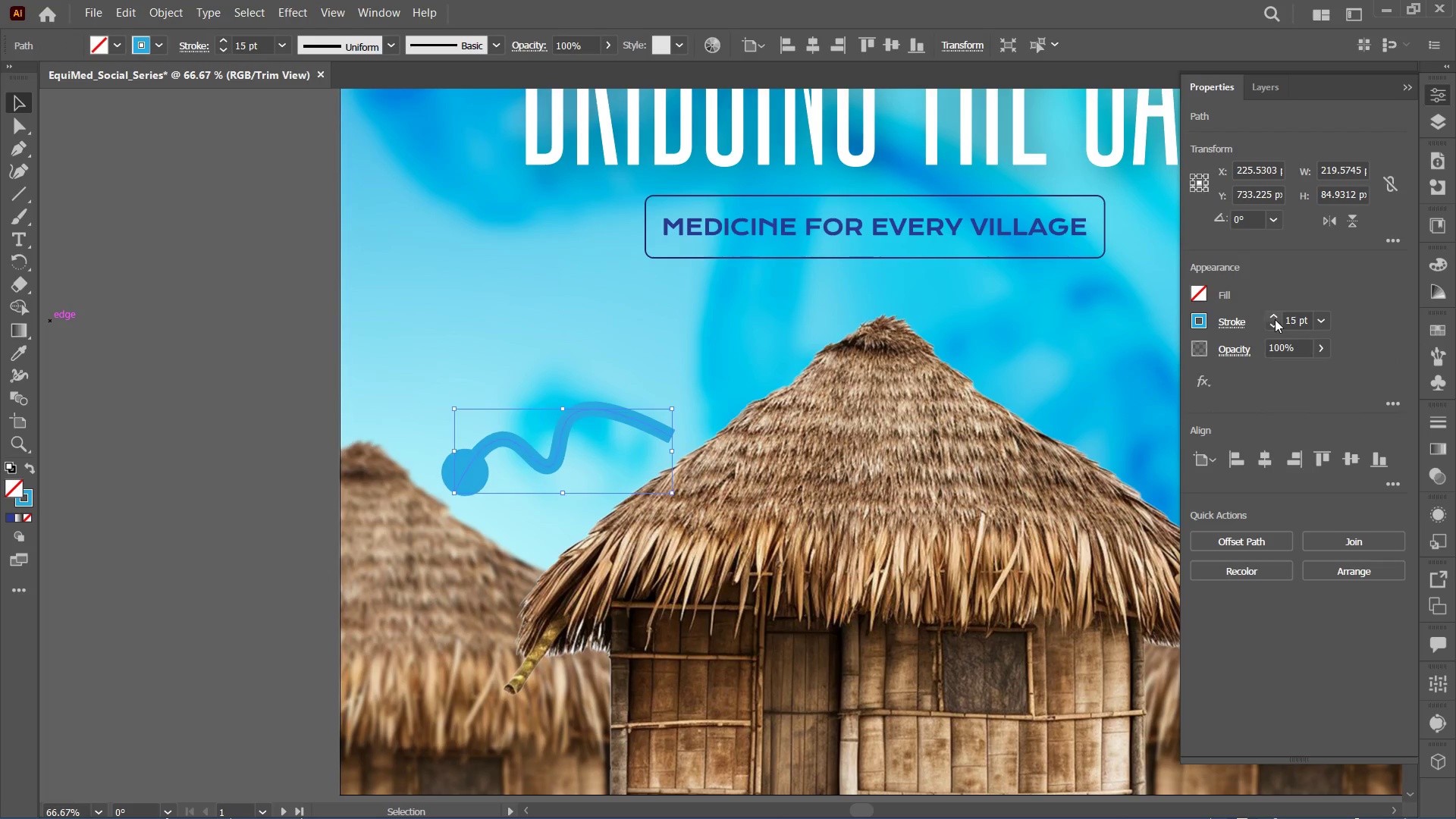 
triple_click([1275, 319])
 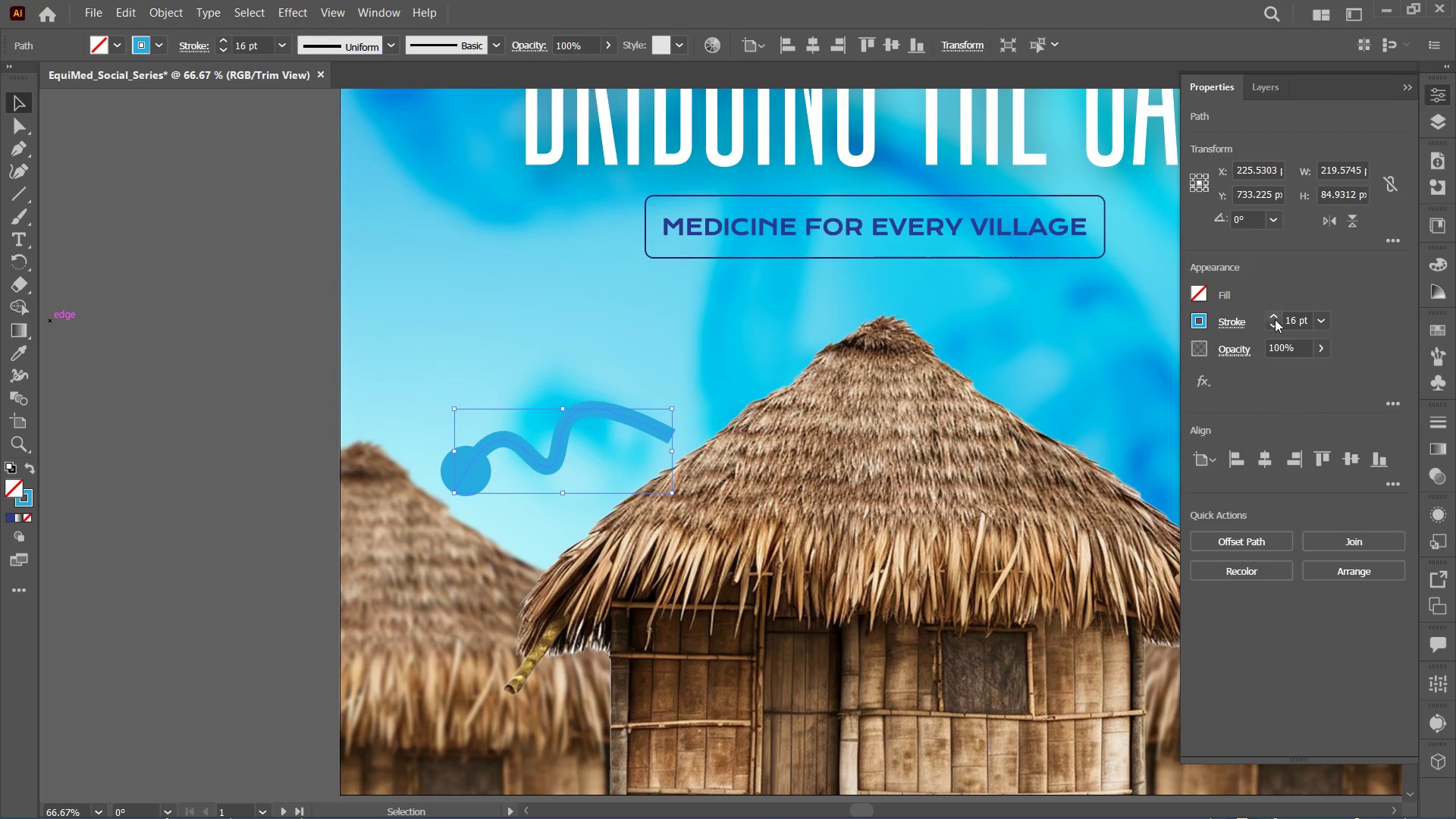 
triple_click([1275, 319])
 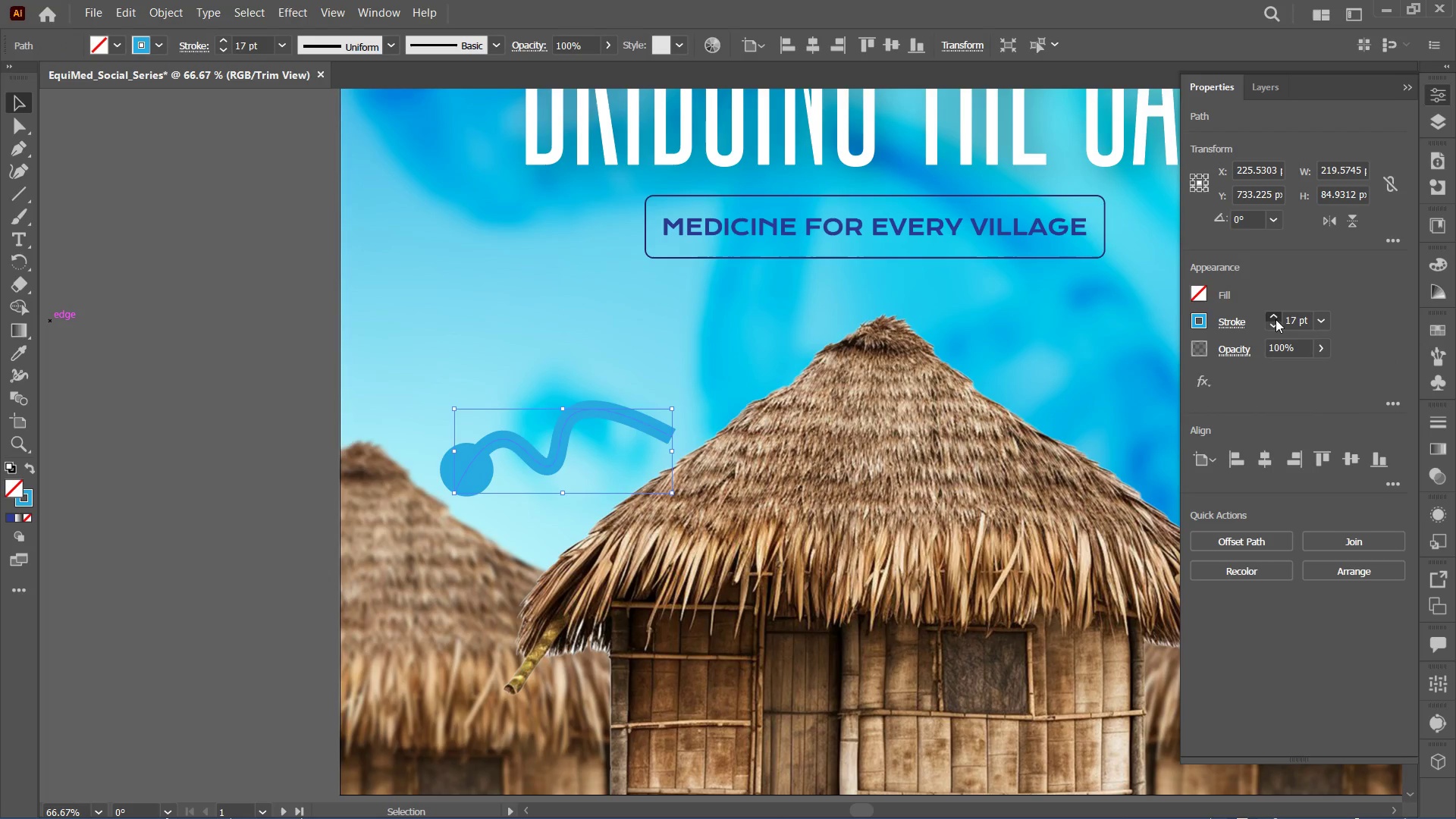 
triple_click([1276, 321])
 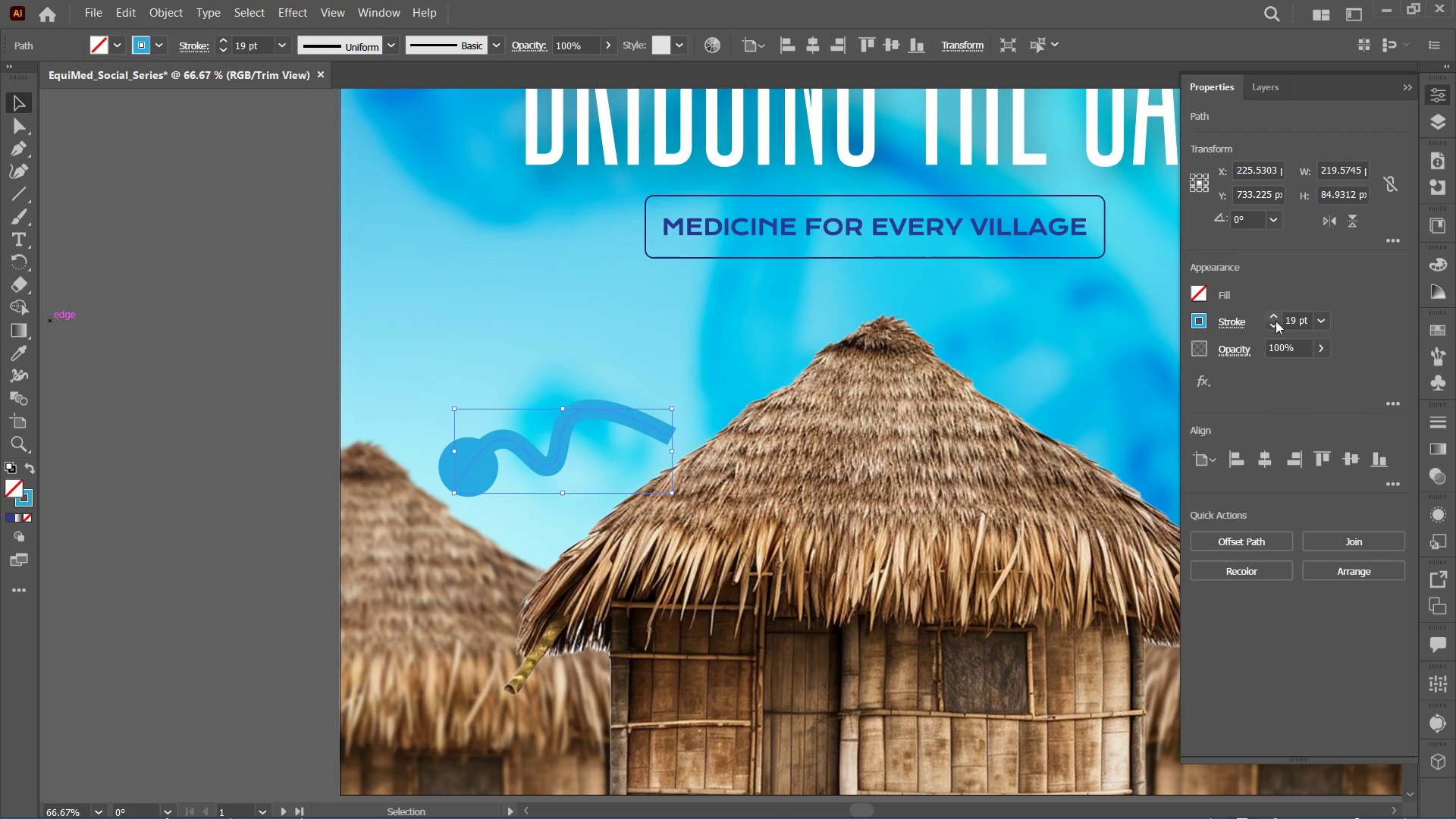 
triple_click([1276, 321])
 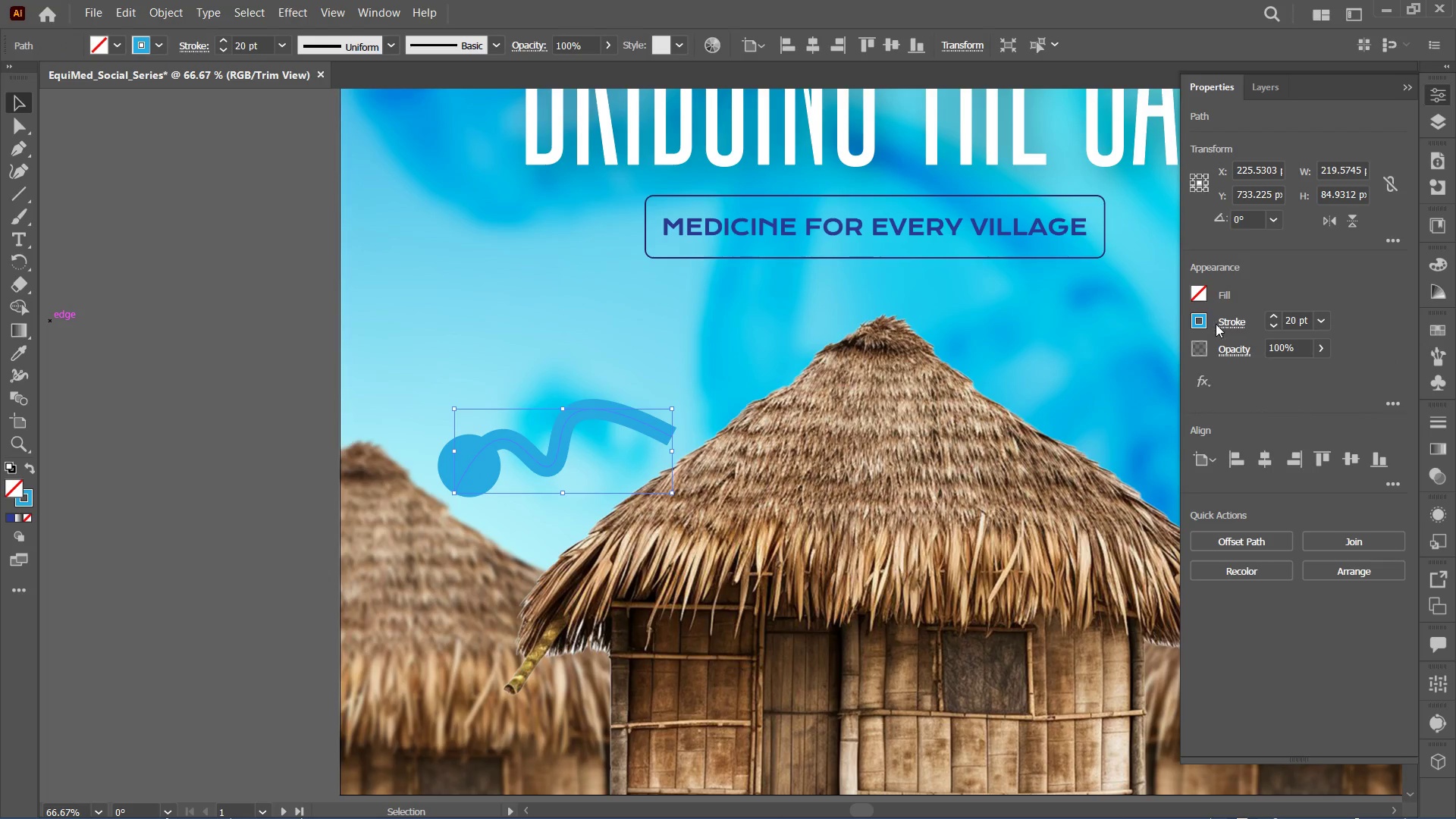 
left_click([1229, 320])
 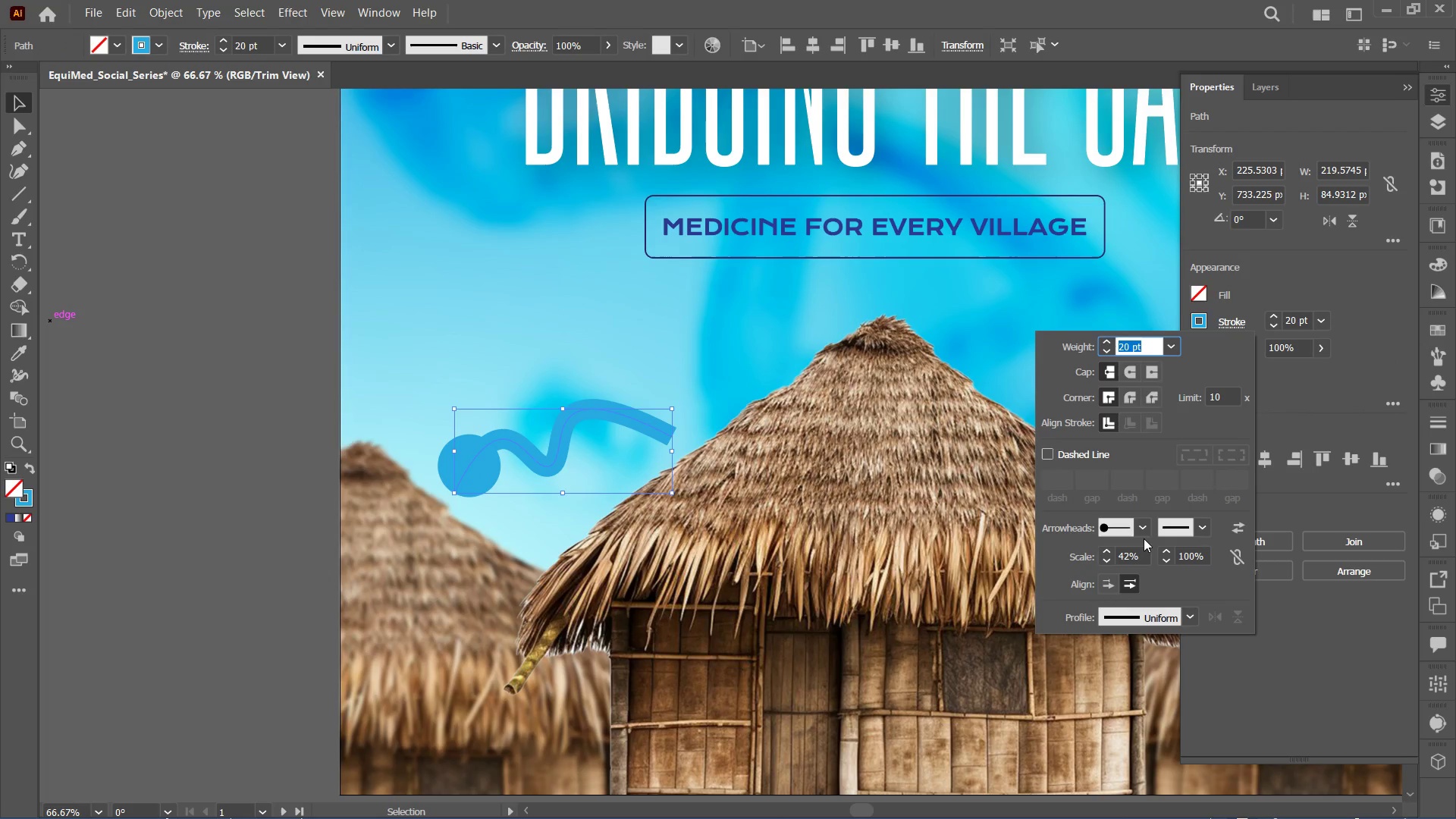 
left_click_drag(start_coordinate=[1141, 552], to_coordinate=[1100, 550])
 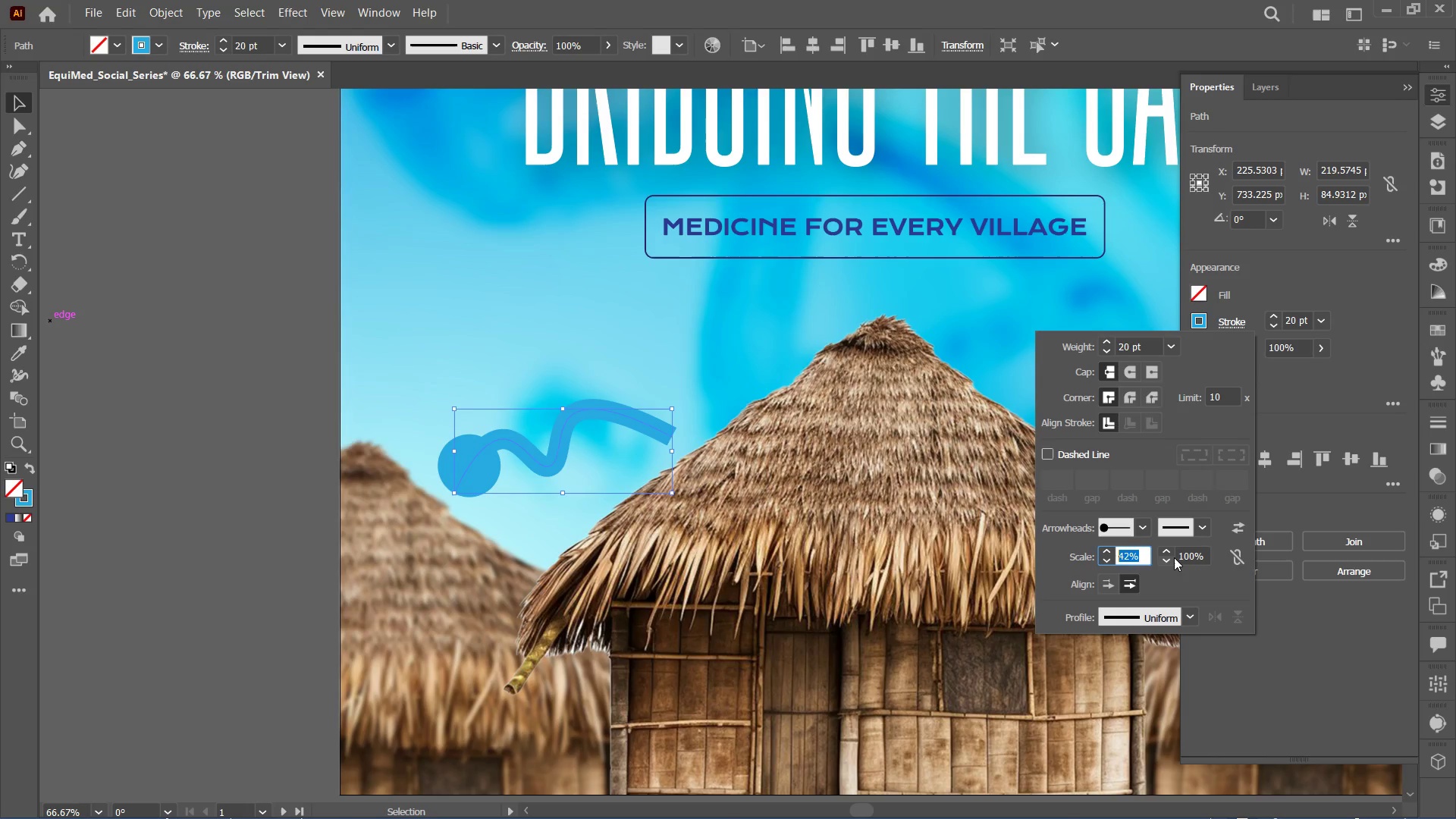 
type(10)
 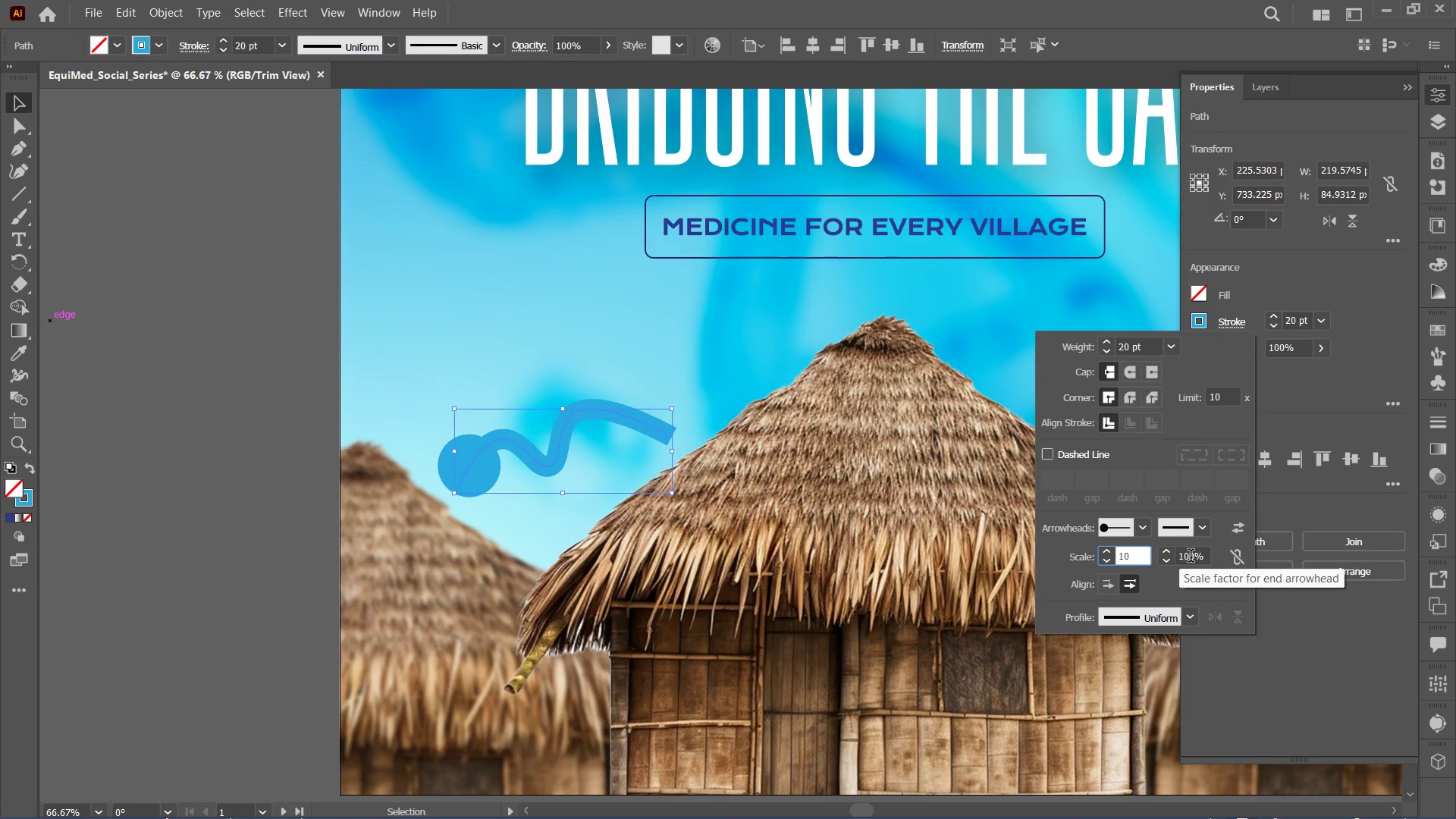 
left_click([1188, 552])
 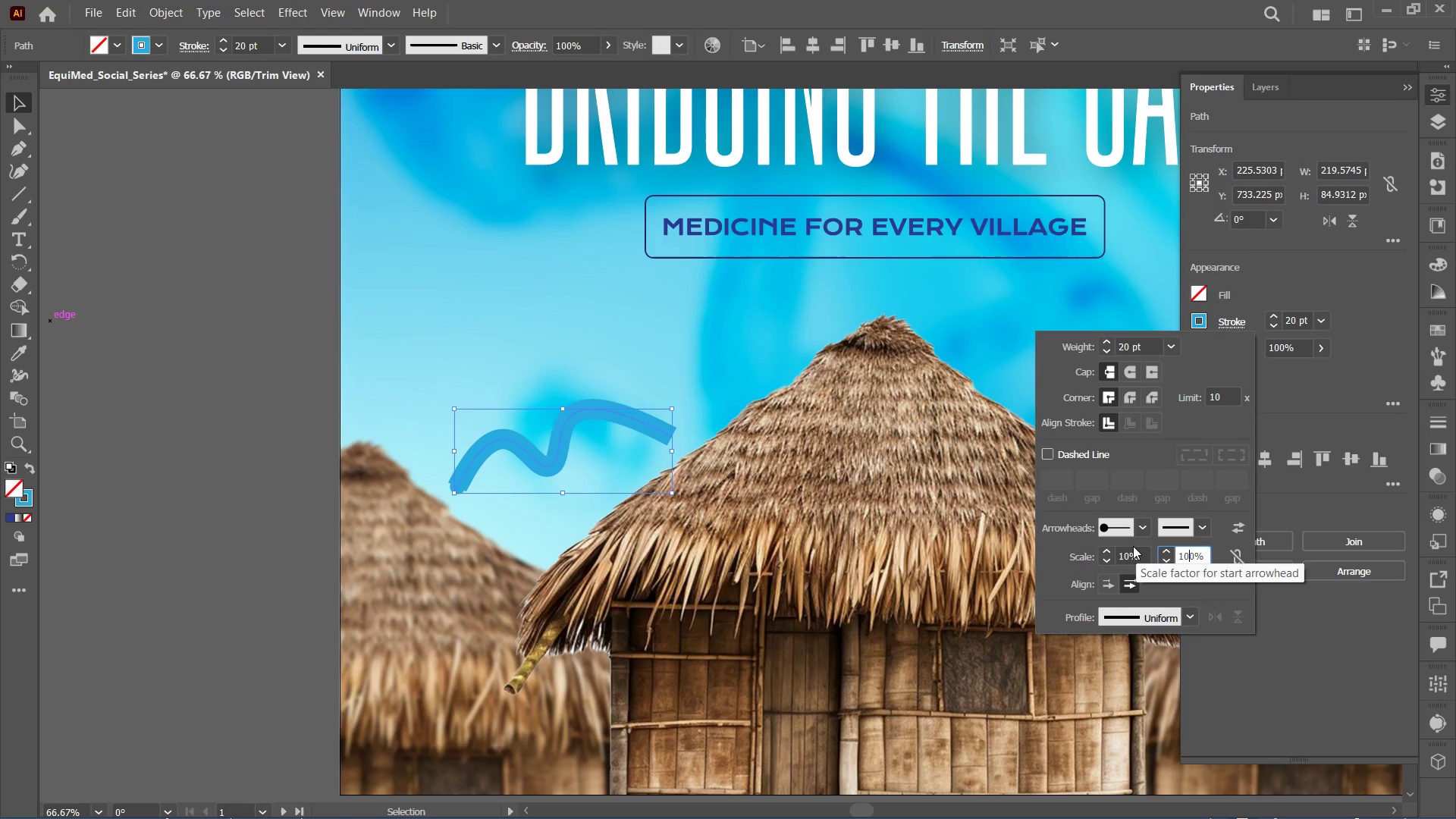 
left_click_drag(start_coordinate=[1130, 555], to_coordinate=[1106, 555])
 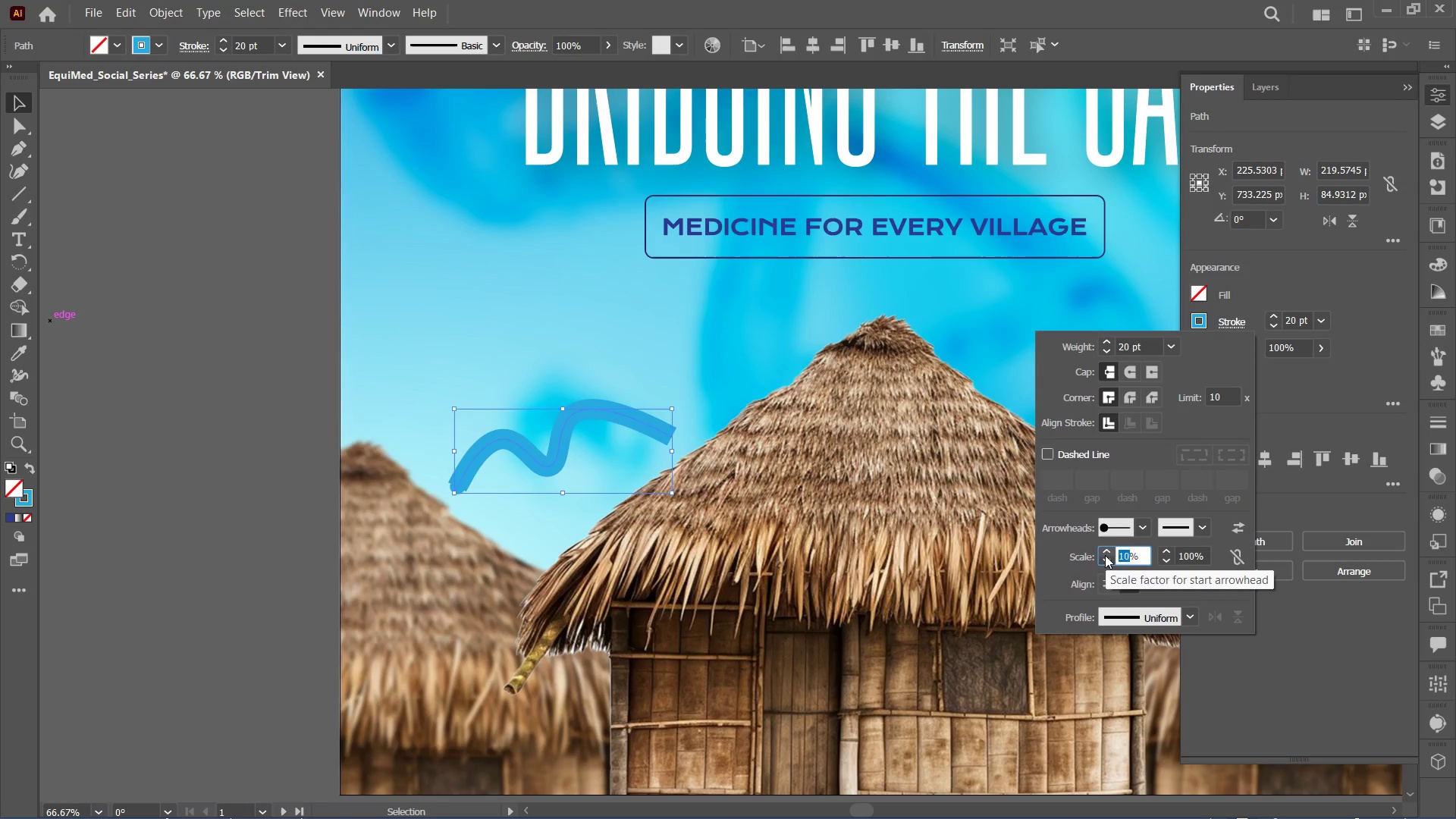 
type(30)
 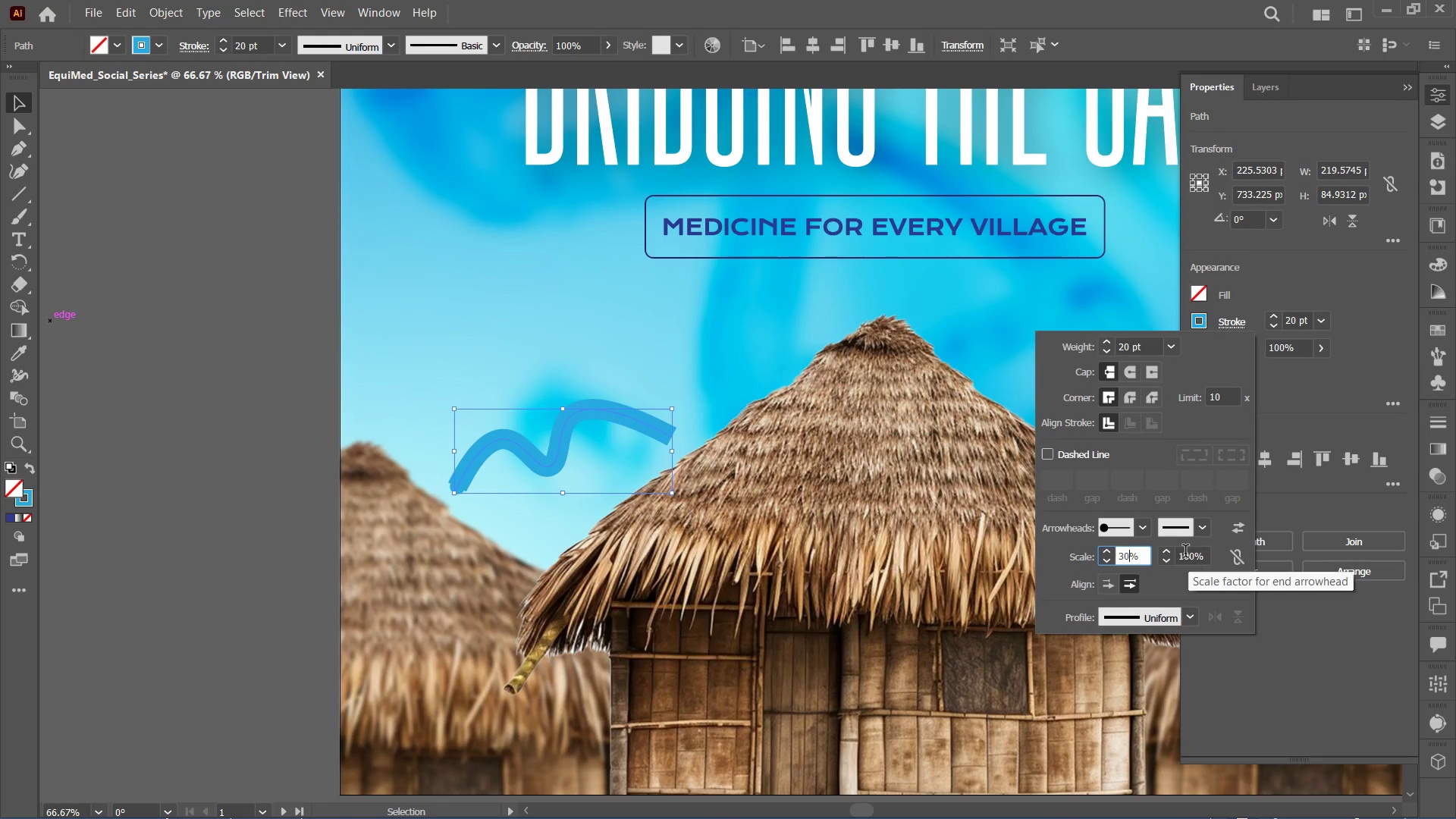 
left_click([1187, 563])
 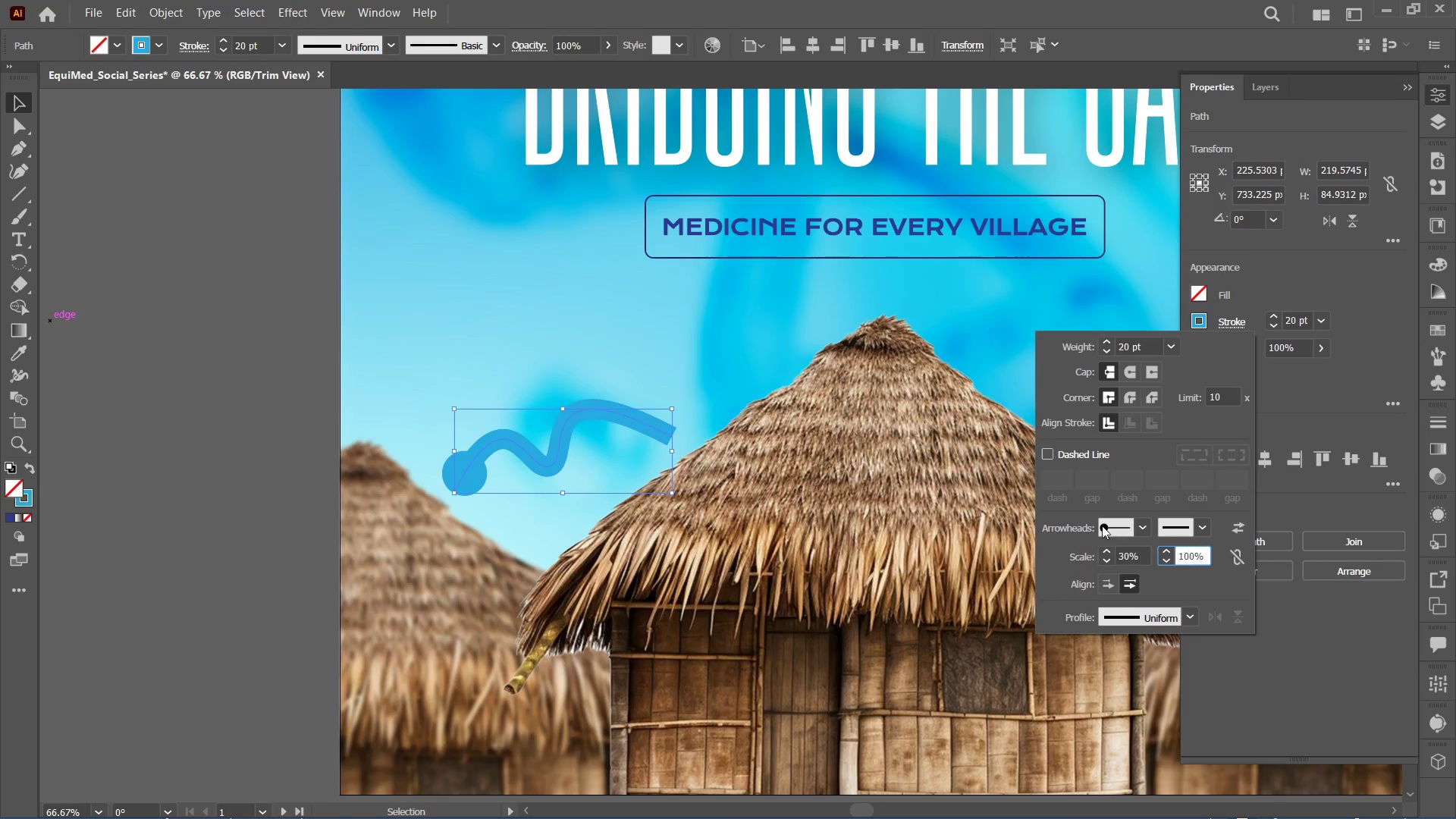 
left_click([645, 340])
 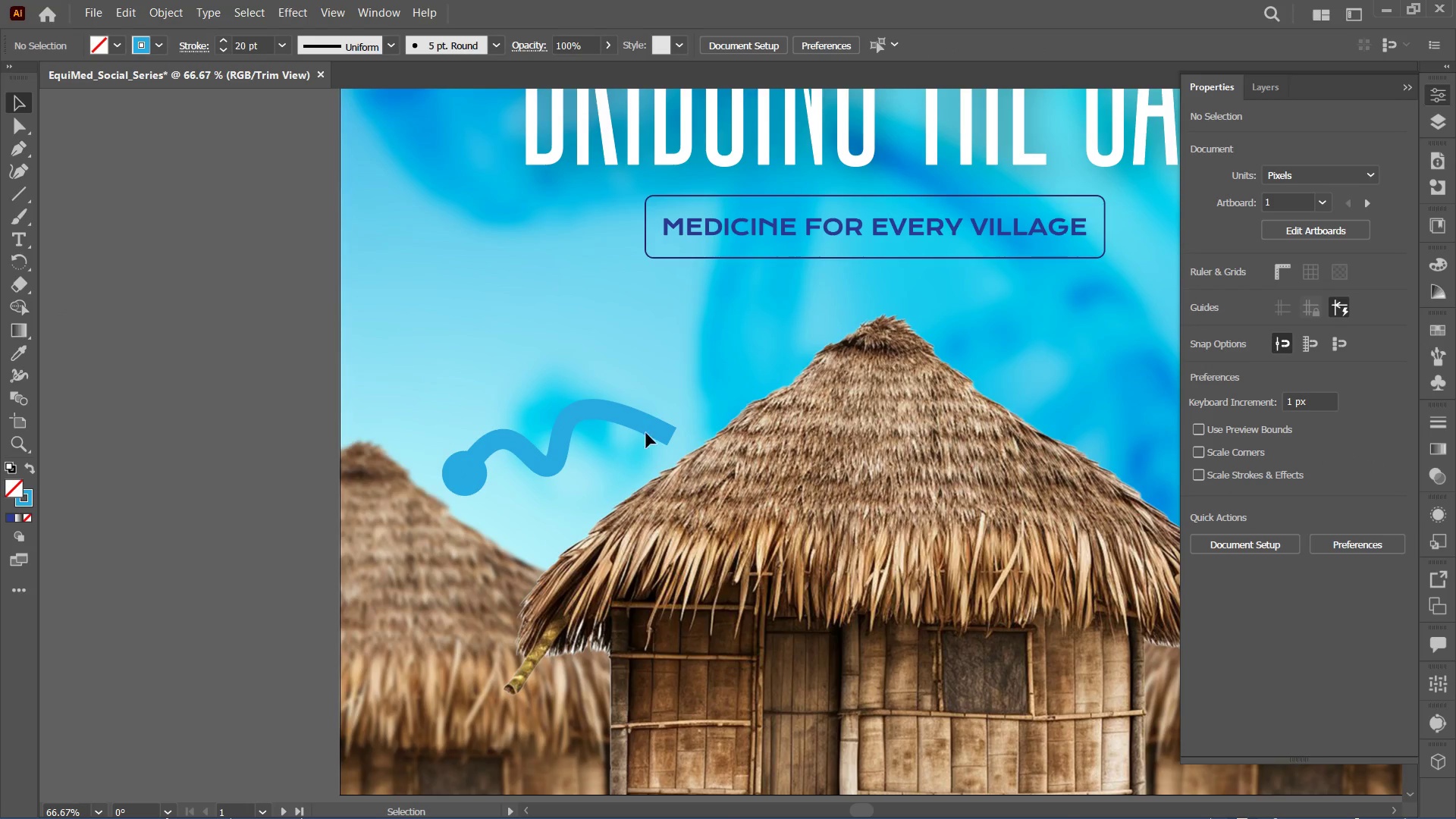 
left_click([651, 419])
 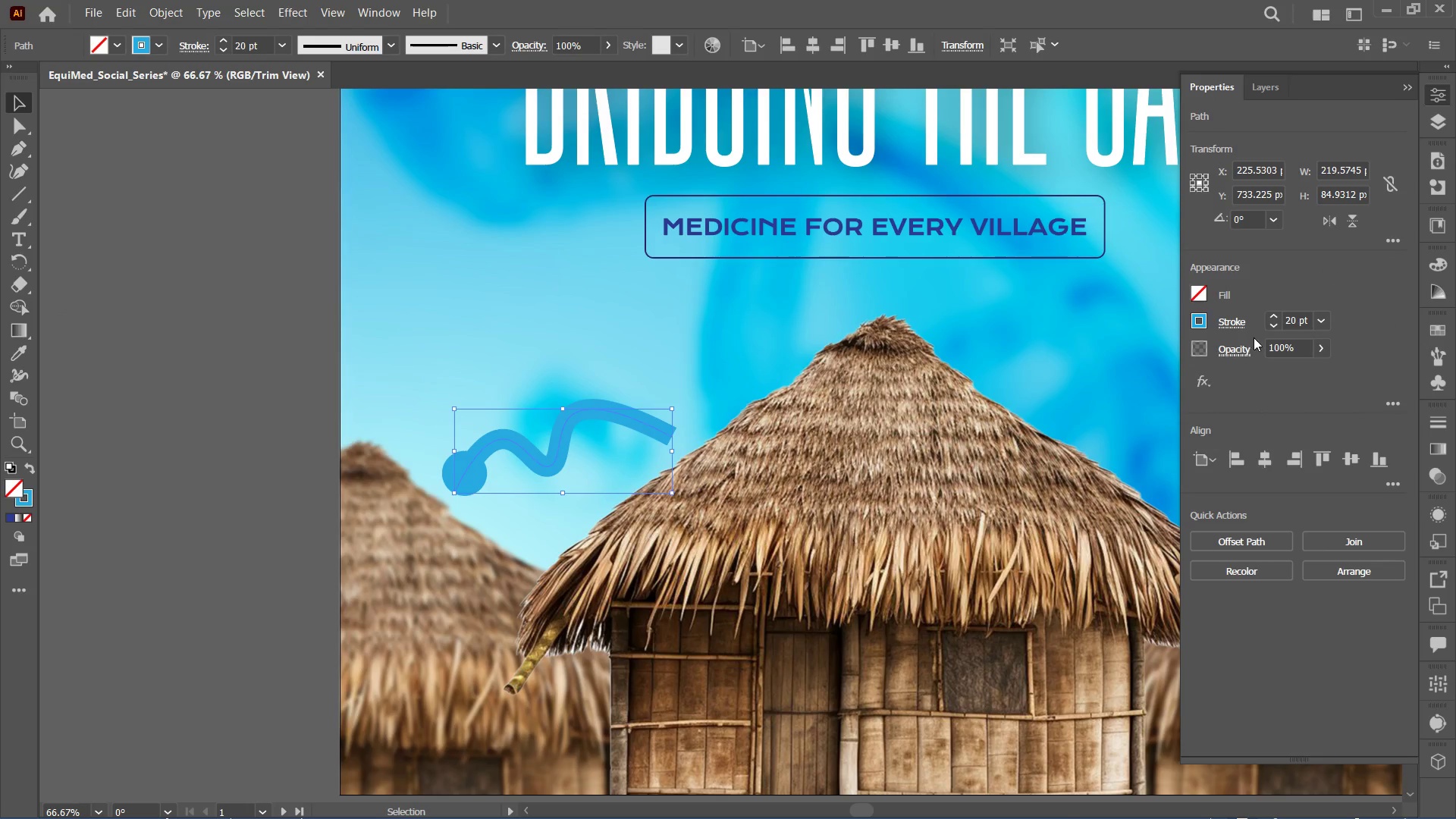 
left_click([1266, 325])
 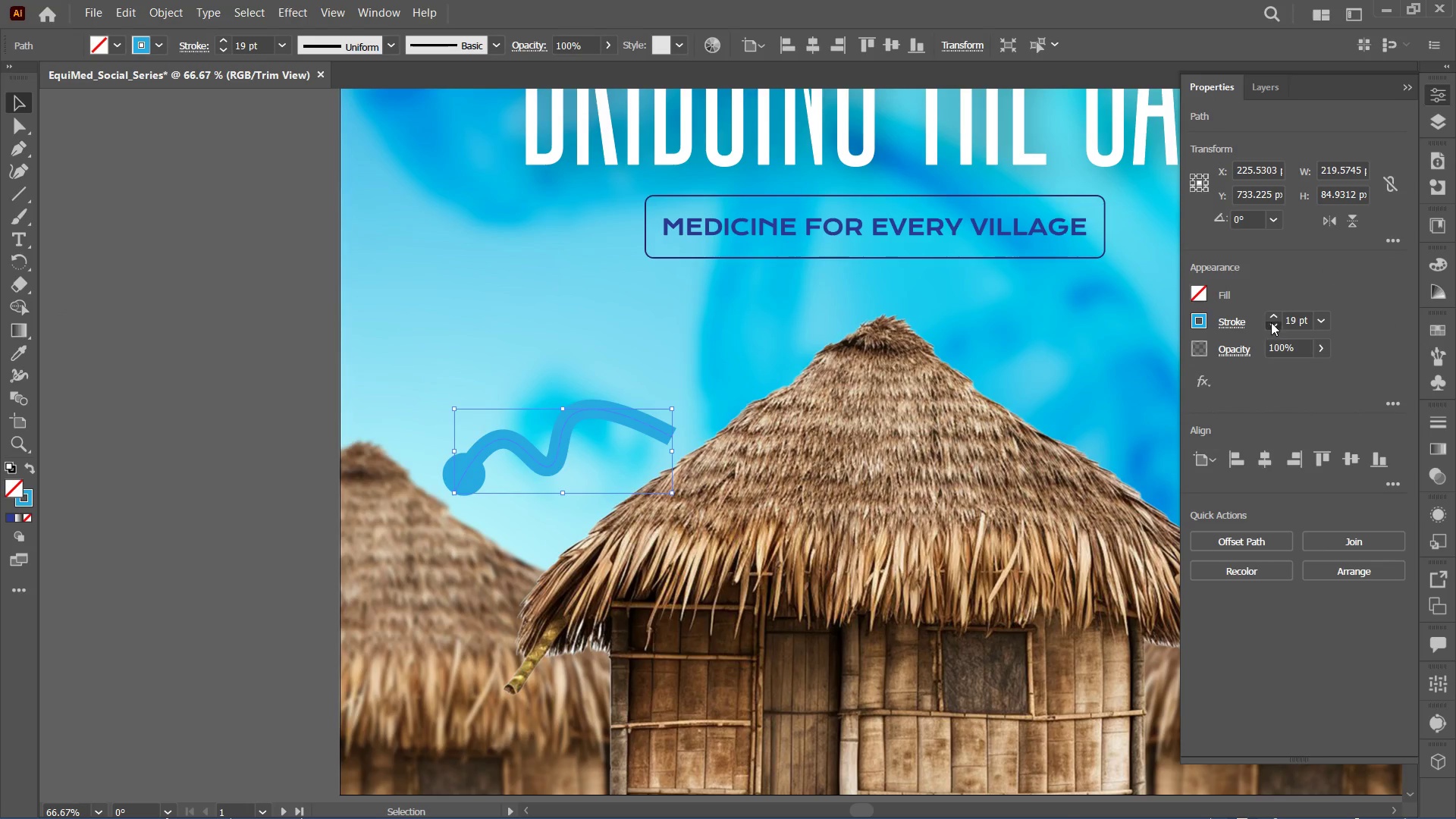 
triple_click([1272, 323])
 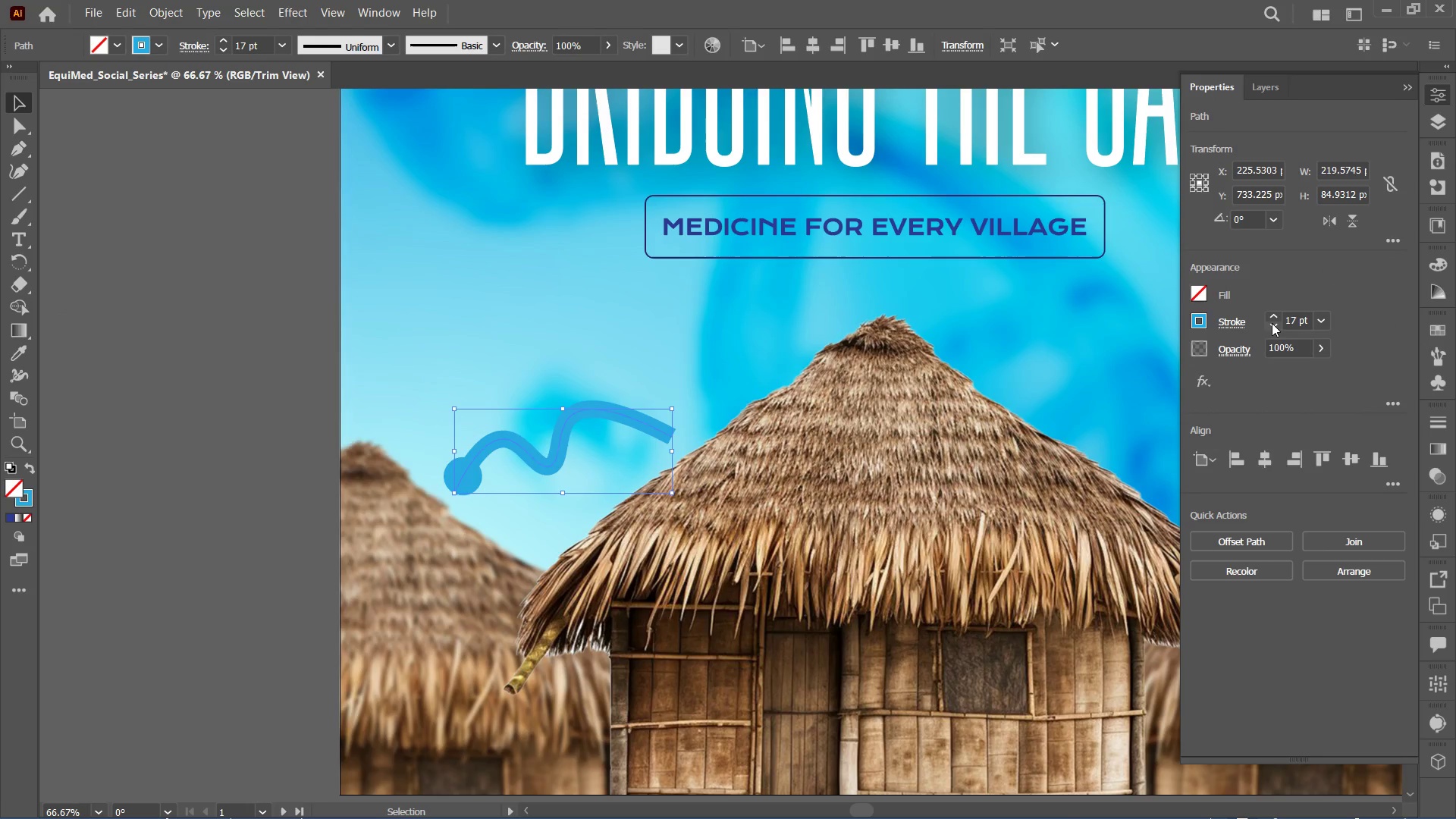 
triple_click([1272, 323])
 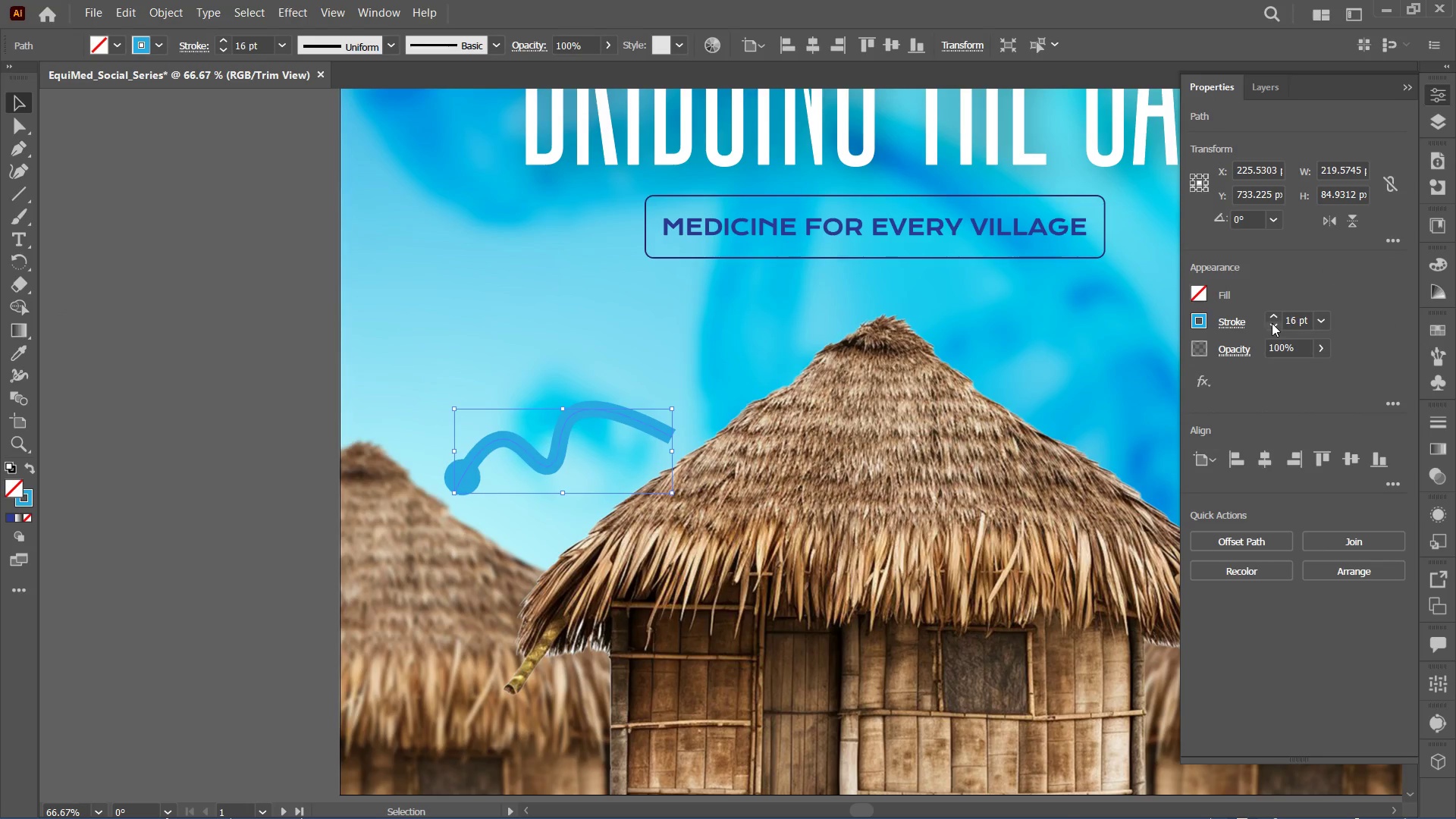 
triple_click([1272, 323])
 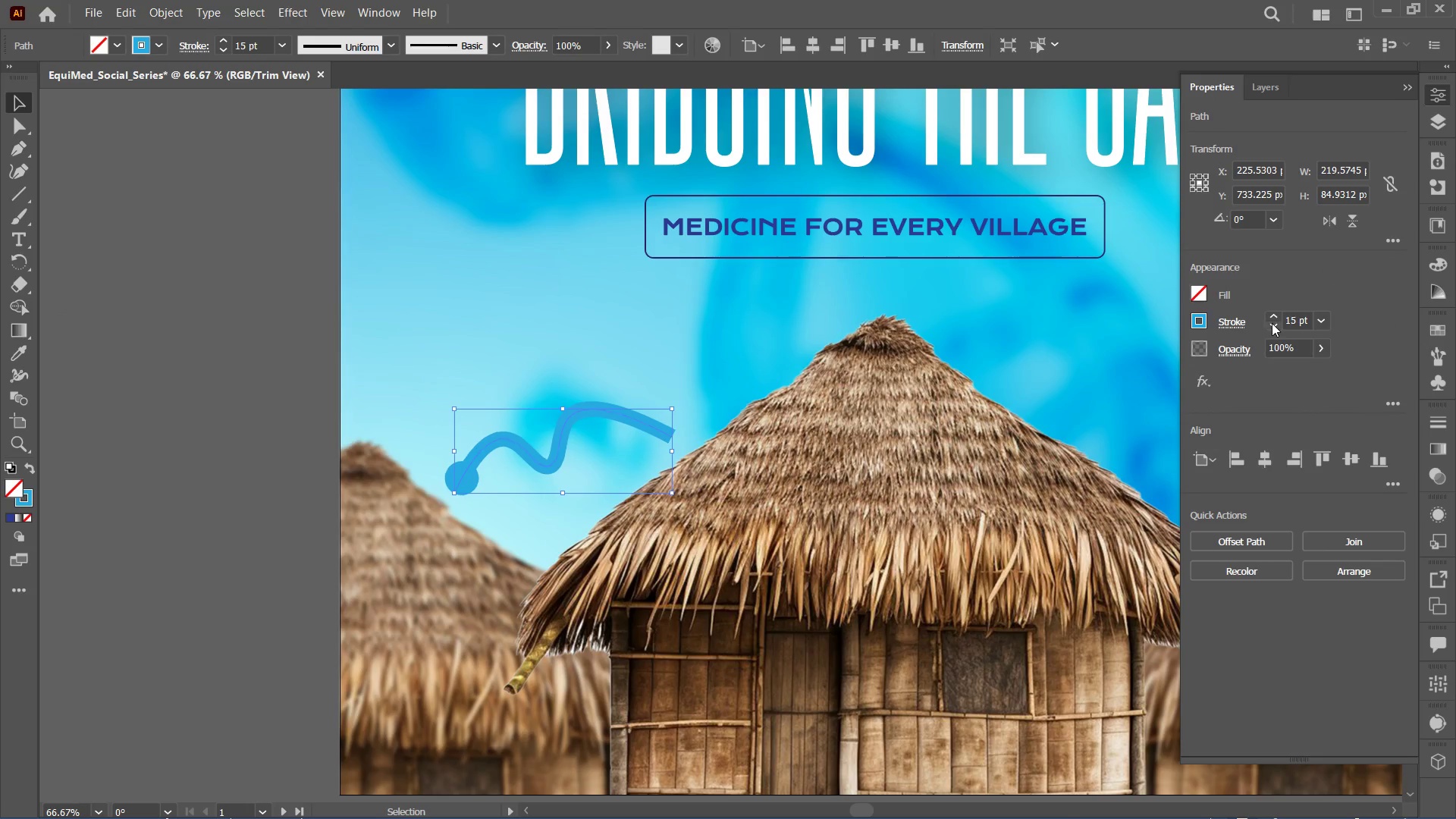 
triple_click([1272, 323])
 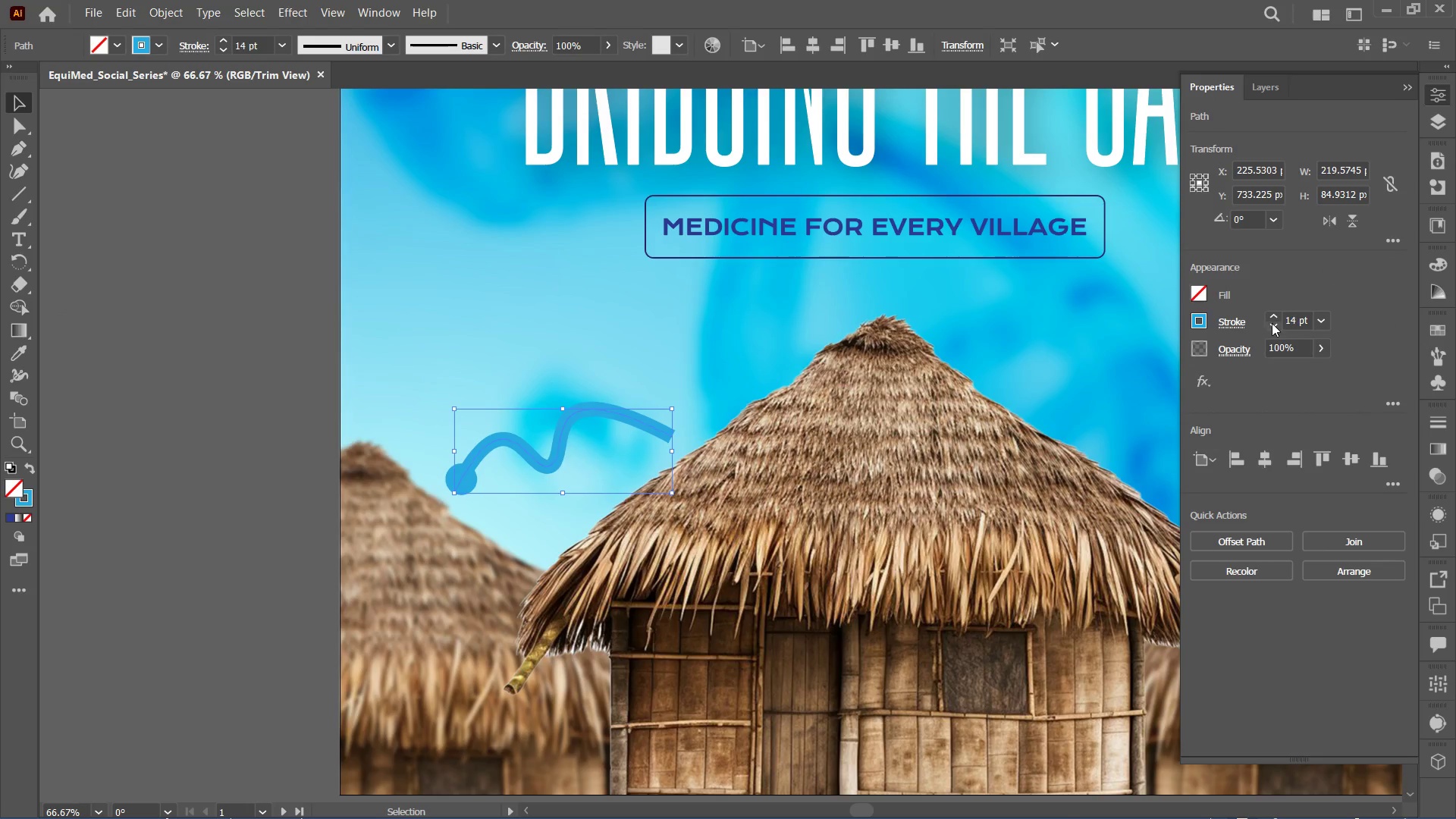 
triple_click([1272, 323])
 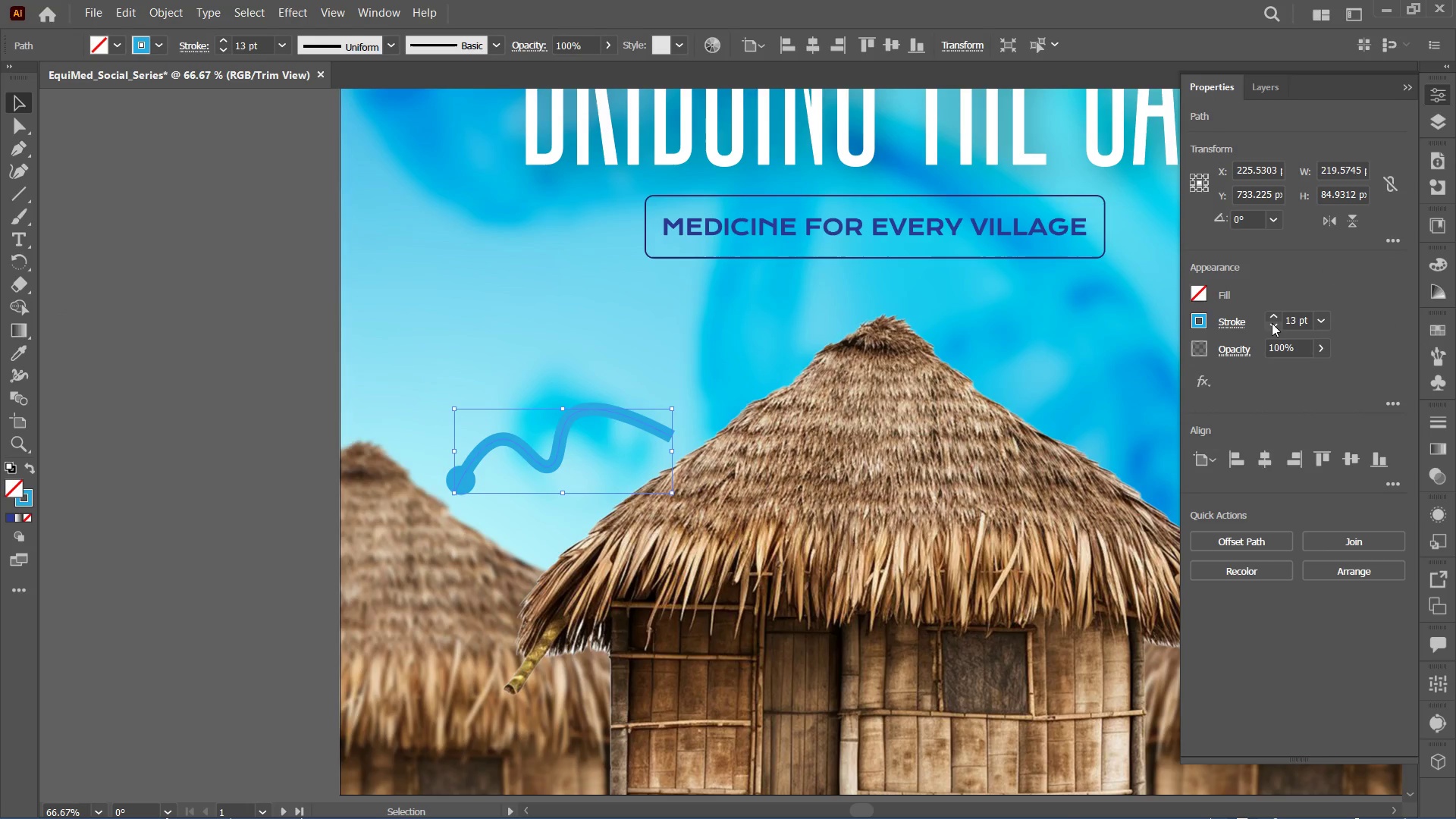 
triple_click([1272, 323])
 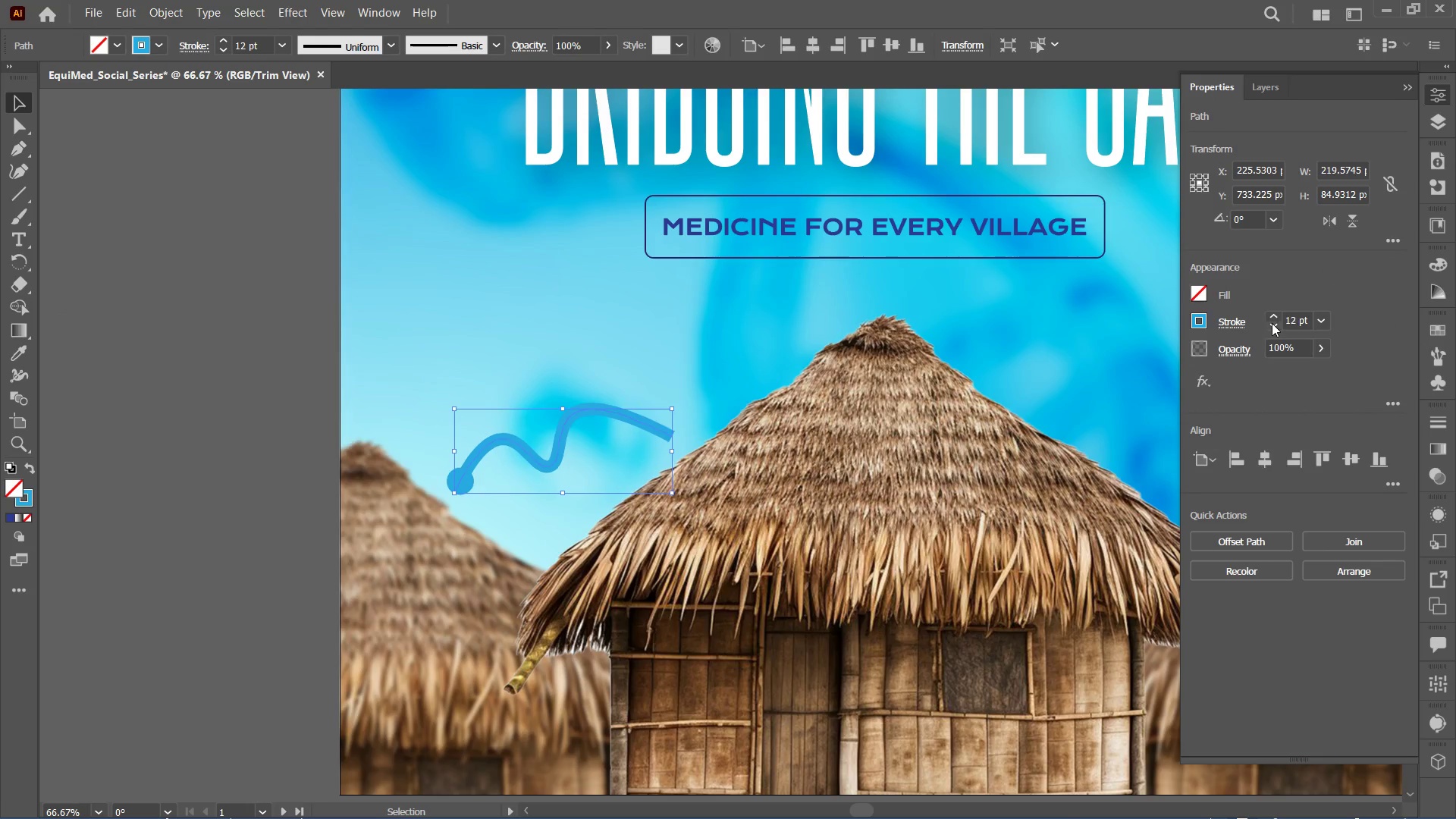 
triple_click([1271, 325])
 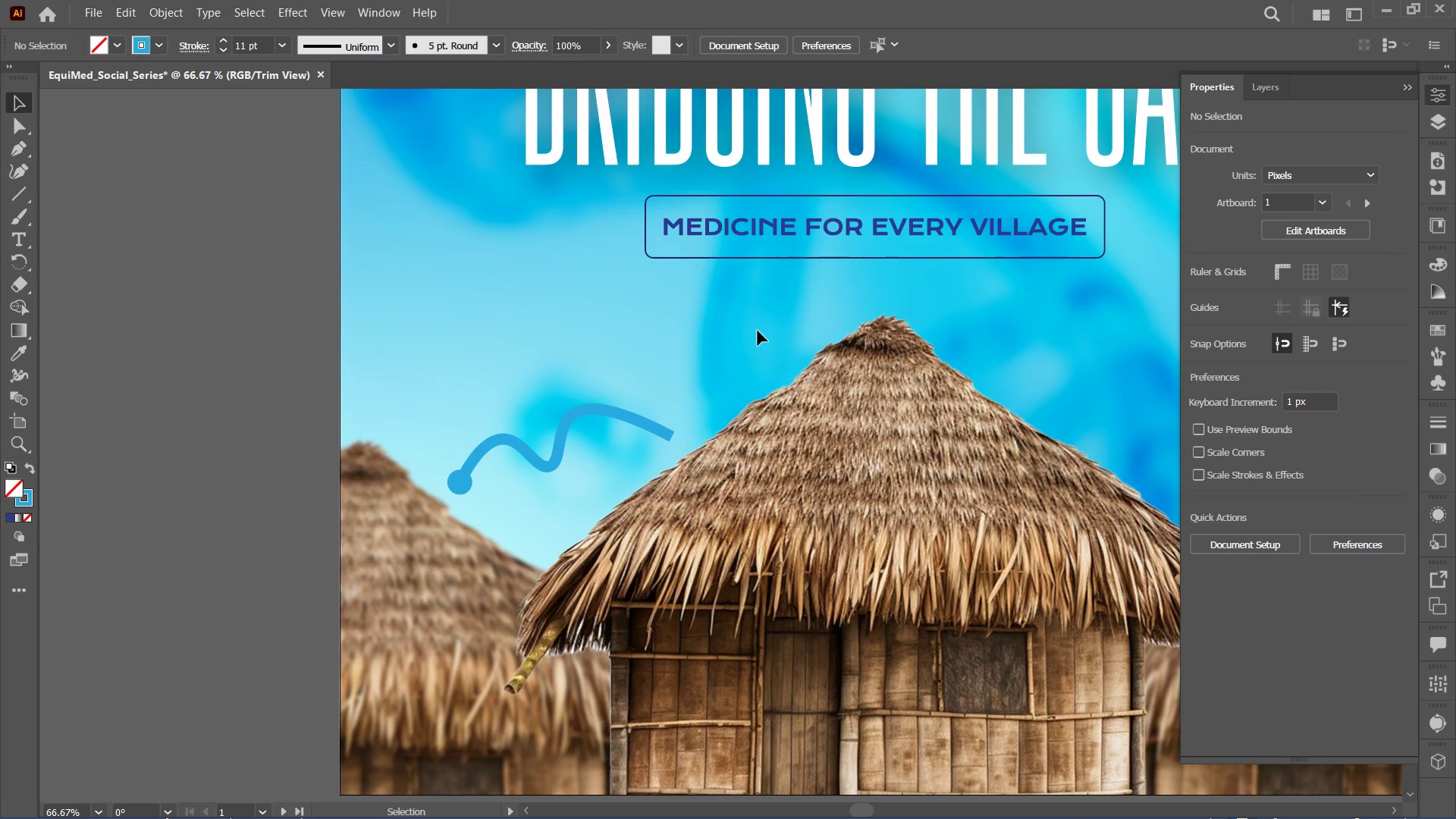 
key(Control+Minus)
 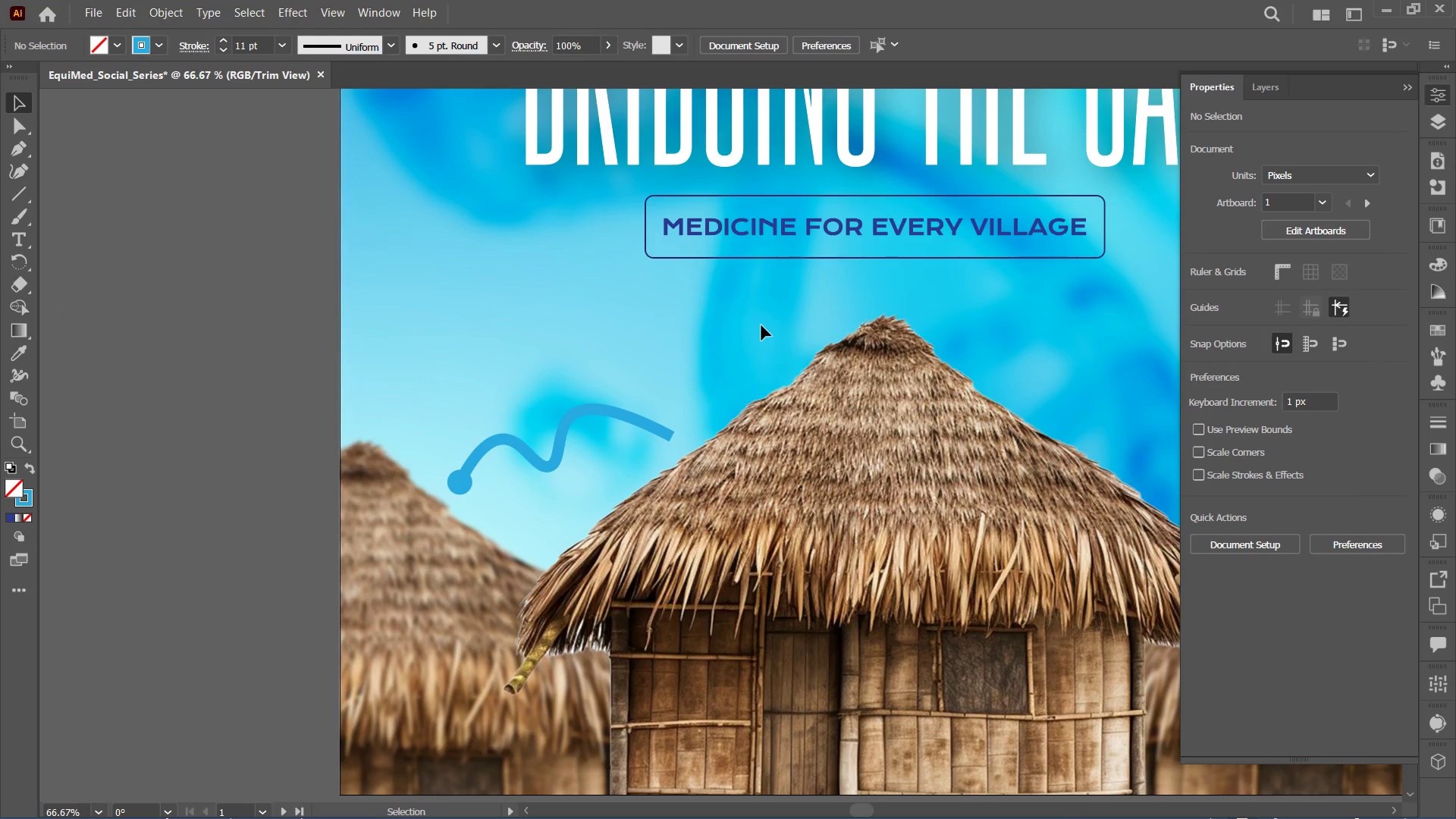 
key(Control+Minus)
 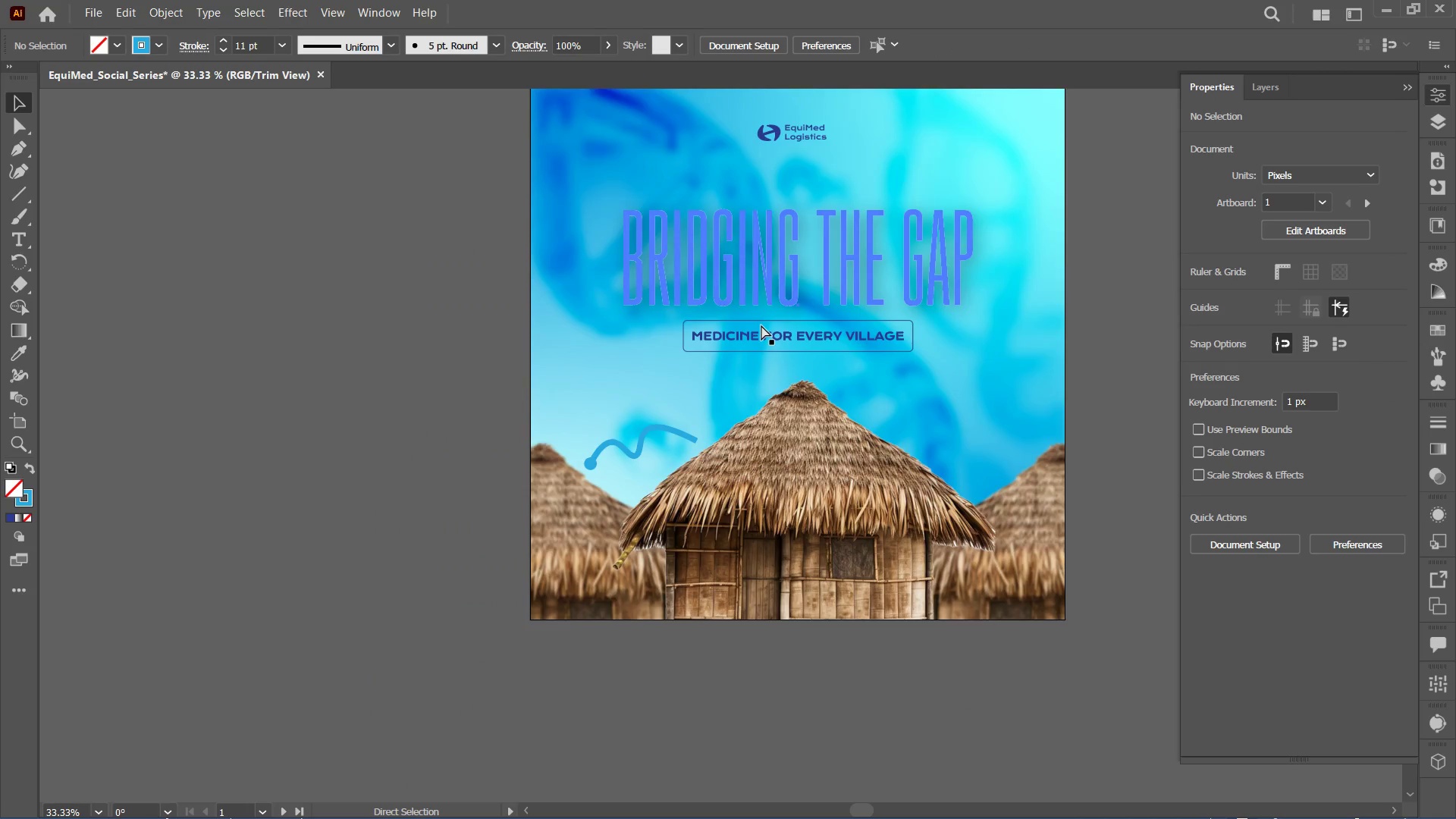 
key(Control+Minus)
 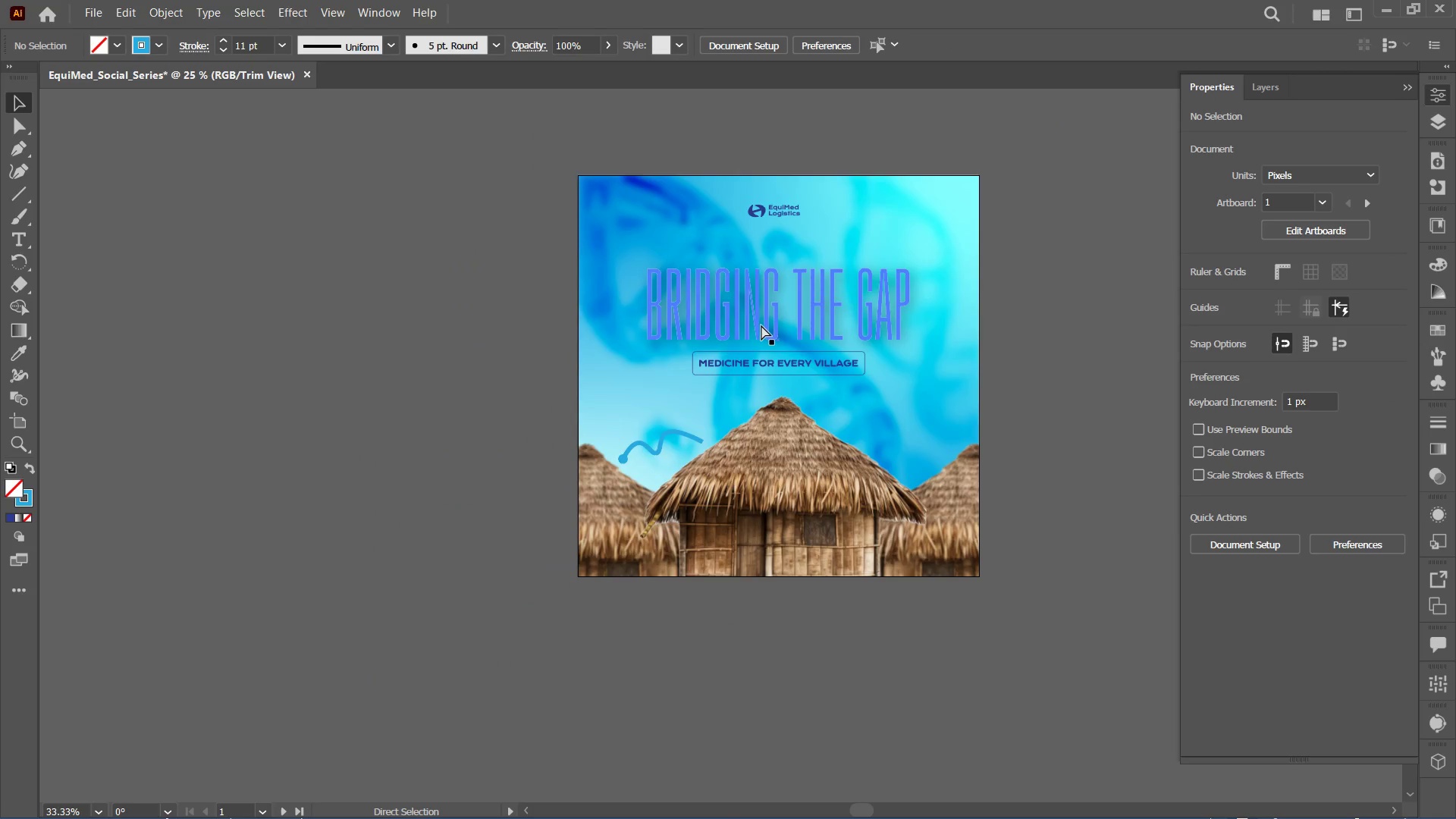 
key(Control+Minus)
 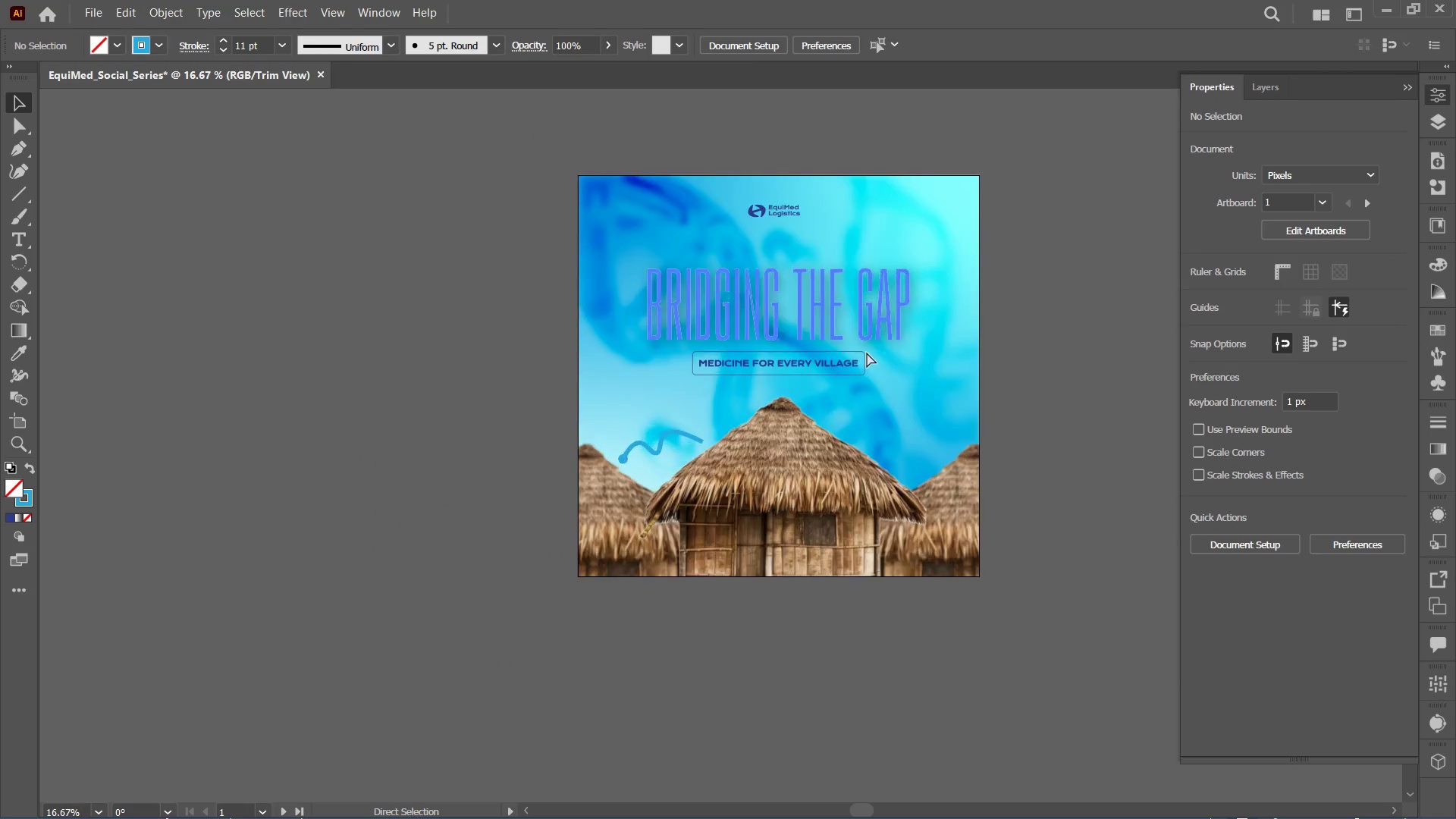 
key(Control+Equal)
 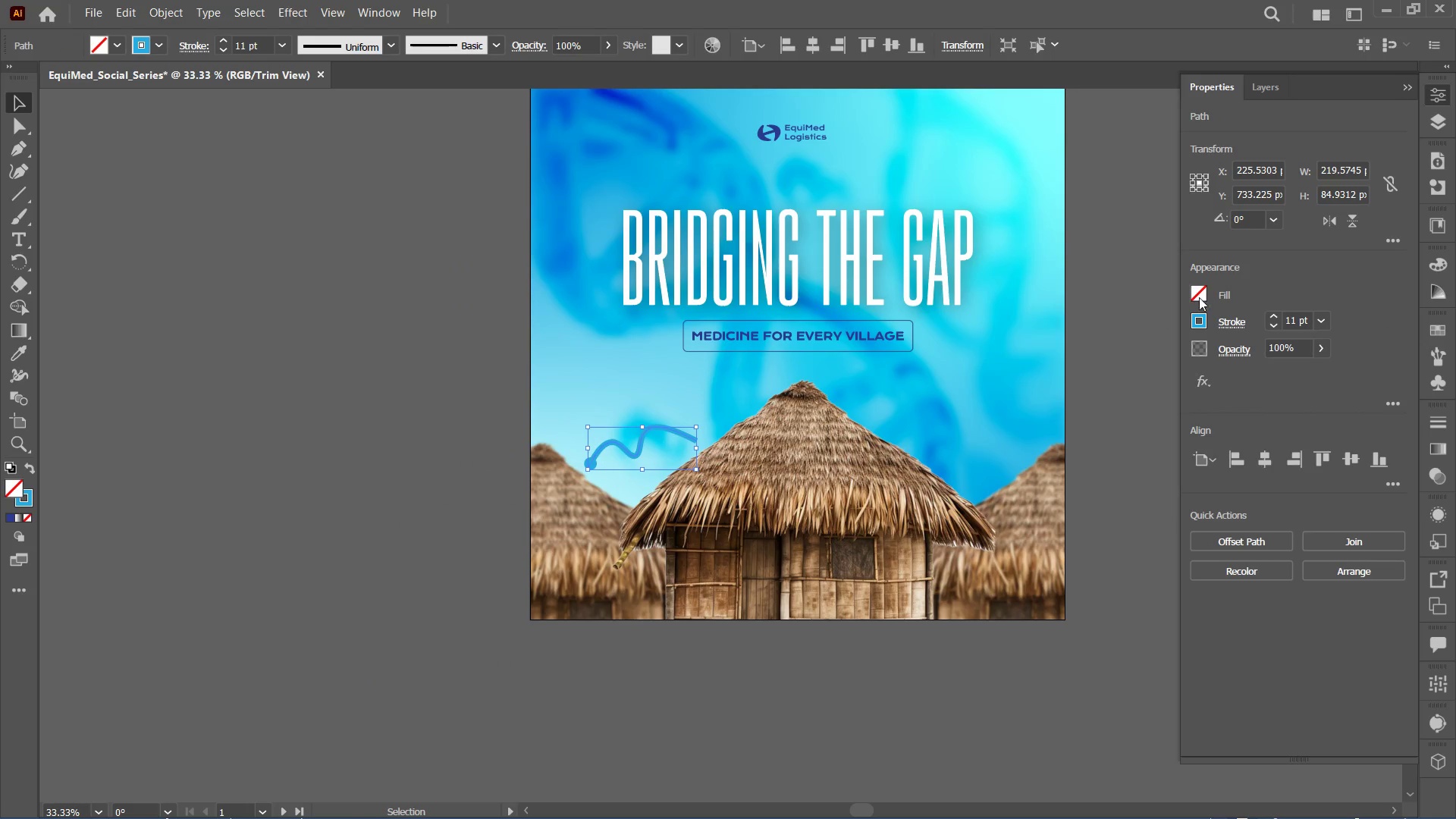 
left_click([1200, 317])
 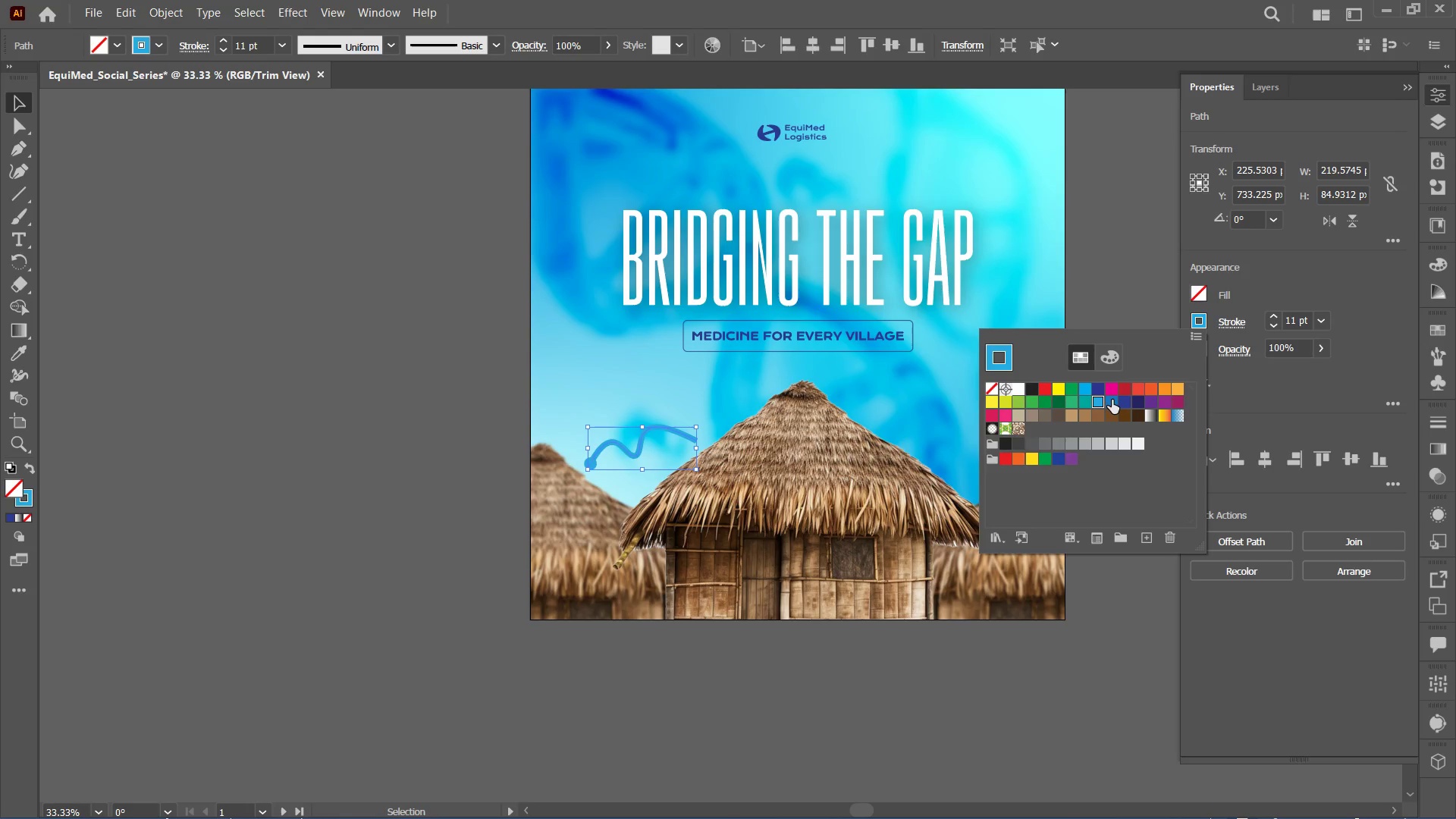 
left_click([1112, 400])
 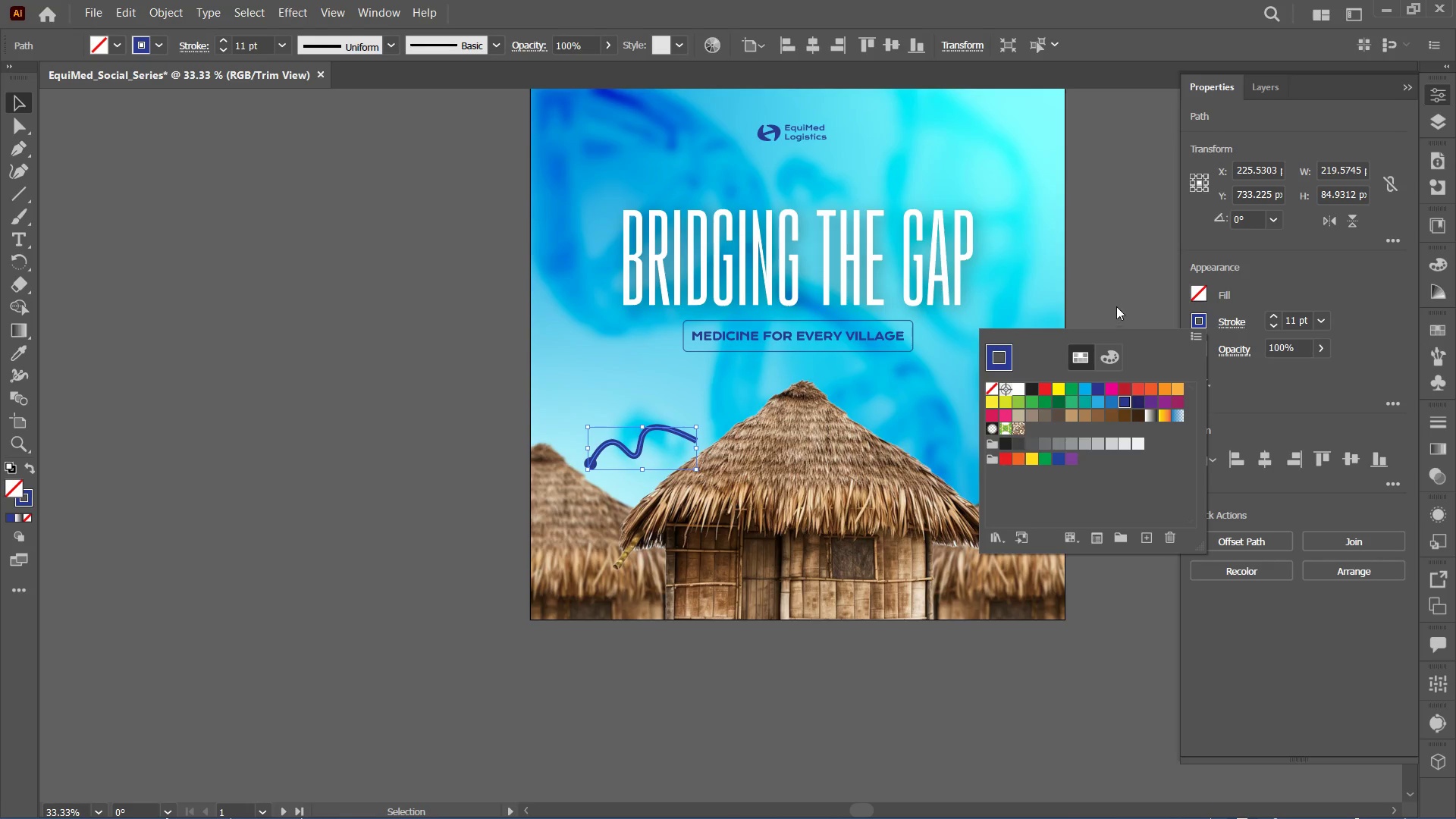 
double_click([1116, 300])
 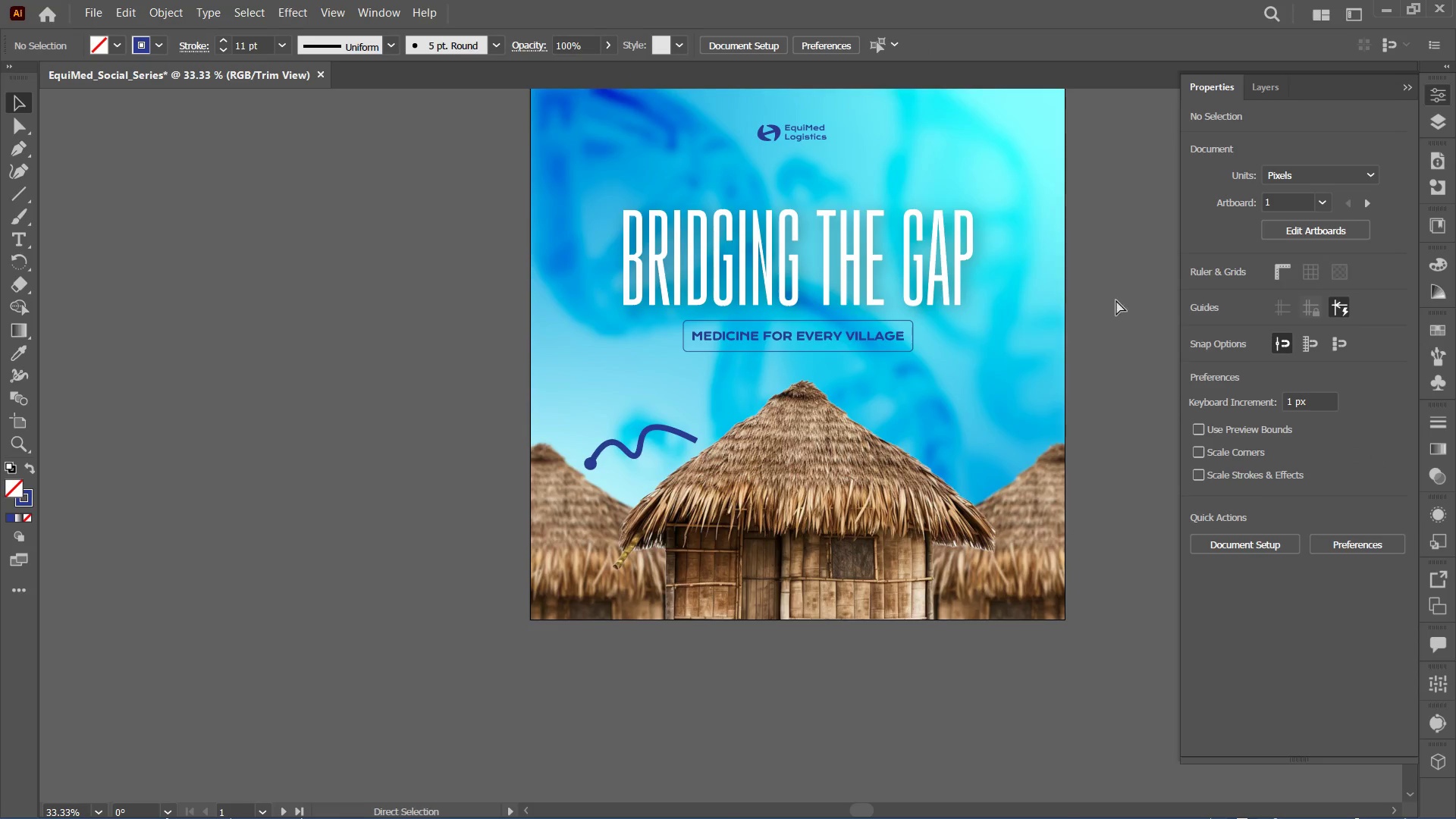 
key(Control+Minus)
 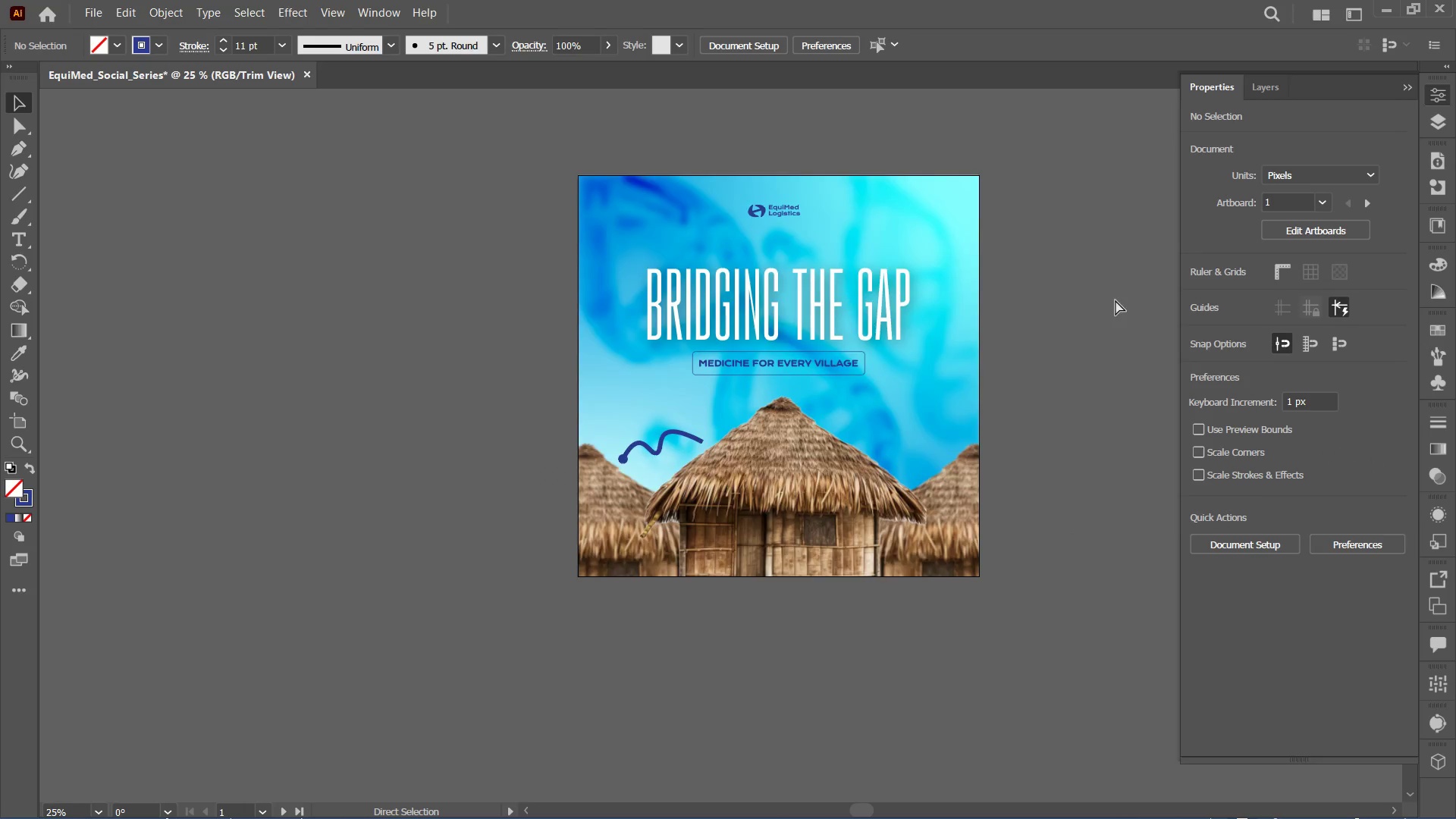 
key(Control+Minus)
 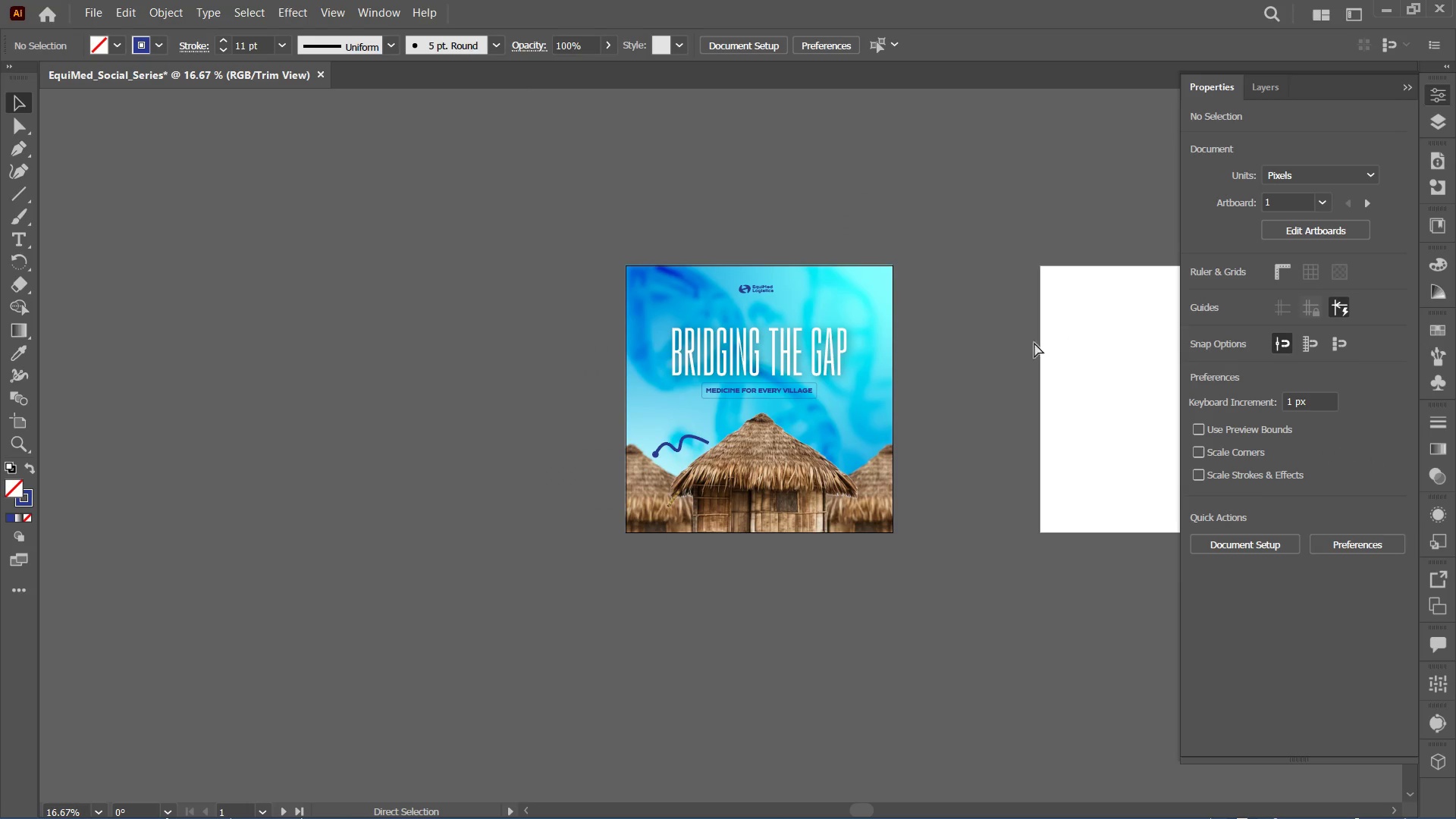 
key(Control+Equal)
 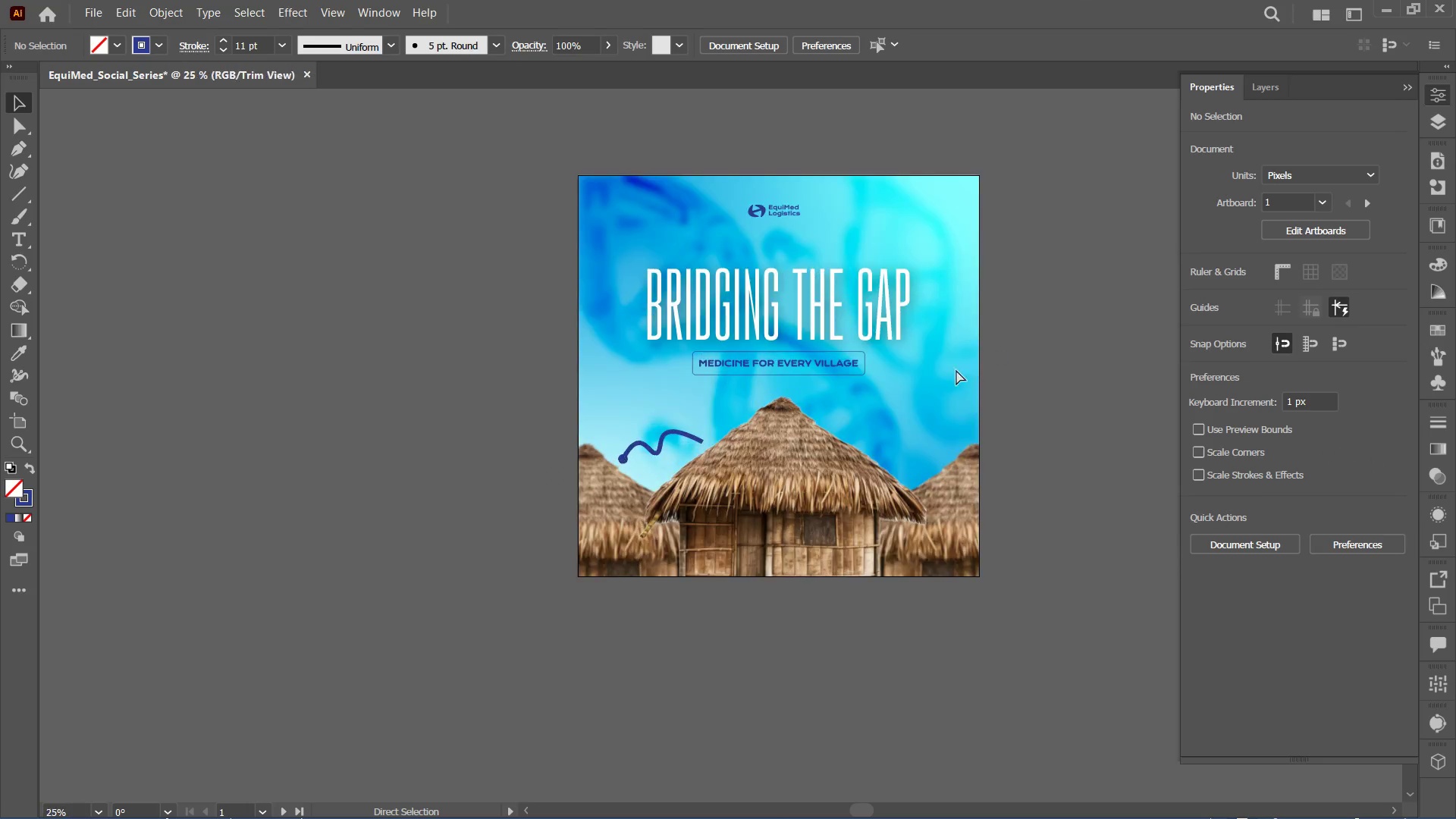 
key(Control+Equal)
 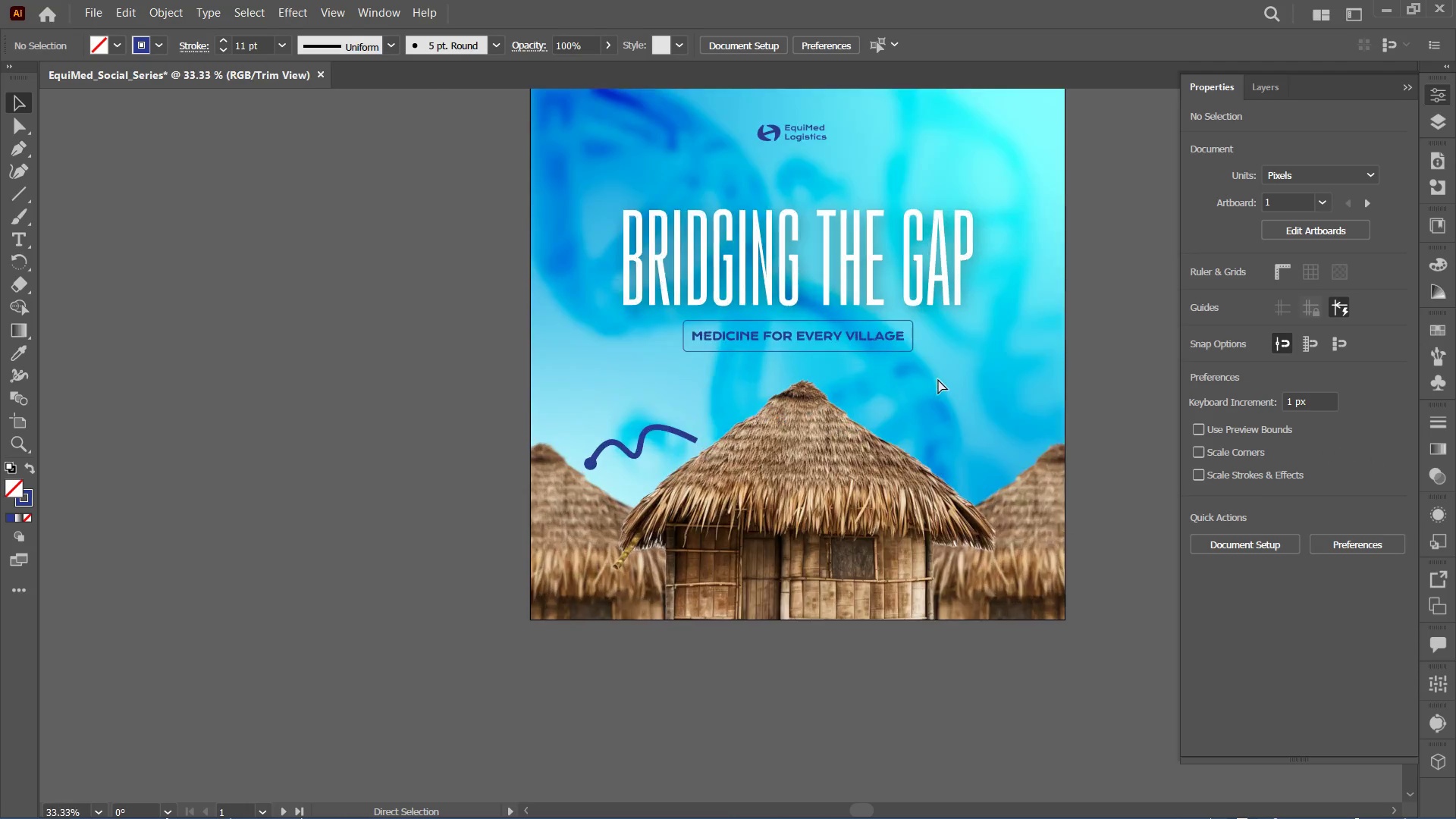 
key(Control+Equal)
 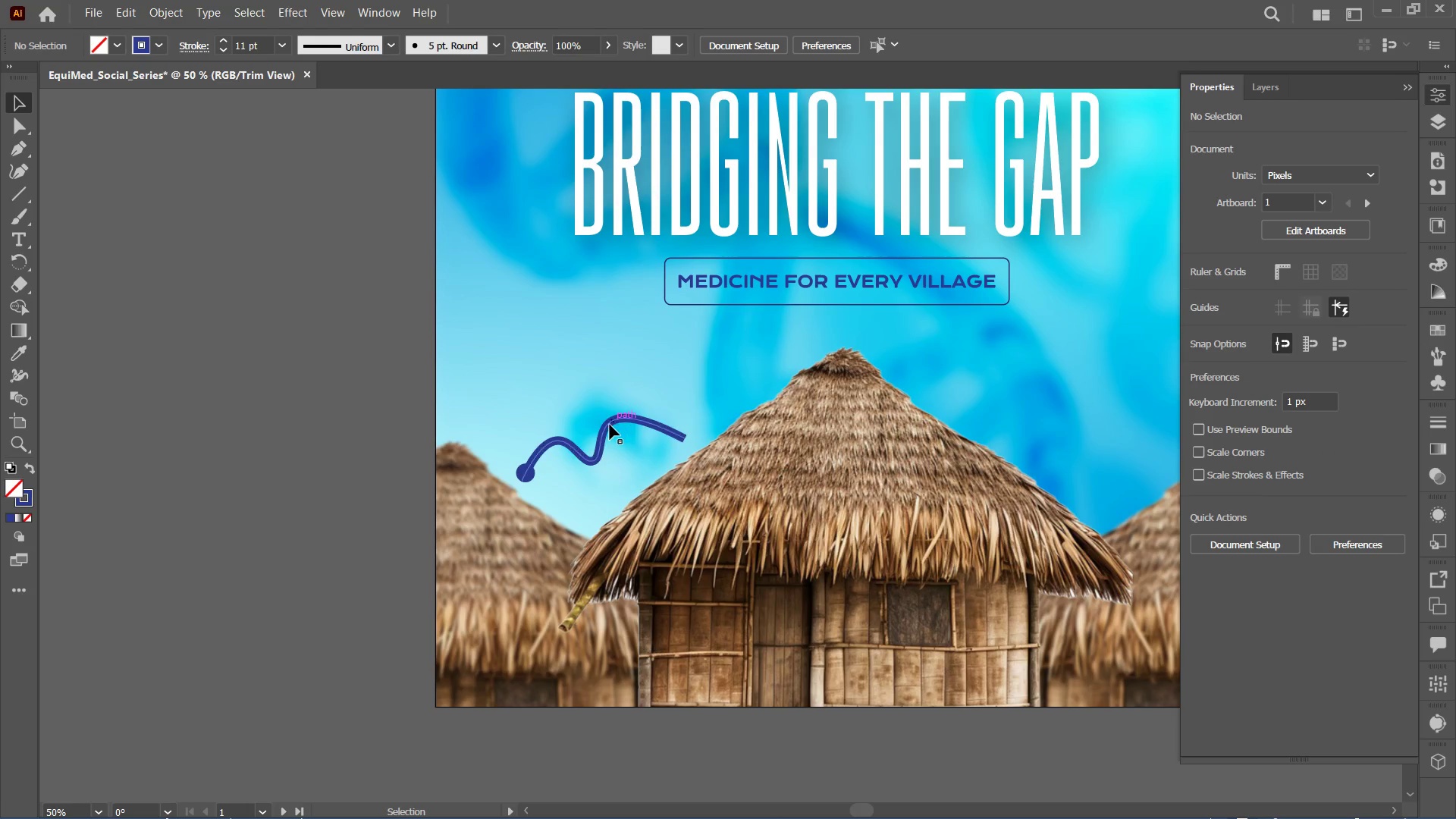 
left_click([610, 423])
 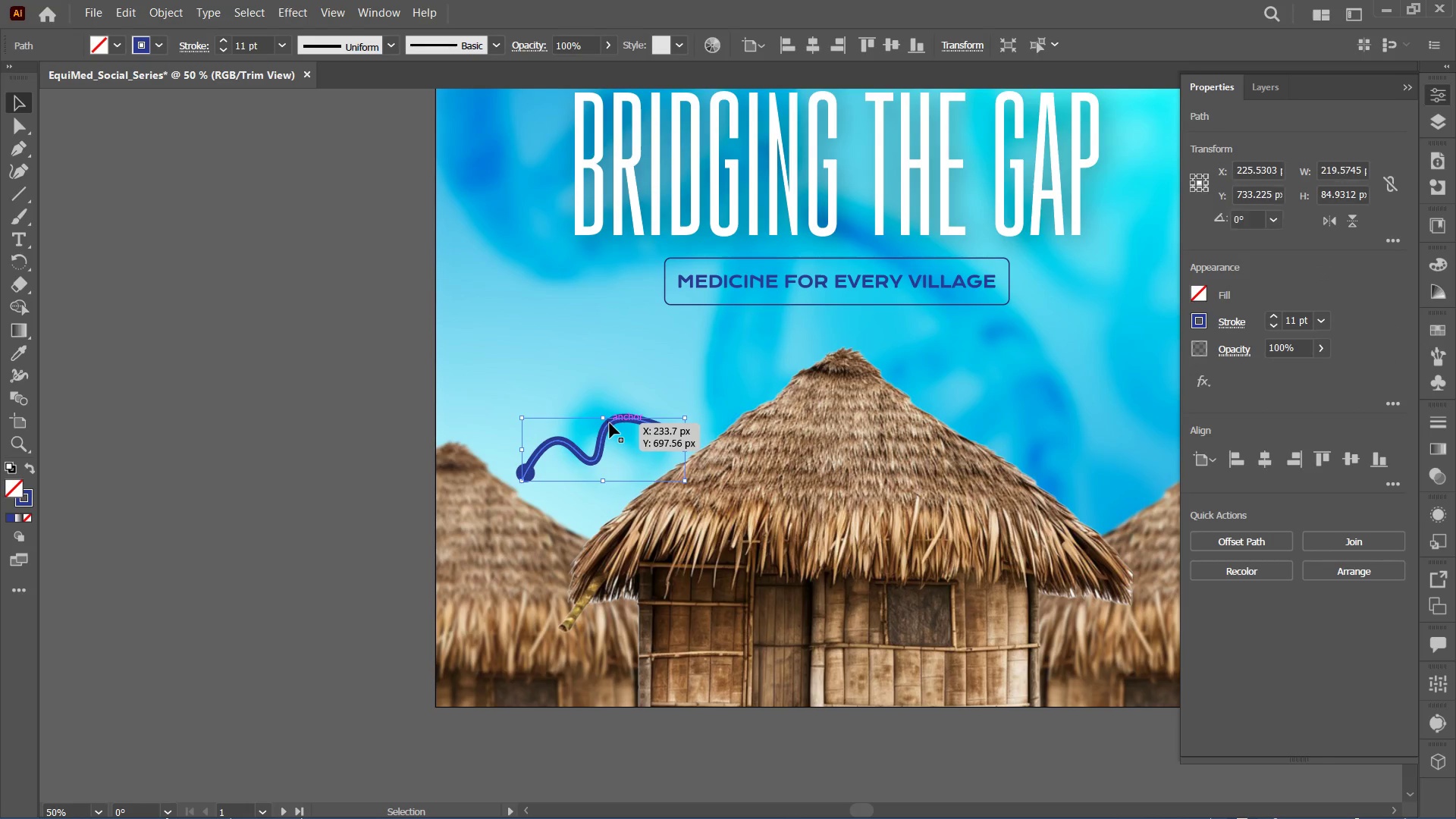 
key(Backspace)
 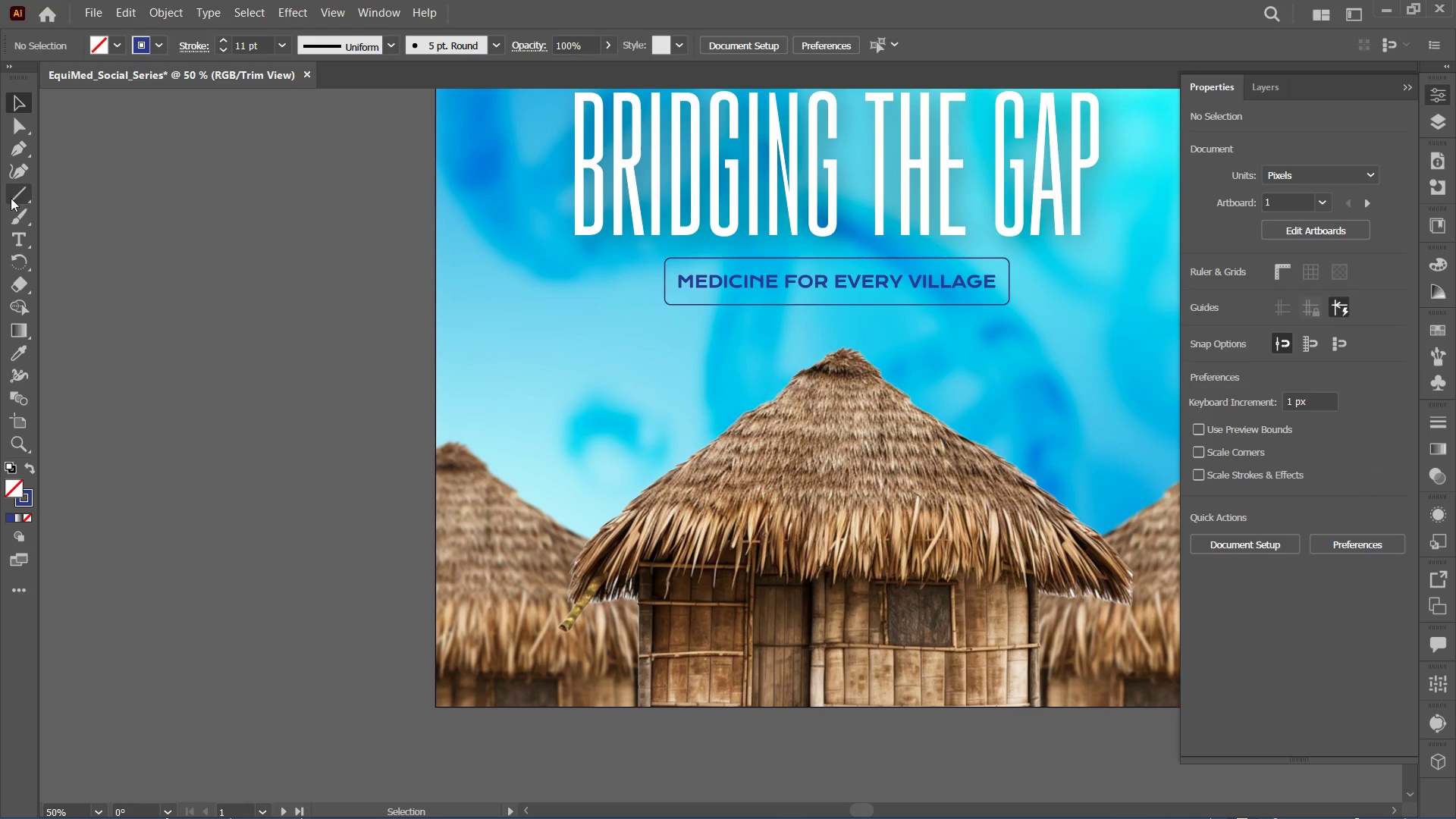 
left_click([5, 191])
 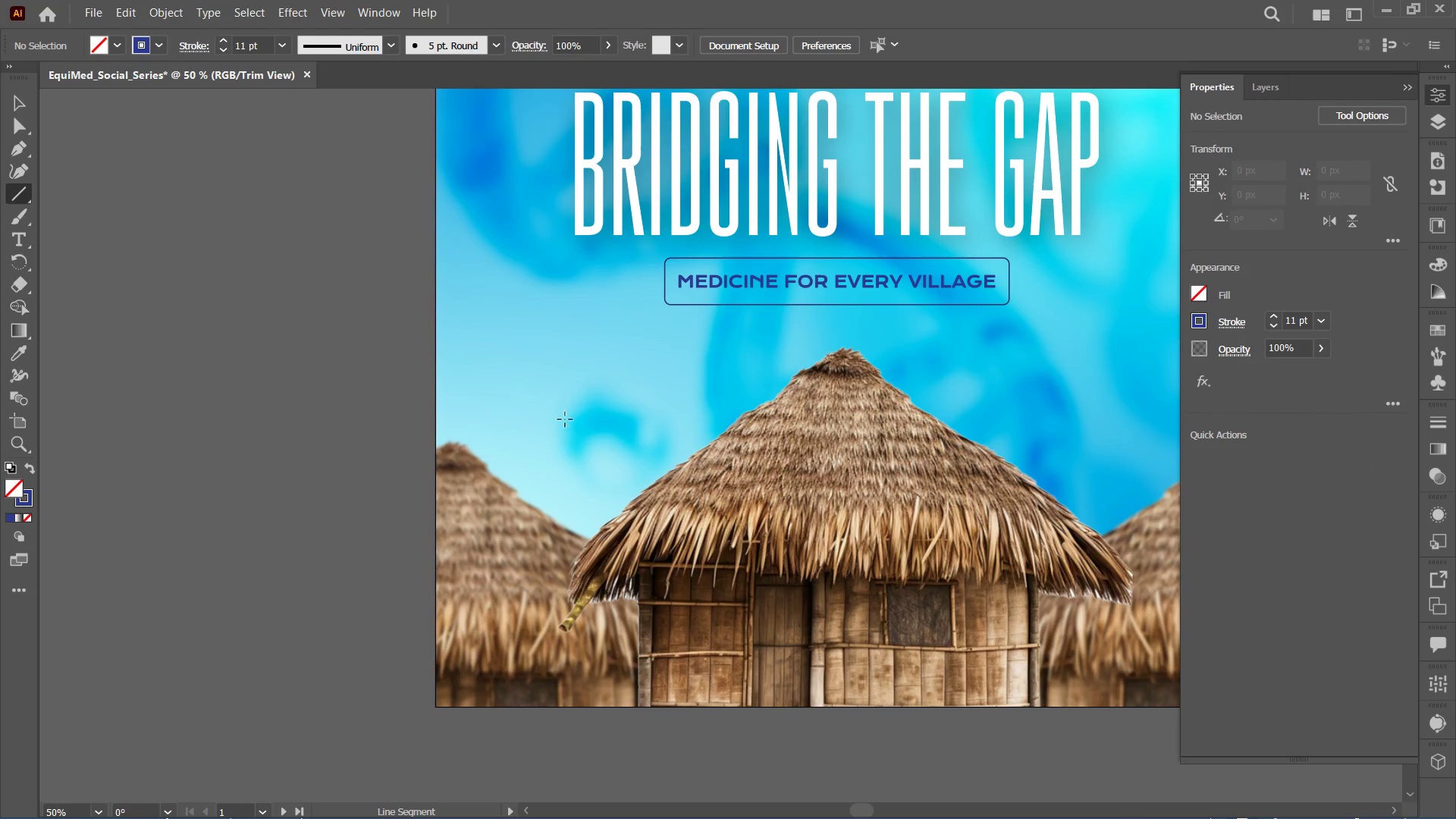 
hold_key(key=ShiftLeft, duration=2.19)
left_click_drag(start_coordinate=[519, 503], to_coordinate=[742, 413])
 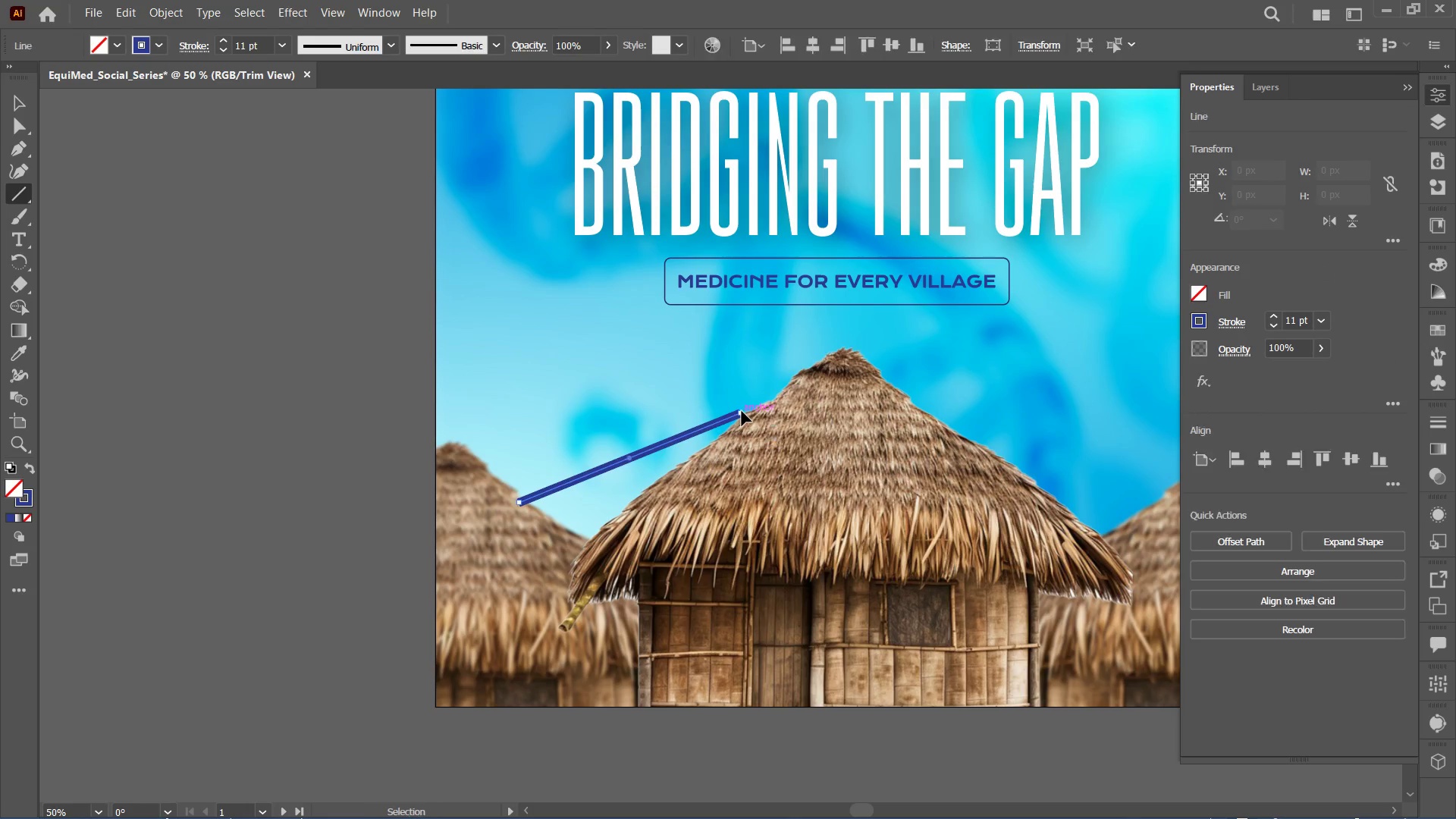 
key(Control+Z)
 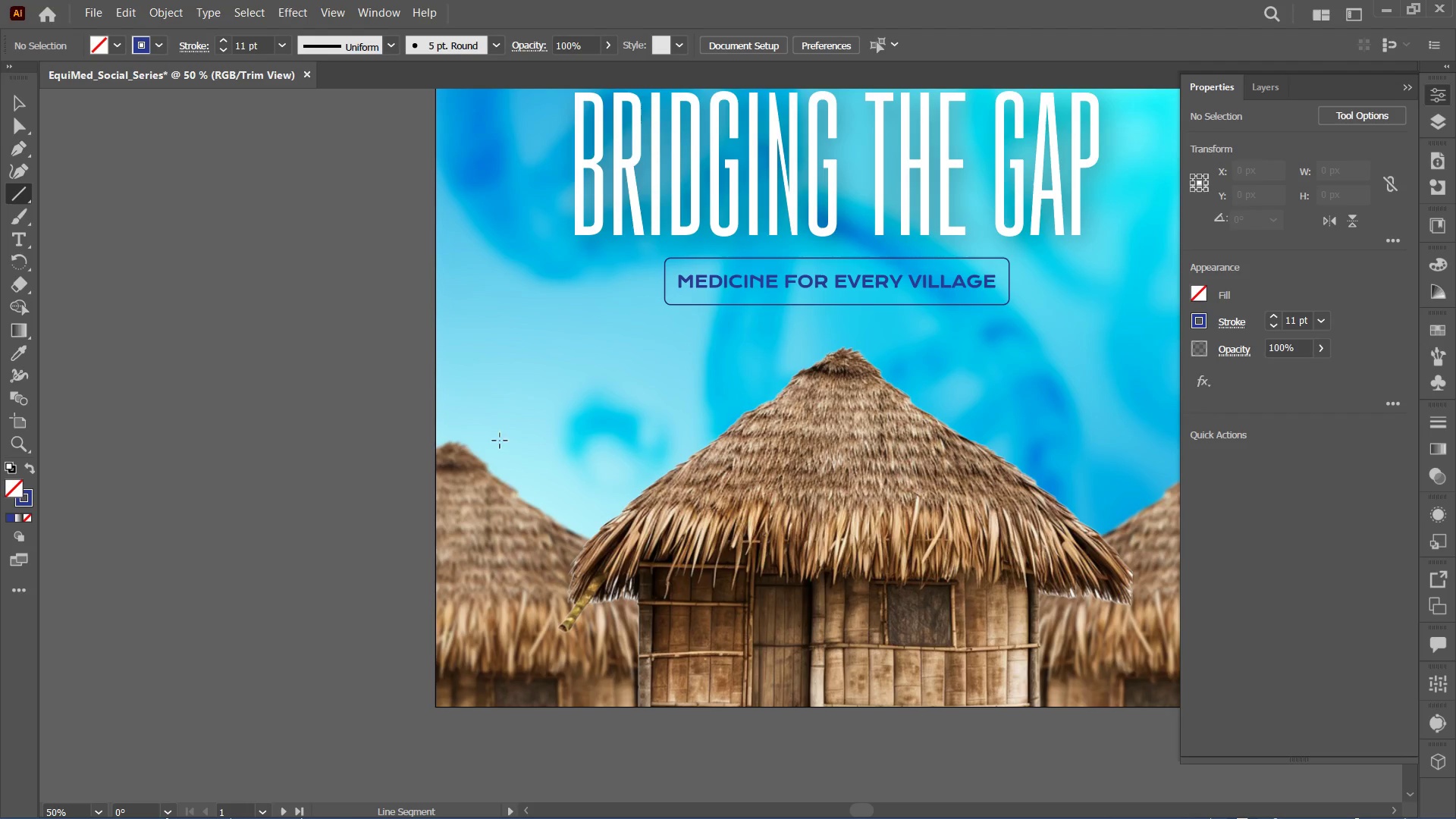 
hold_key(key=ShiftLeft, duration=7.84)
left_click_drag(start_coordinate=[490, 466], to_coordinate=[654, 475])
 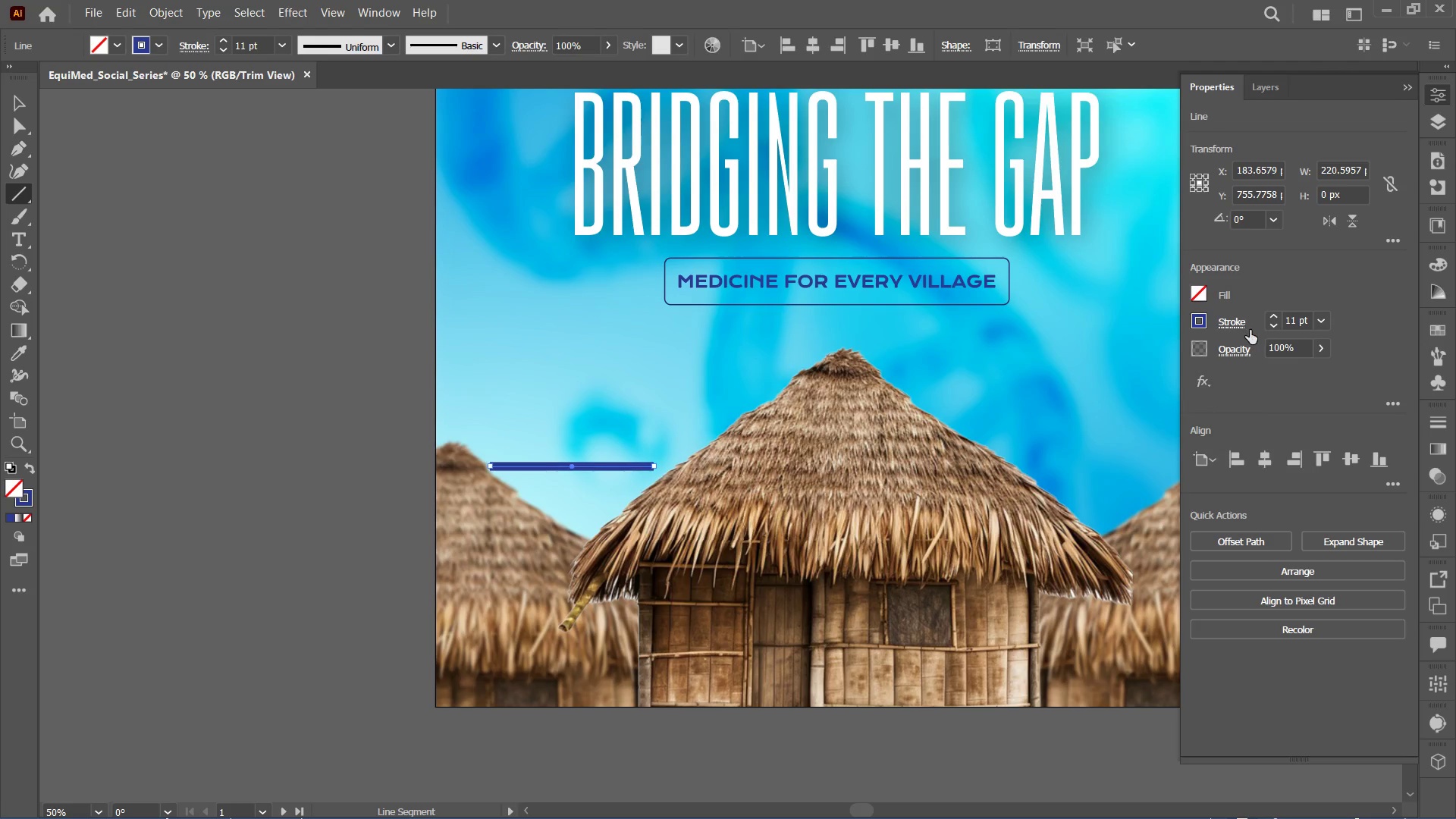 
left_click([1241, 318])
 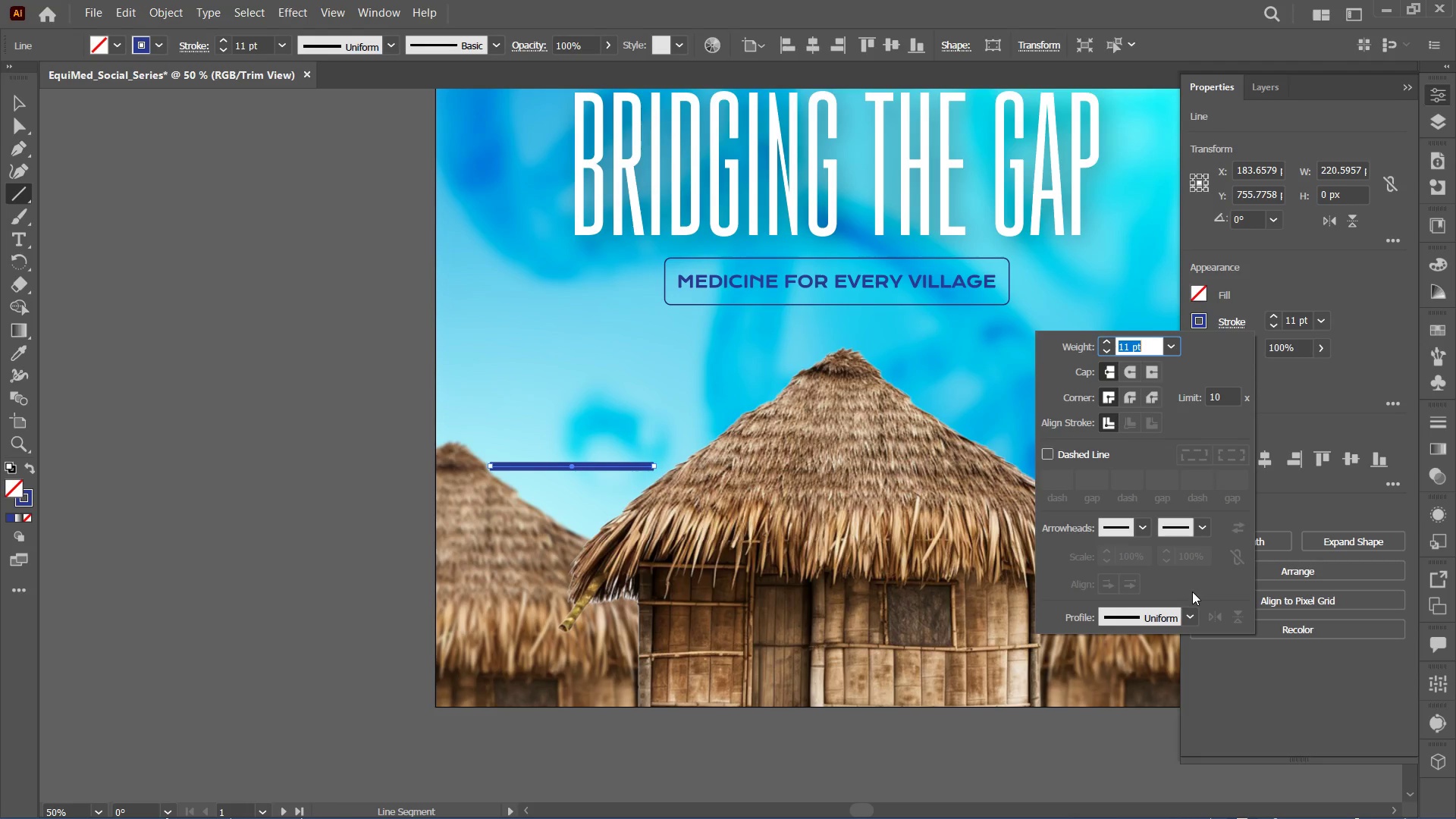 
left_click([1192, 615])
 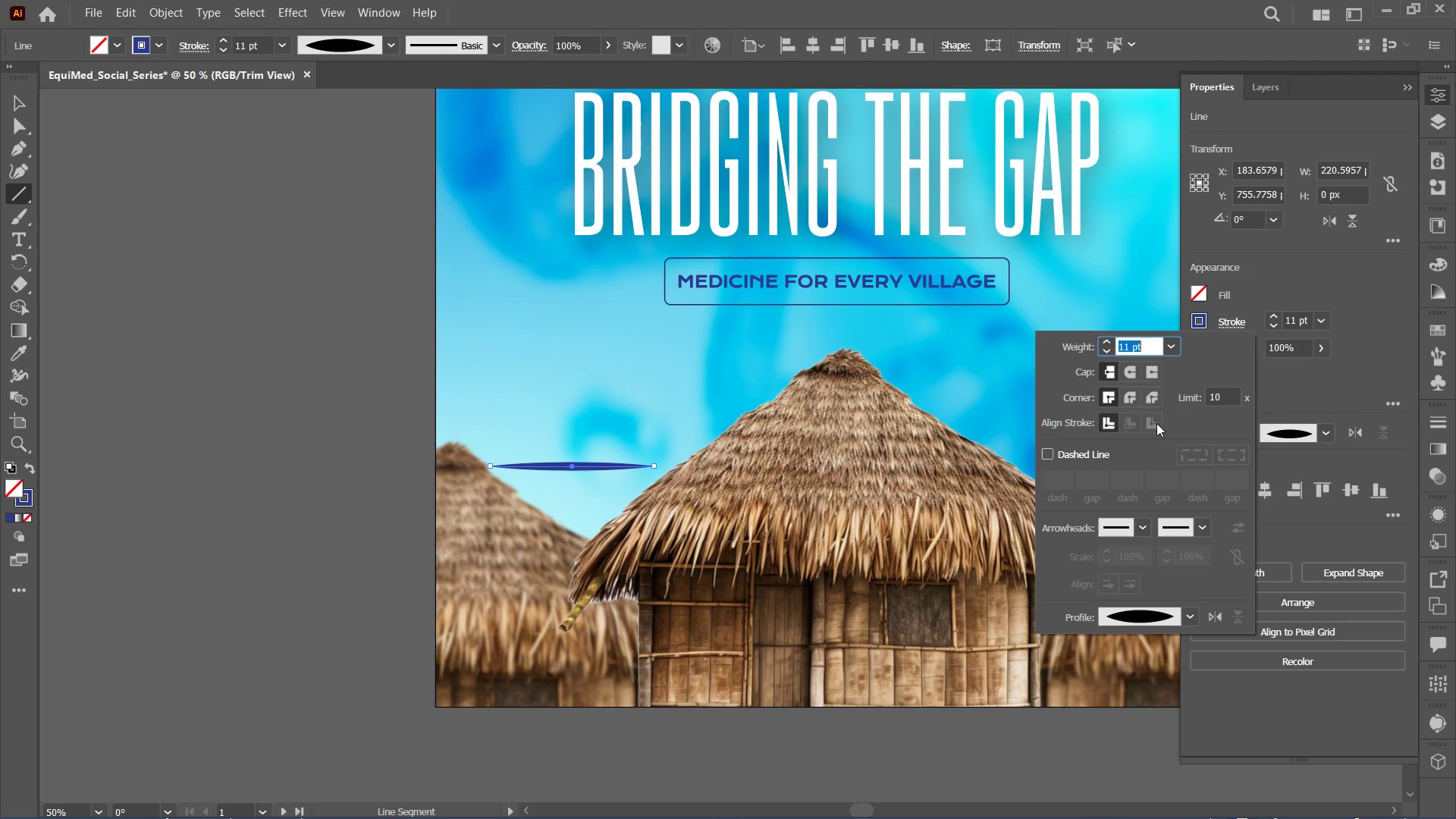 
wait(5.61)
 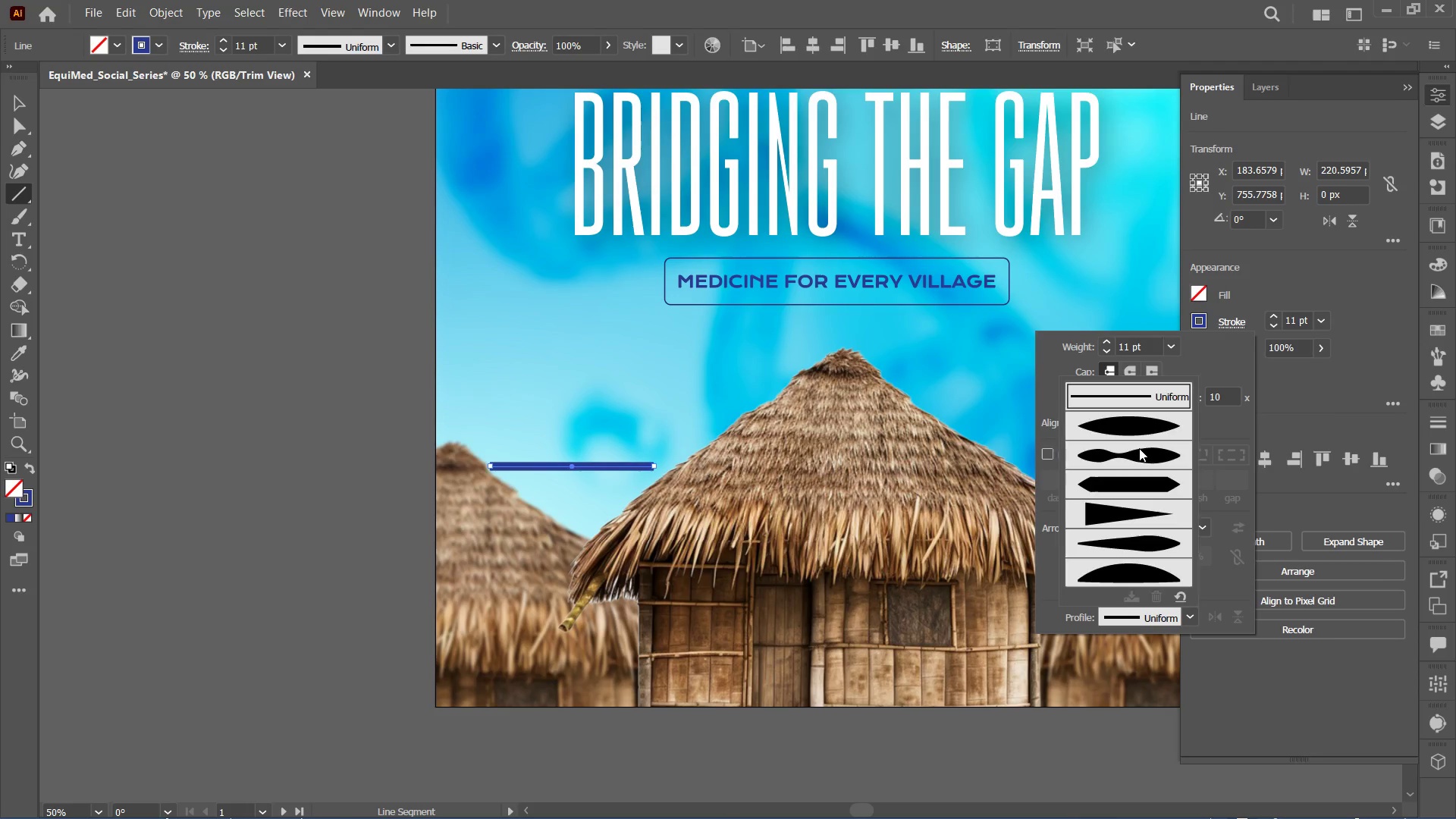 
left_click([1191, 624])
 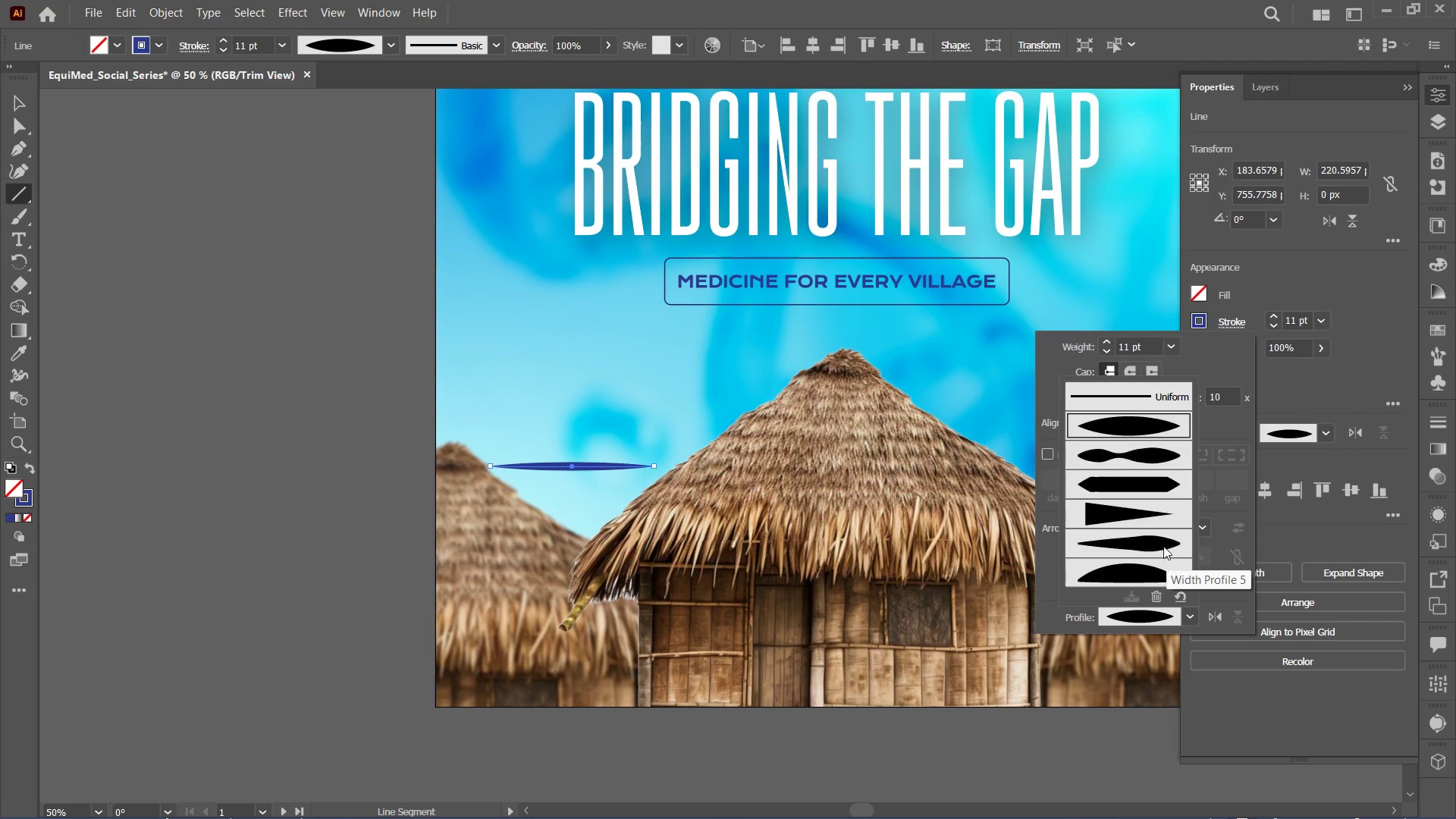 
scroll: coordinate [1158, 527], scroll_direction: down, amount: 1.0
 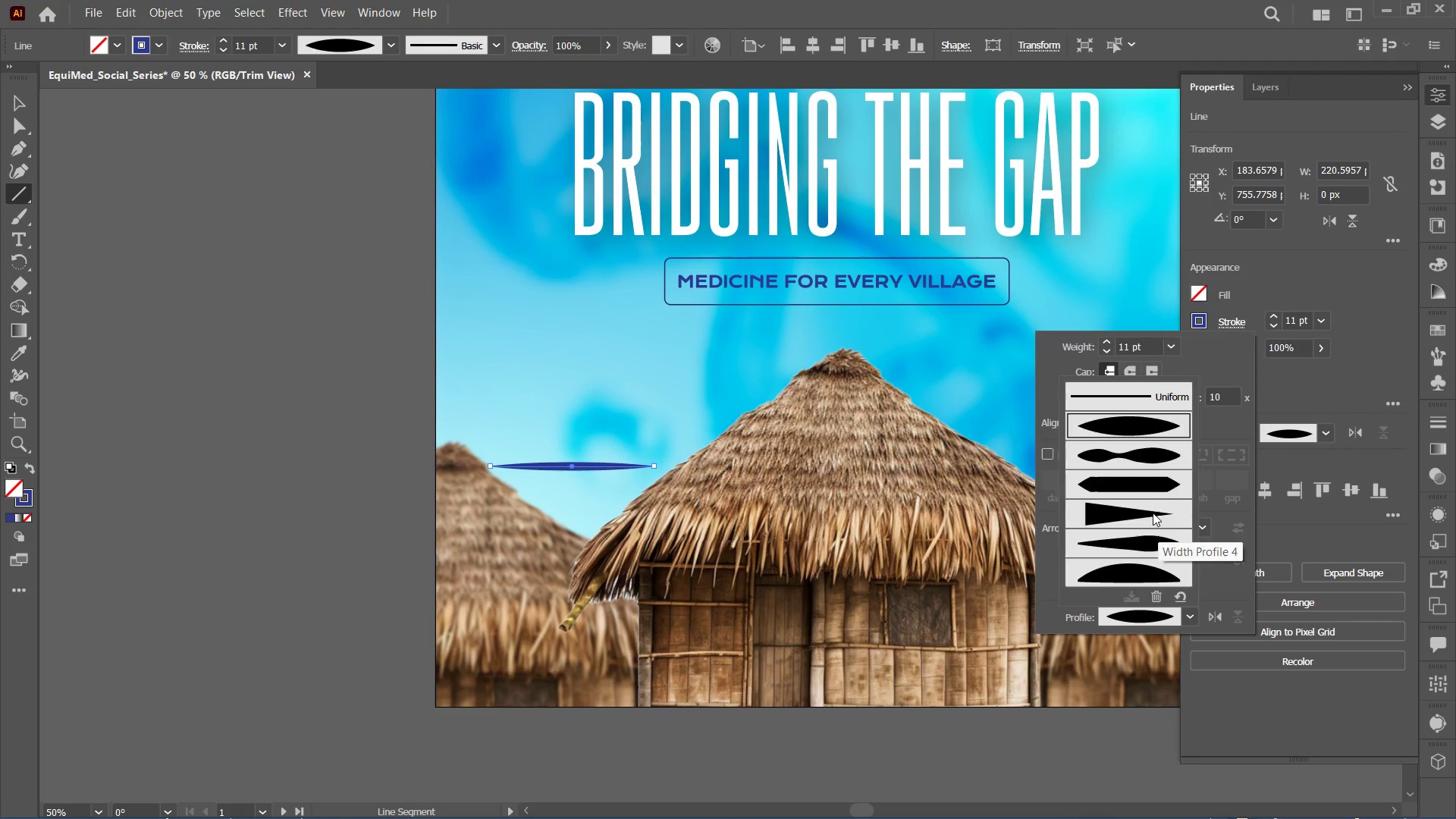 
left_click([1153, 513])
 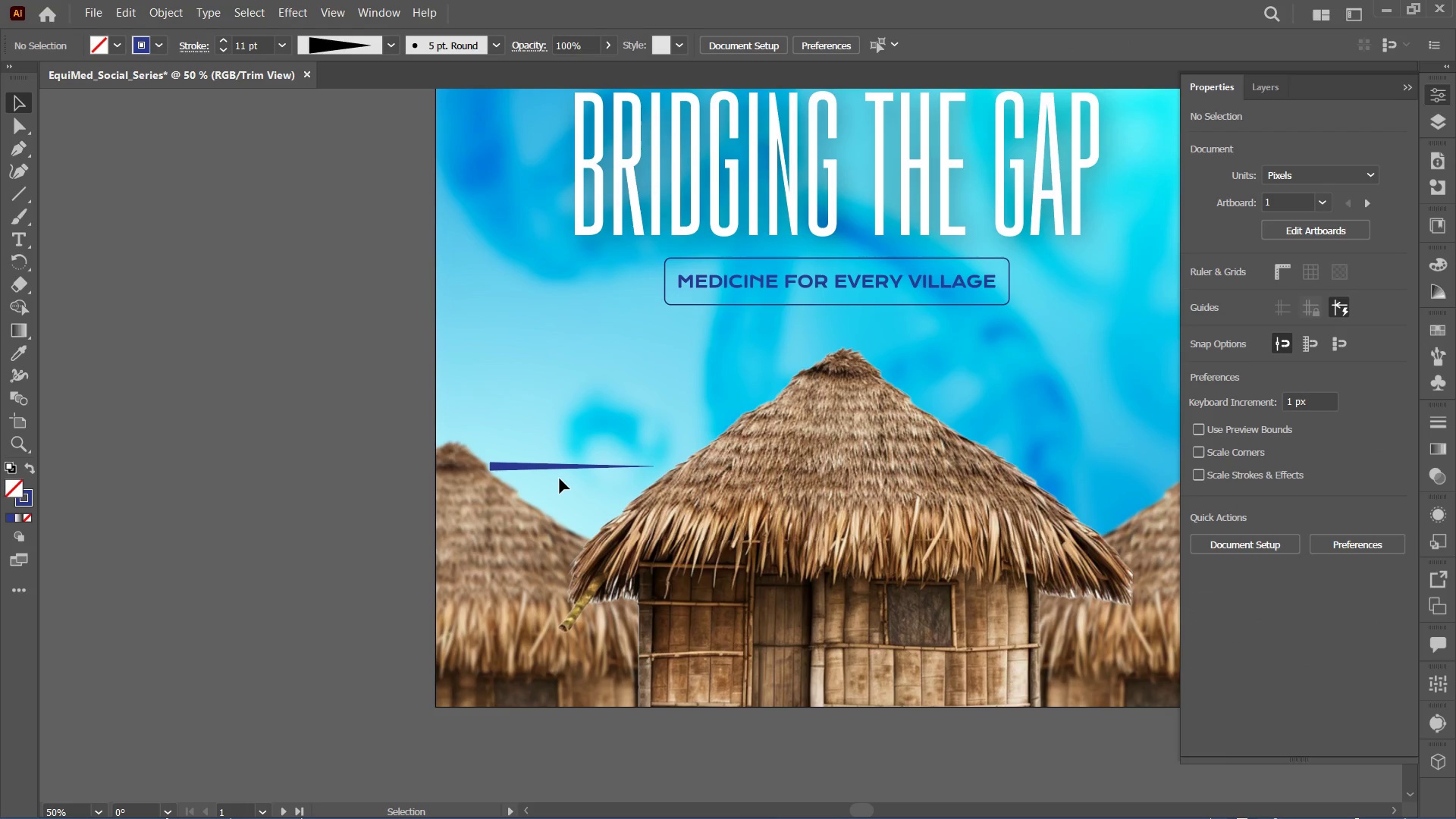 
wait(6.17)
 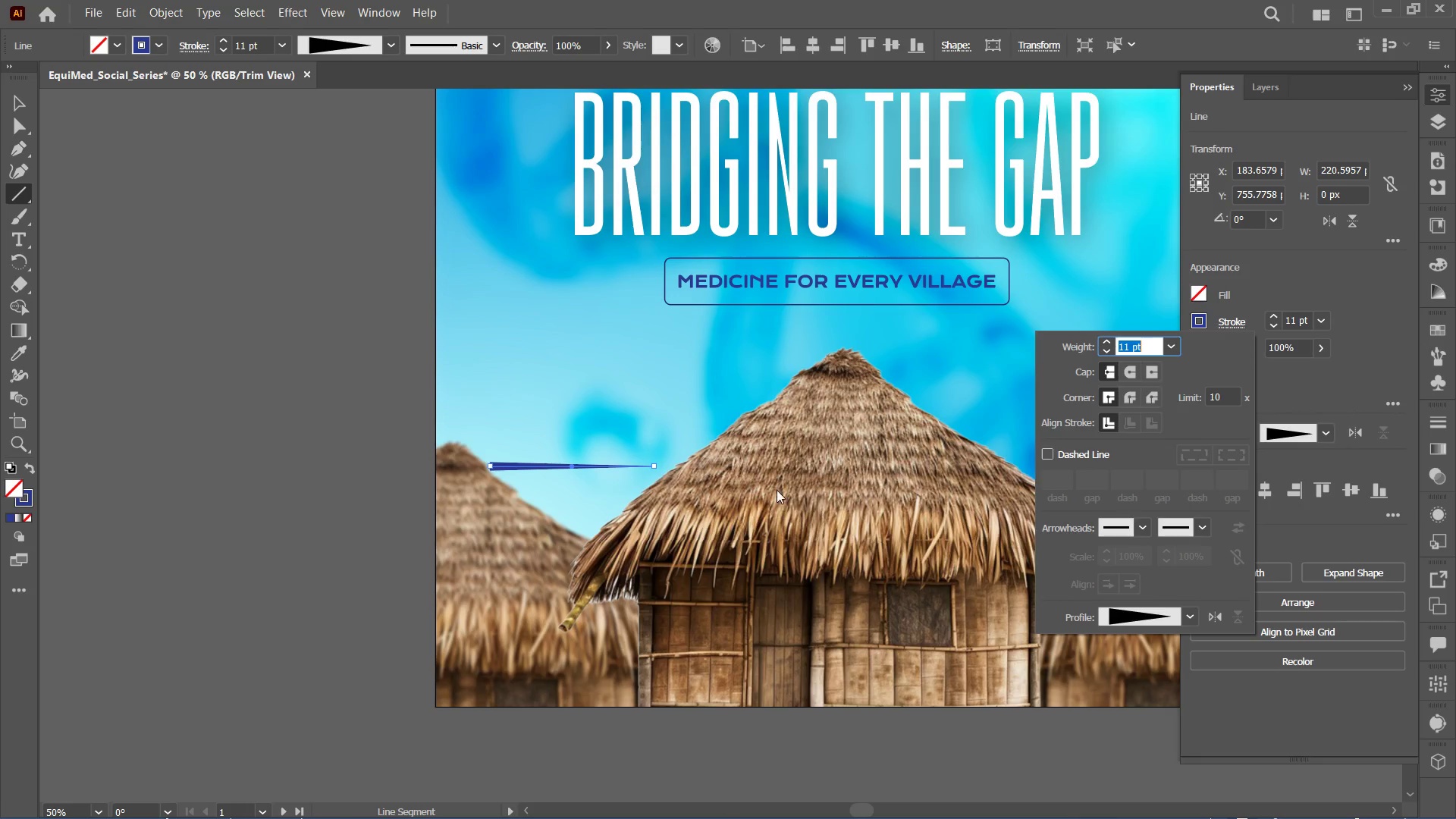 
hold_key(key=ShiftLeft, duration=1.75)
left_click_drag(start_coordinate=[655, 463], to_coordinate=[816, 465])
 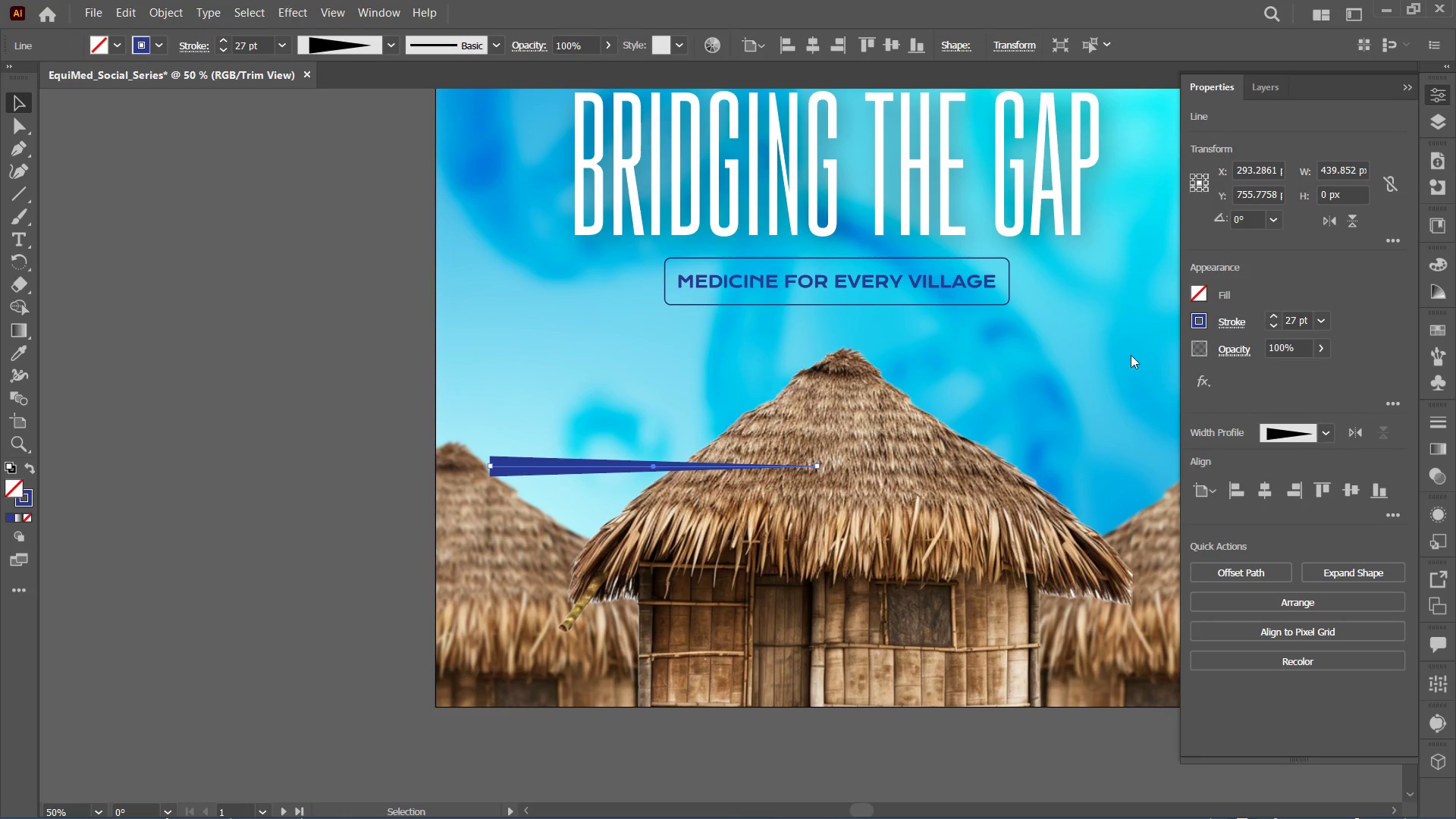 
left_click_drag(start_coordinate=[656, 466], to_coordinate=[636, 467])
 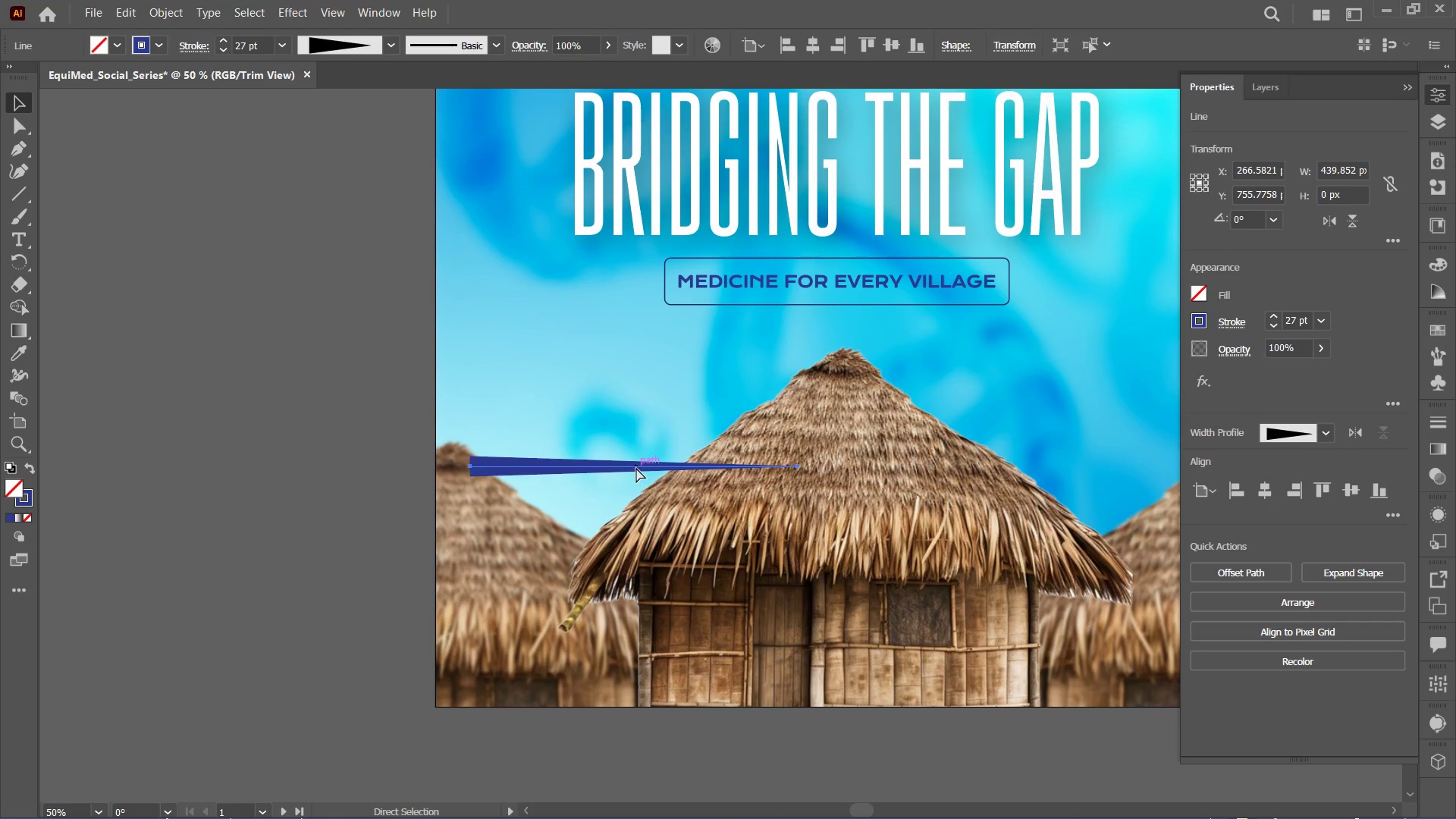 
key(Control+BracketLeft)
 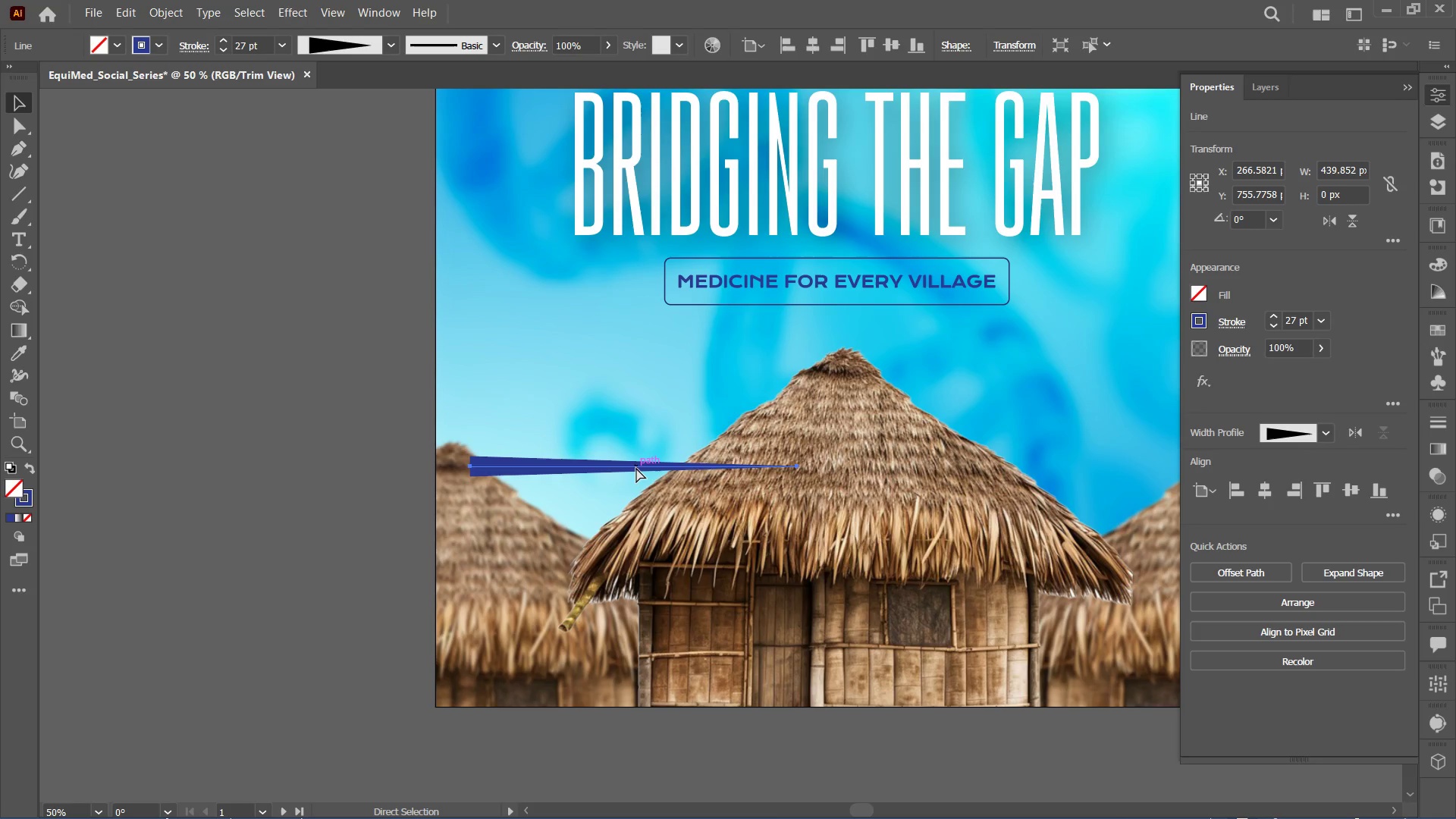 
key(Control+BracketLeft)
 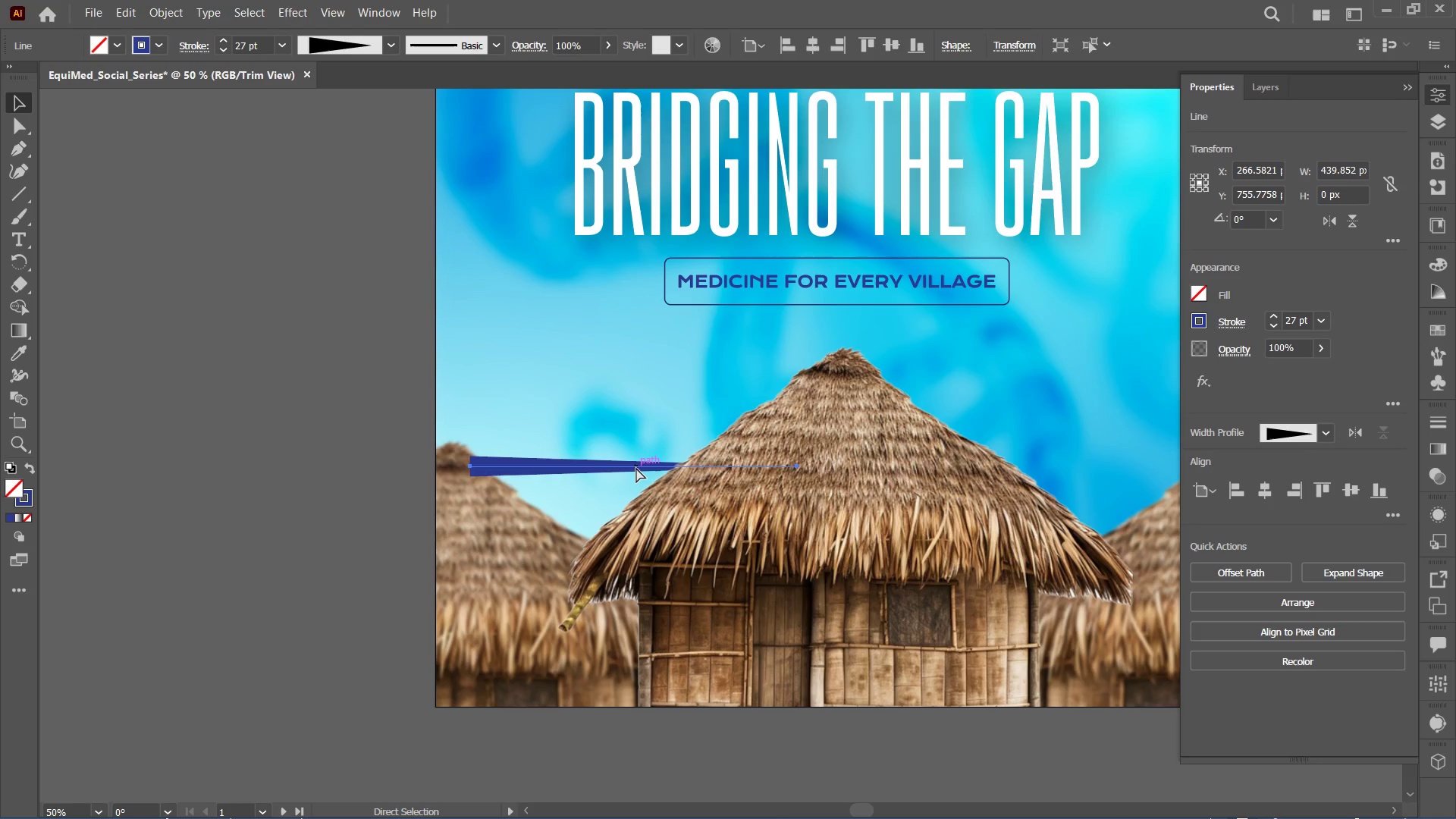 
key(Control+BracketLeft)
 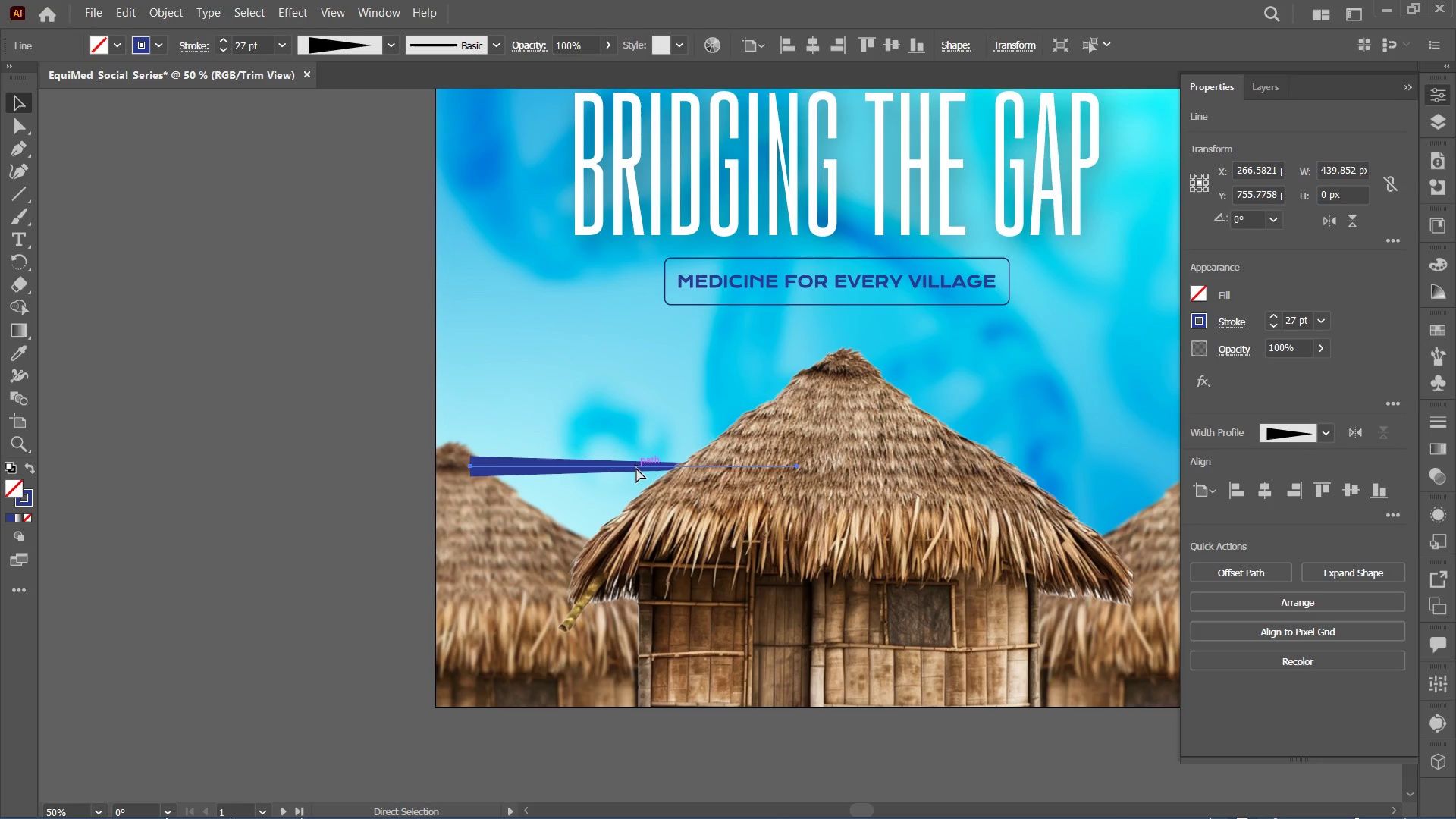 
key(Control+BracketLeft)
 